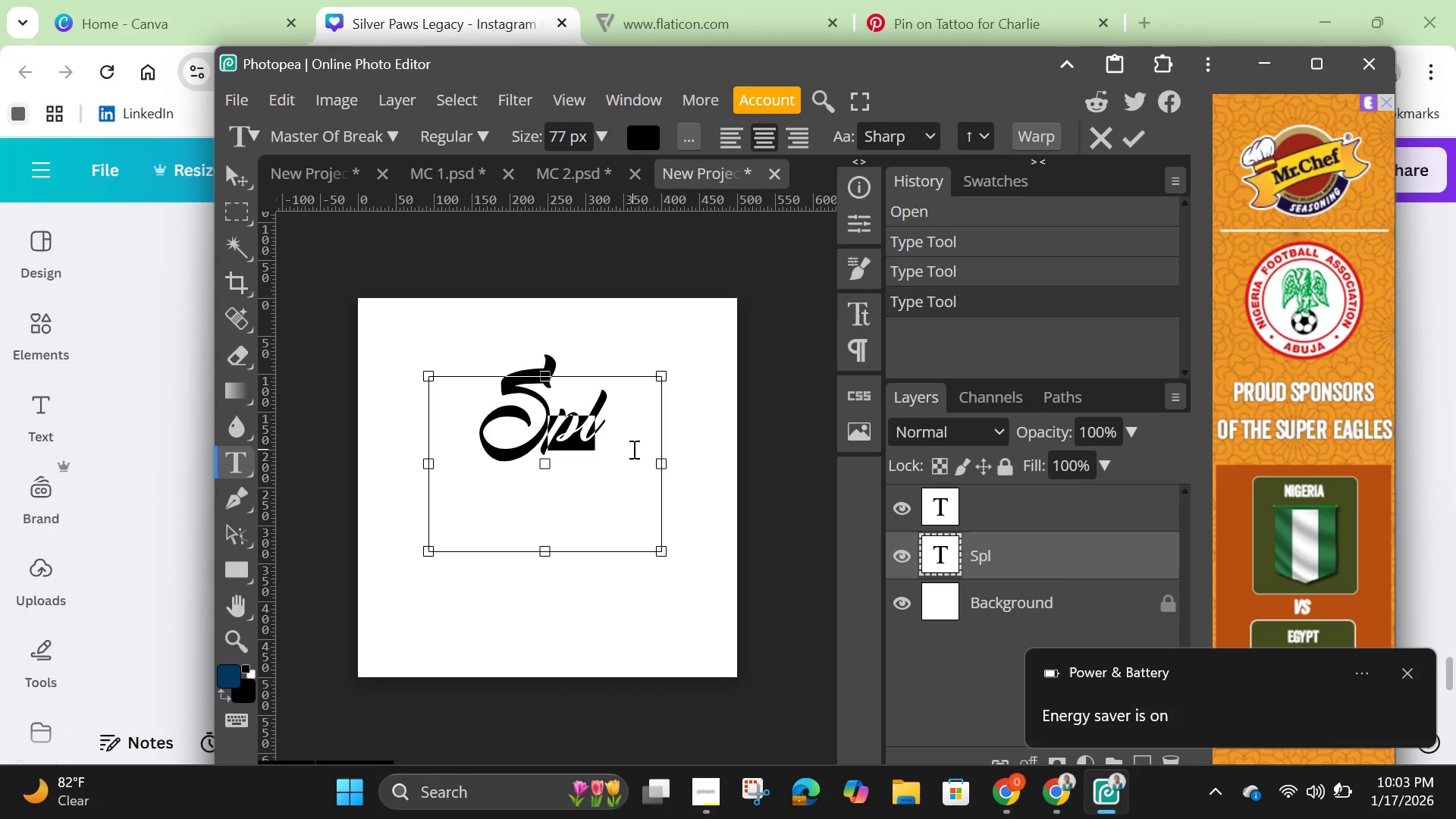 
left_click([632, 449])
 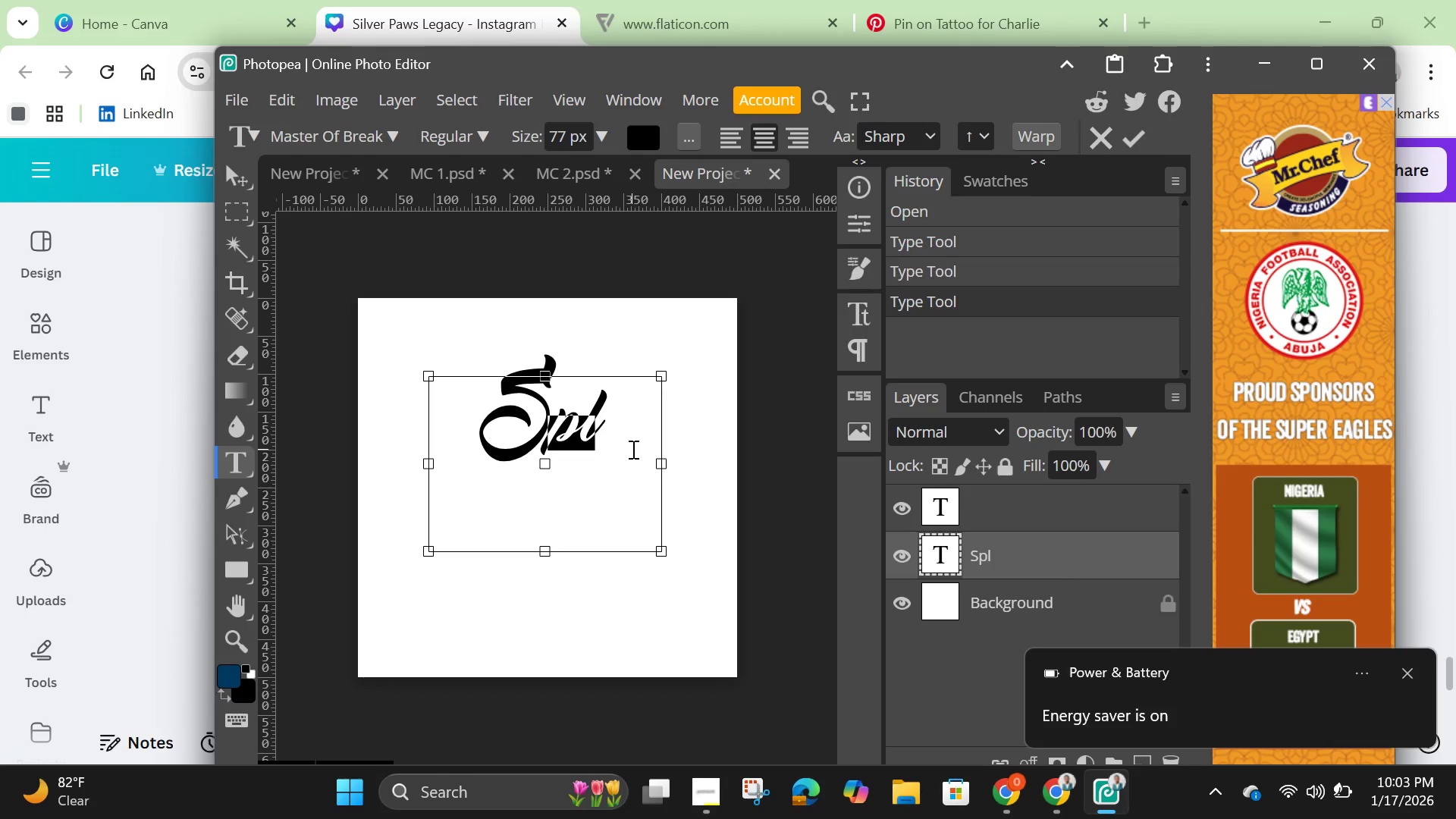 
left_click([632, 449])
 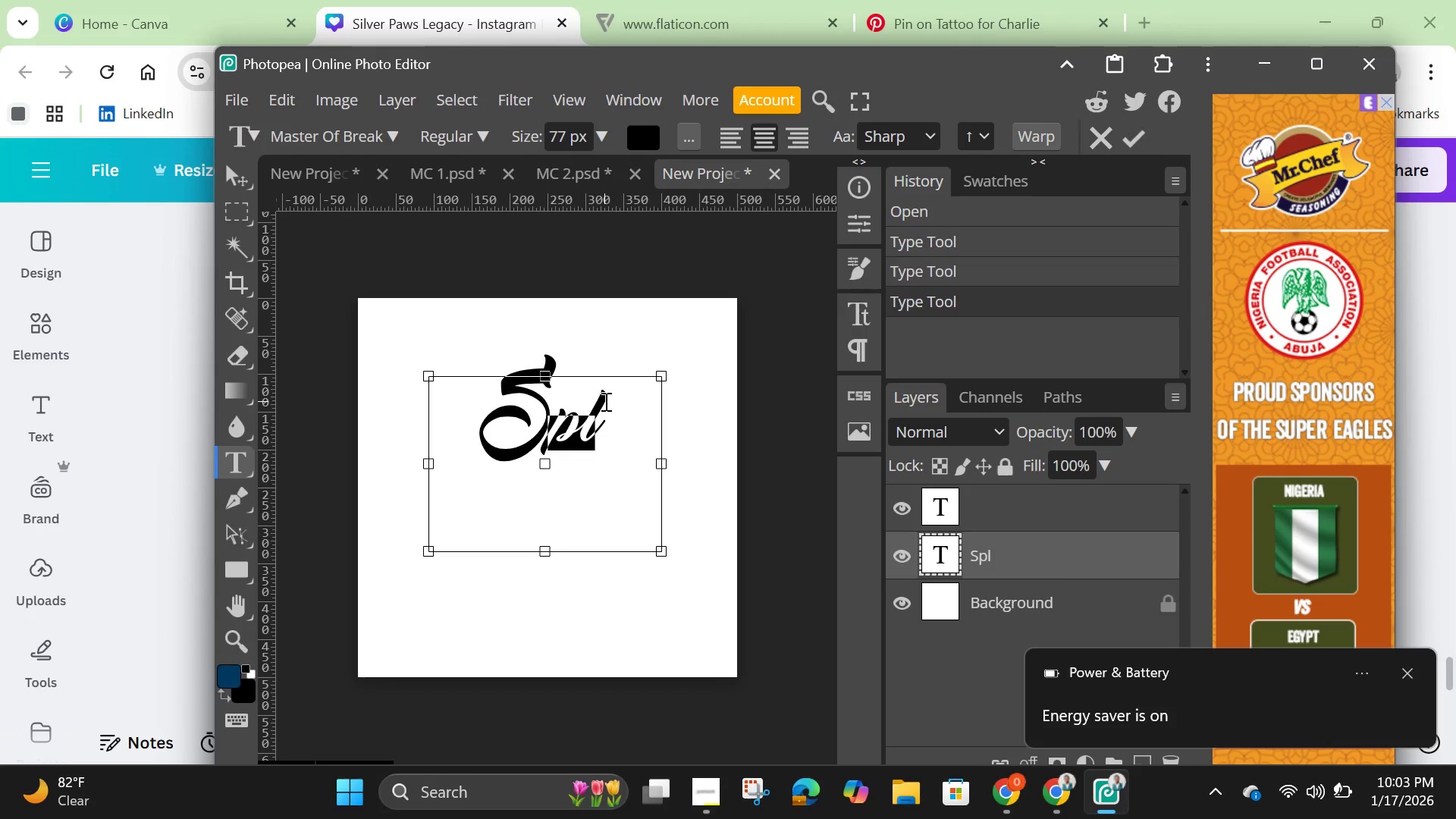 
left_click([604, 401])
 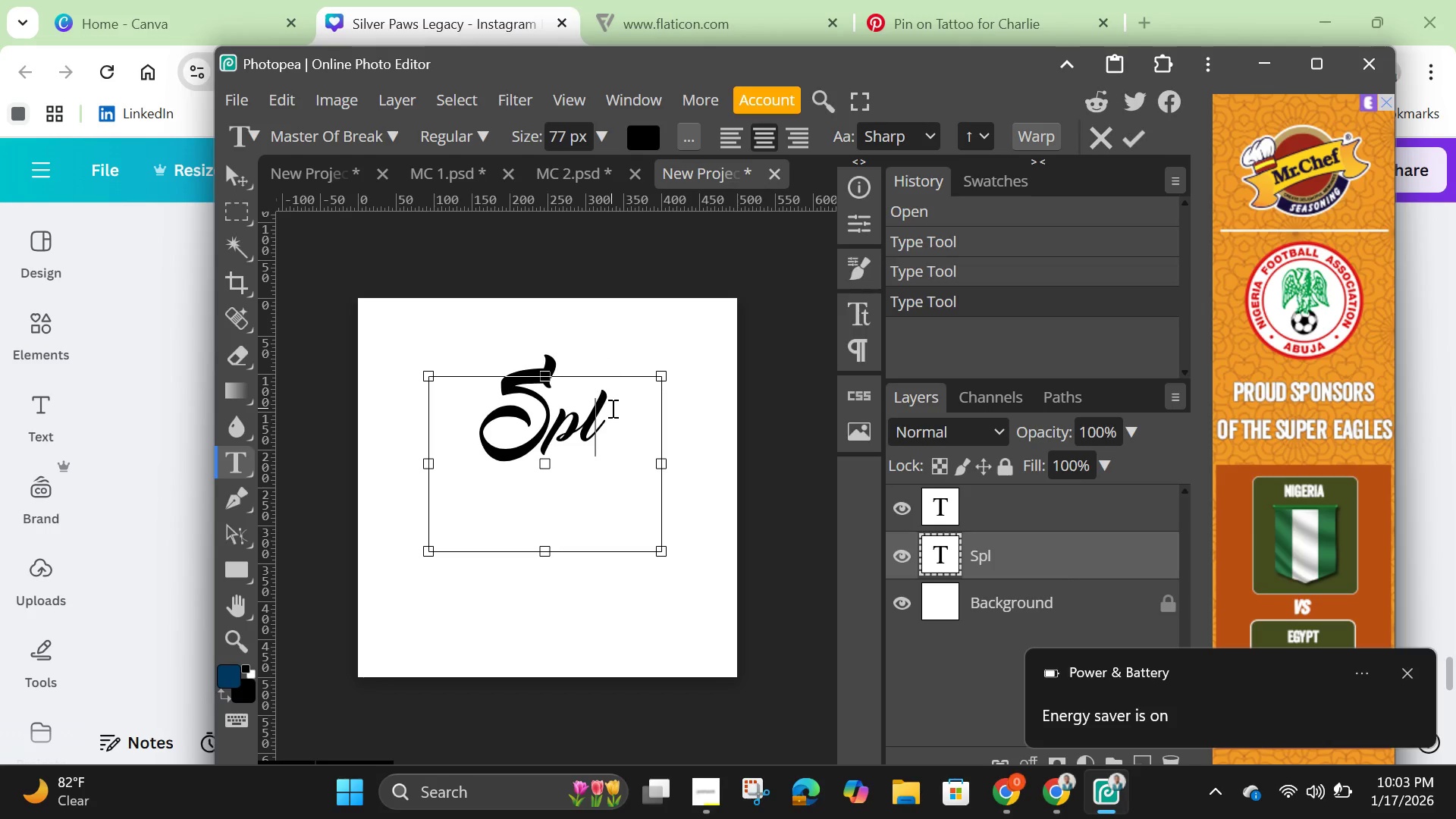 
left_click([611, 408])
 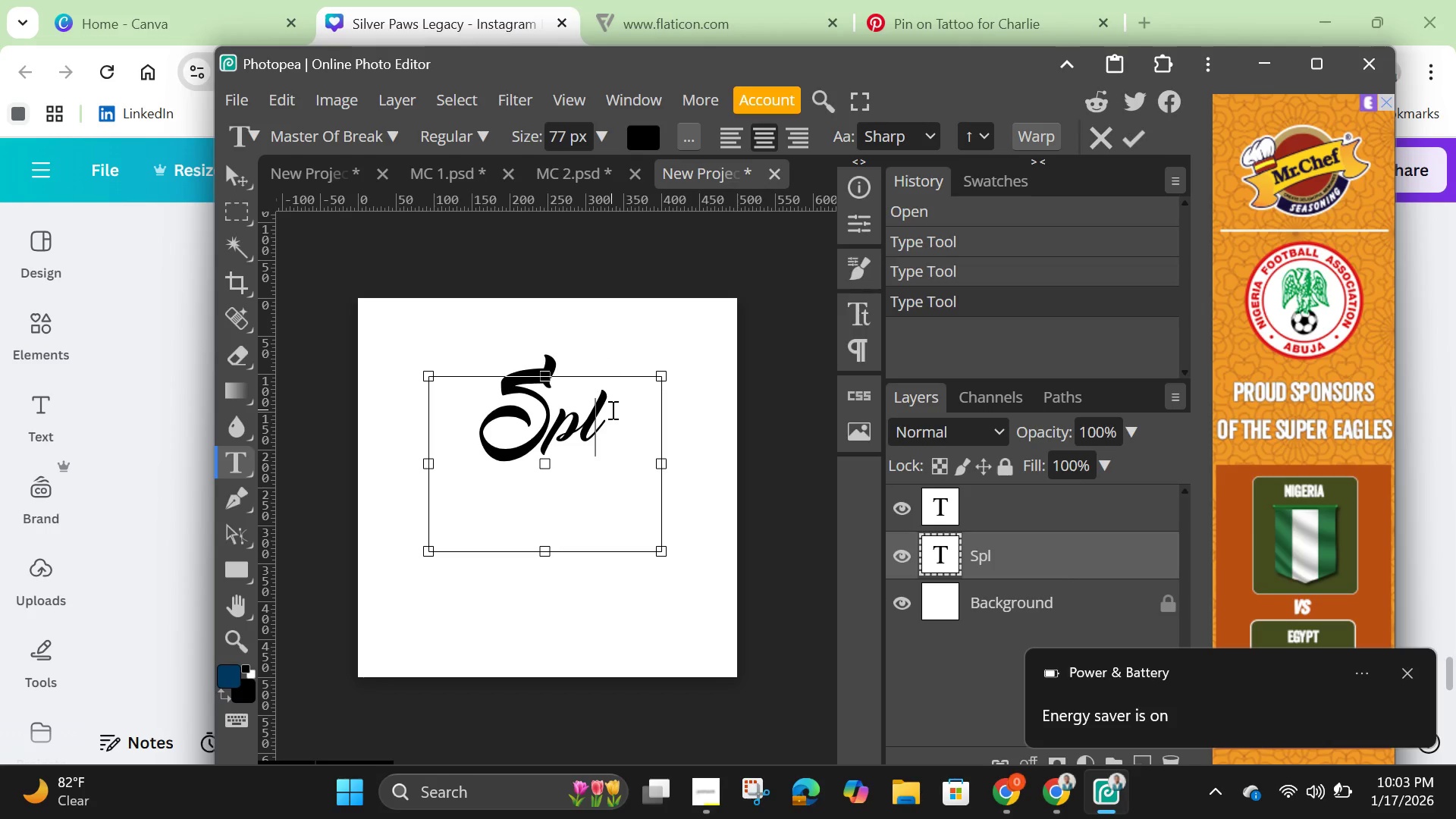 
key(Backspace)
key(Backspace)
type(PL)
 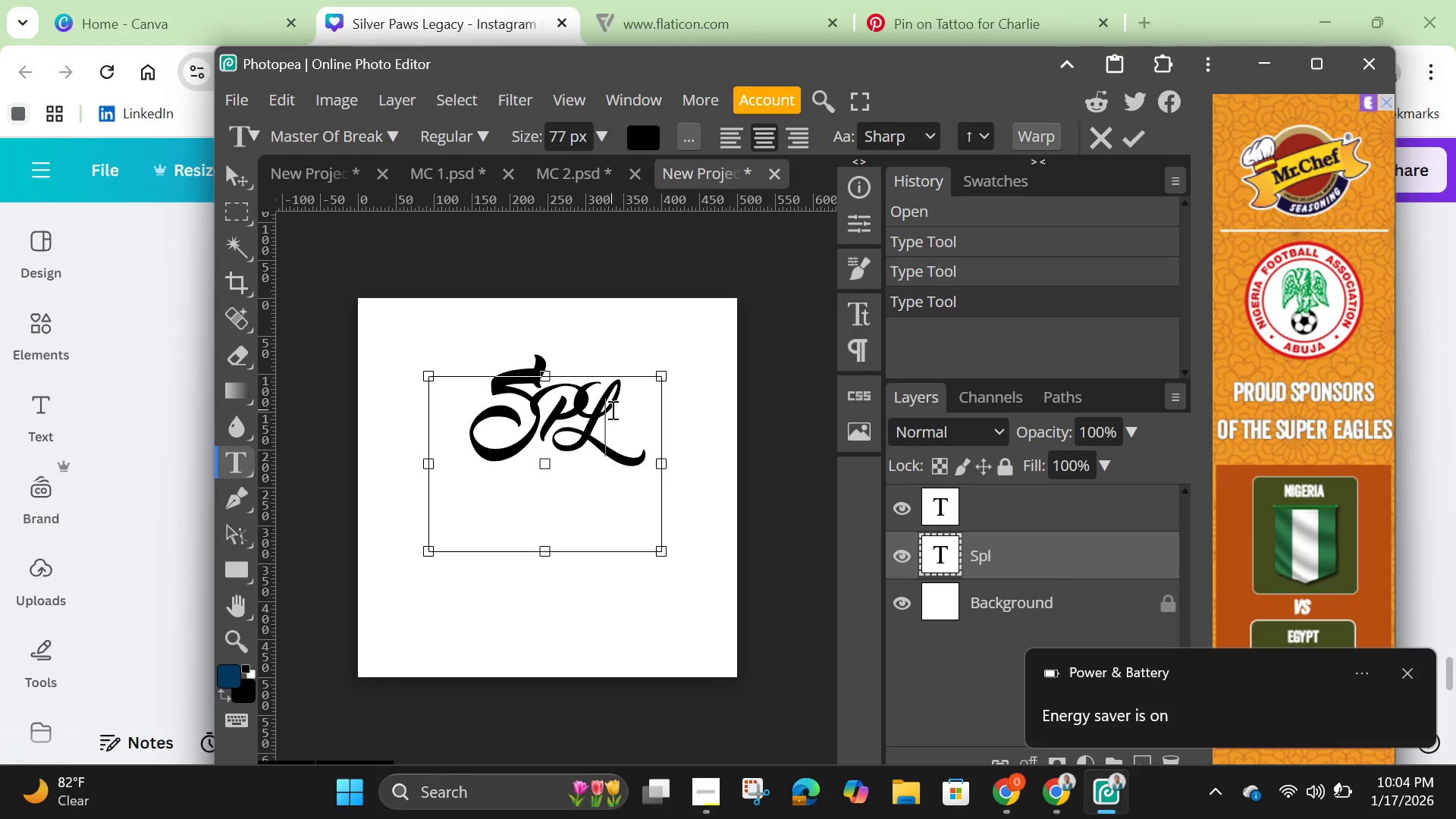 
left_click_drag(start_coordinate=[614, 428], to_coordinate=[449, 410])
 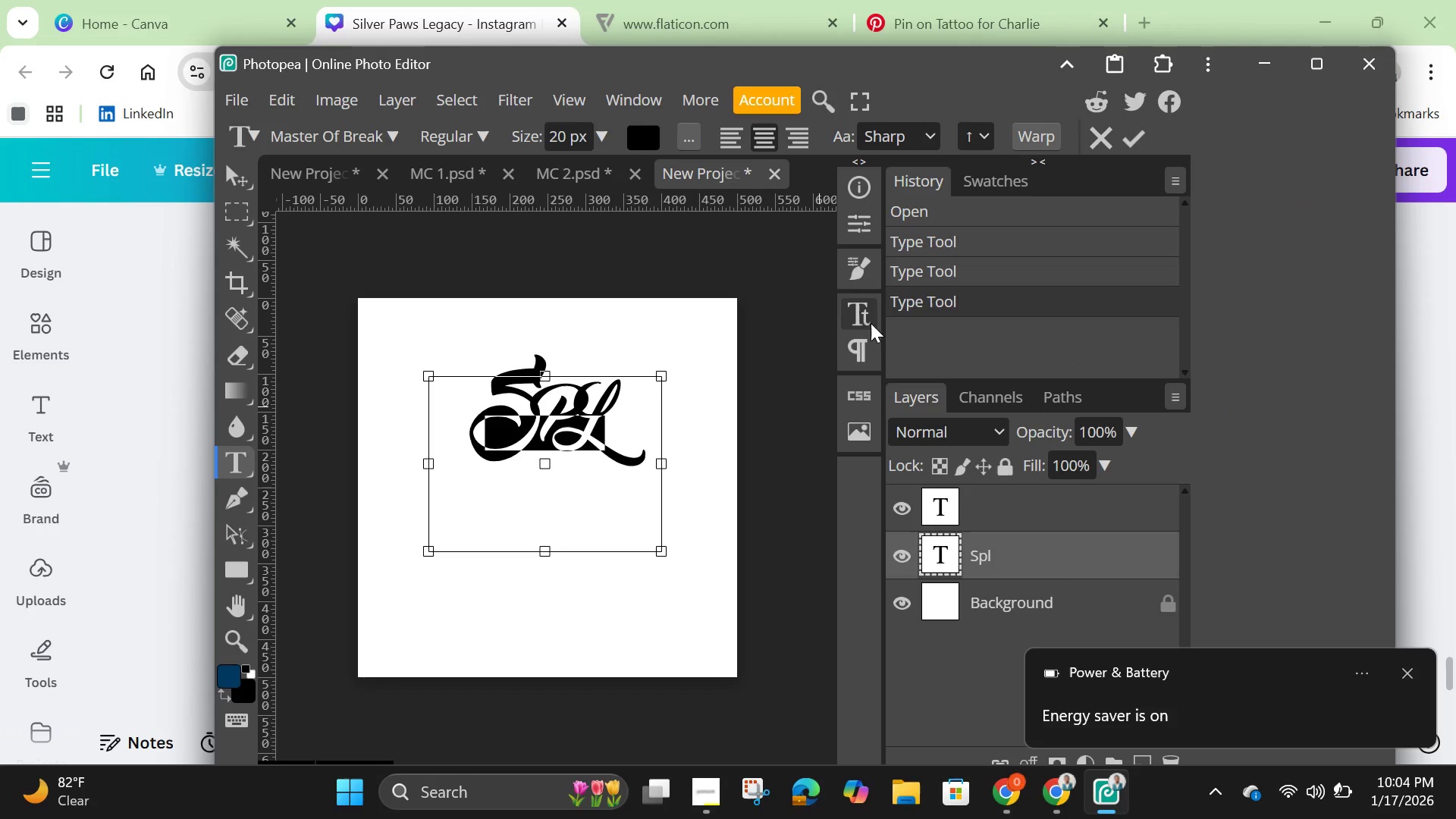 
left_click([861, 315])
 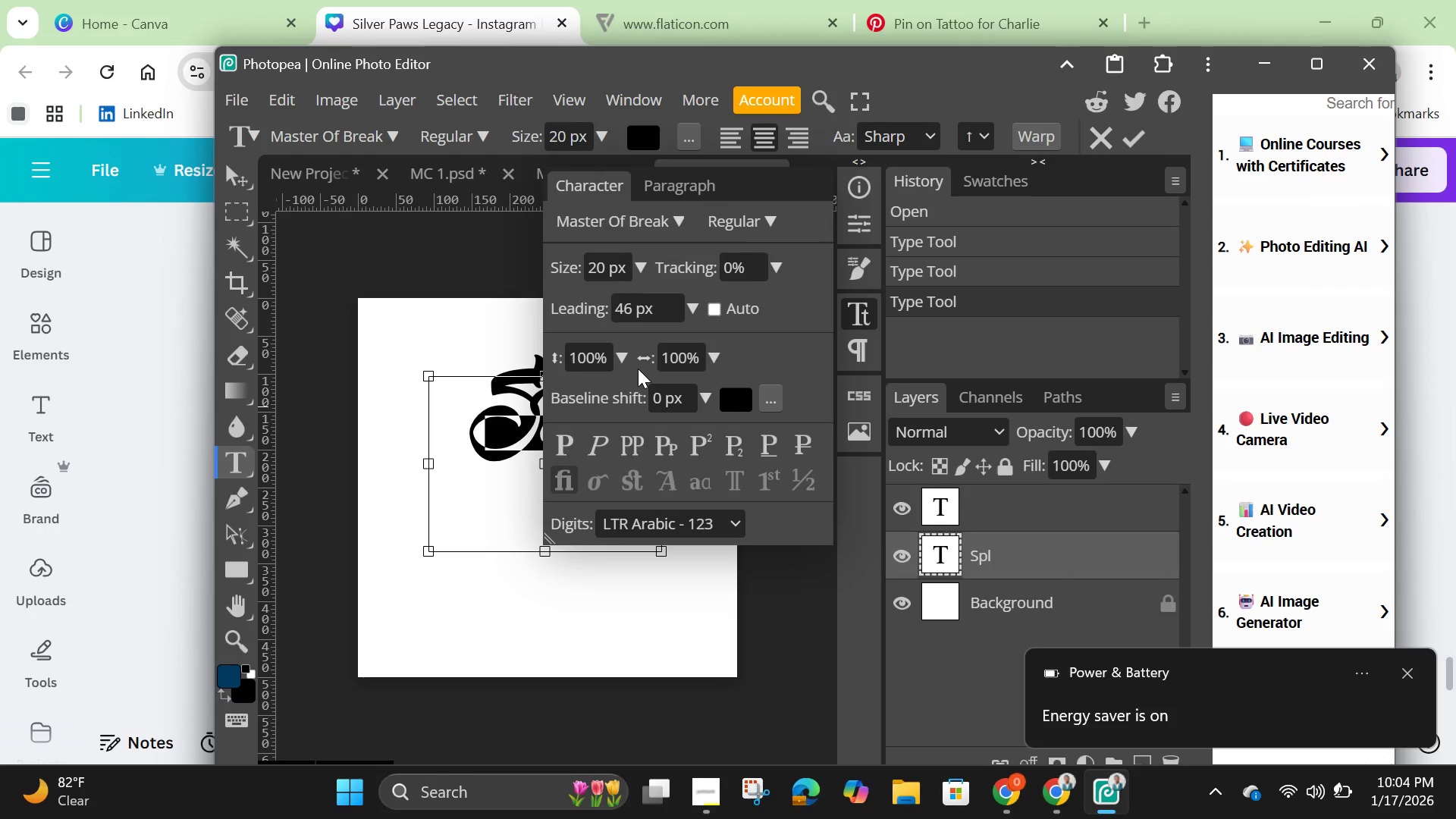 
wait(10.7)
 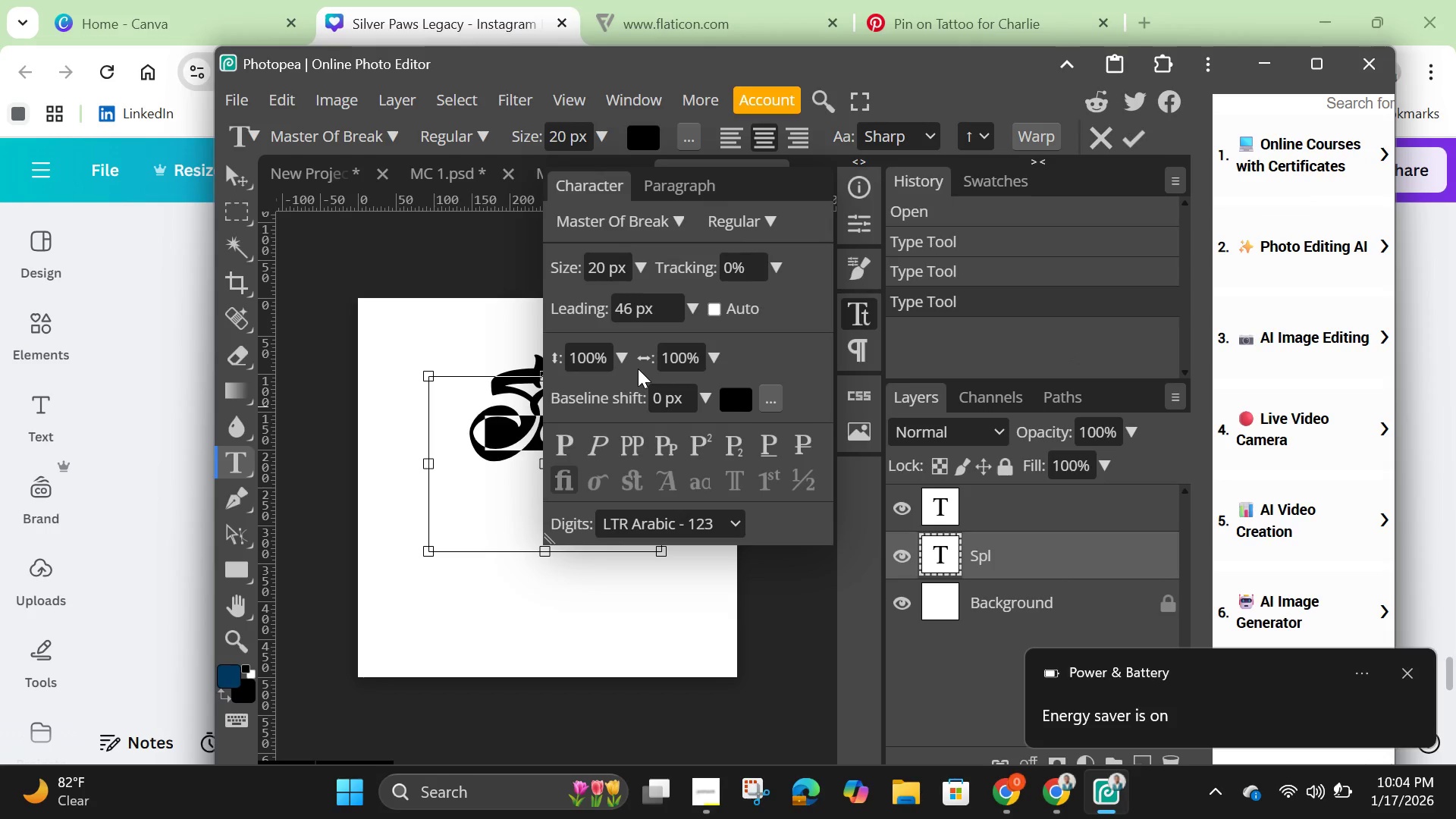 
left_click([776, 268])
 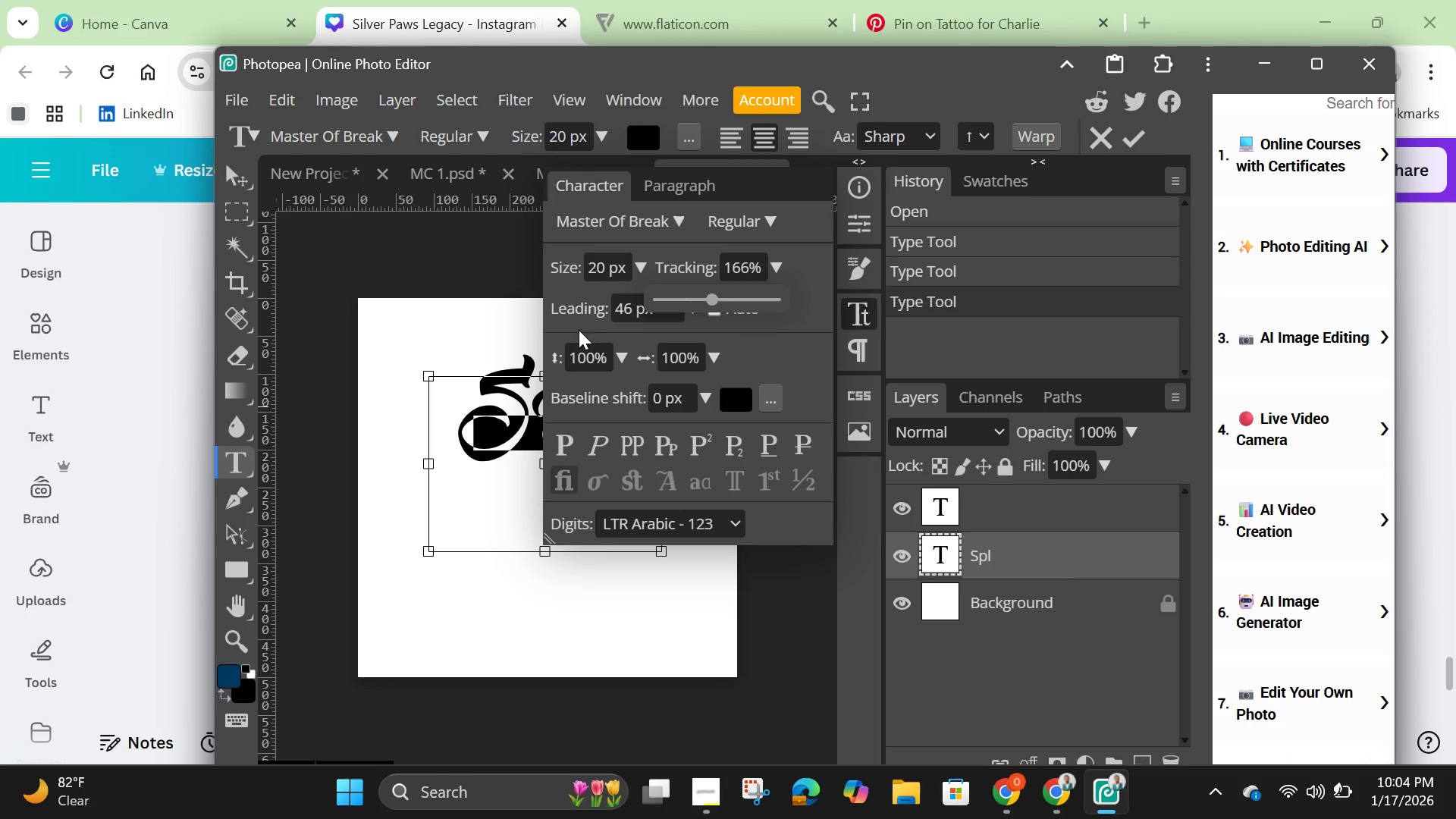 
wait(7.38)
 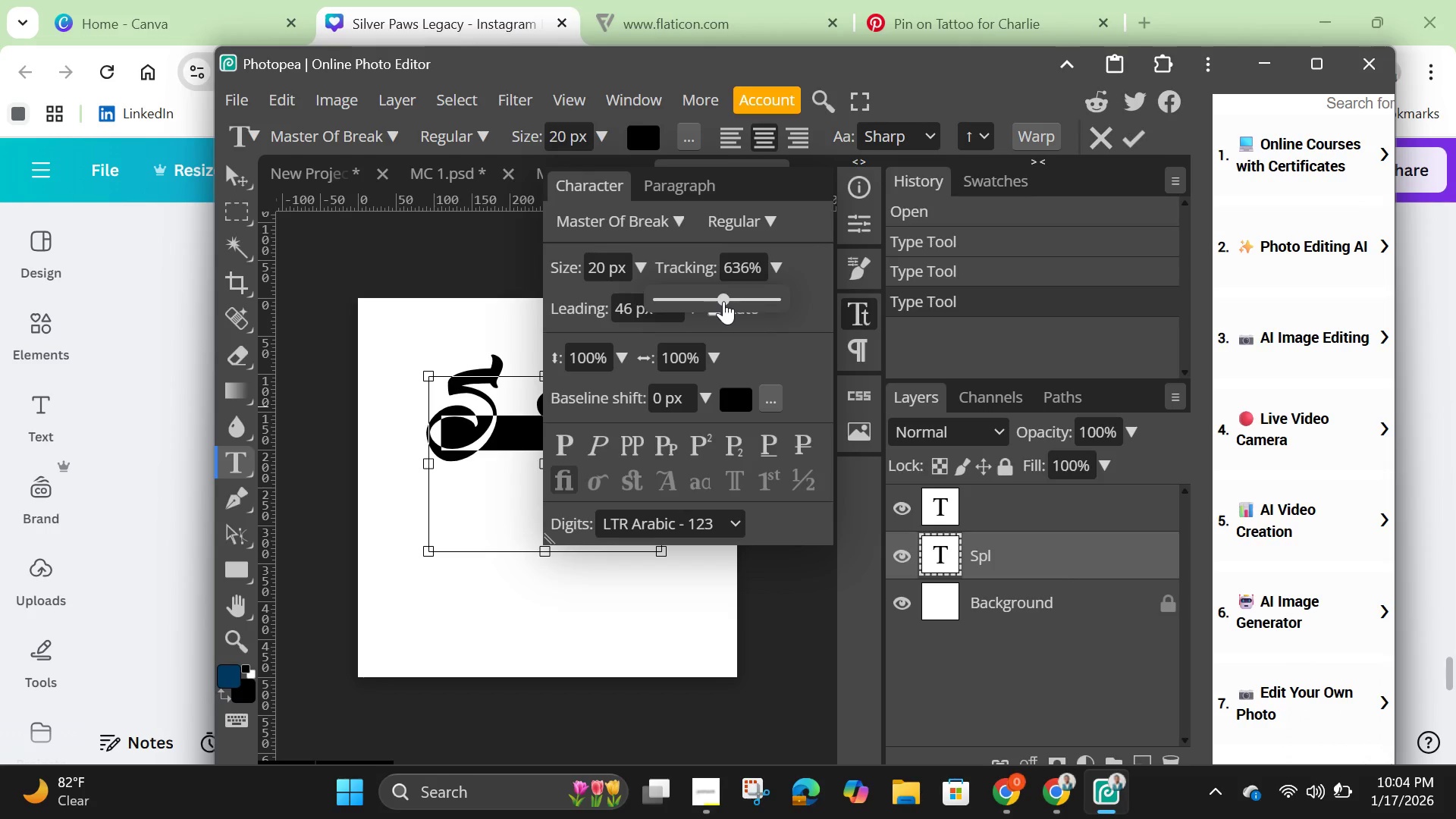 
left_click([1124, 141])
 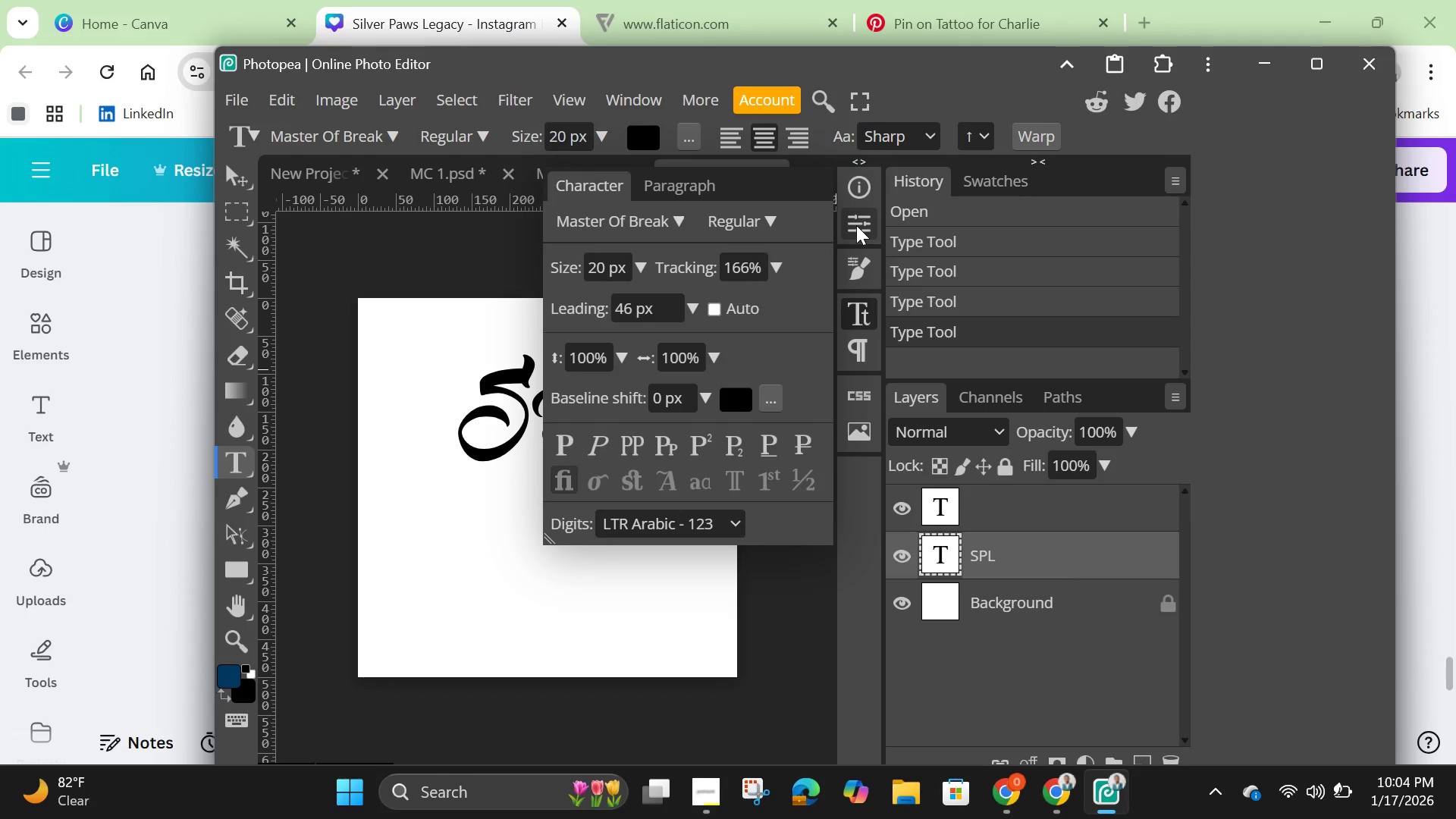 
left_click([856, 225])
 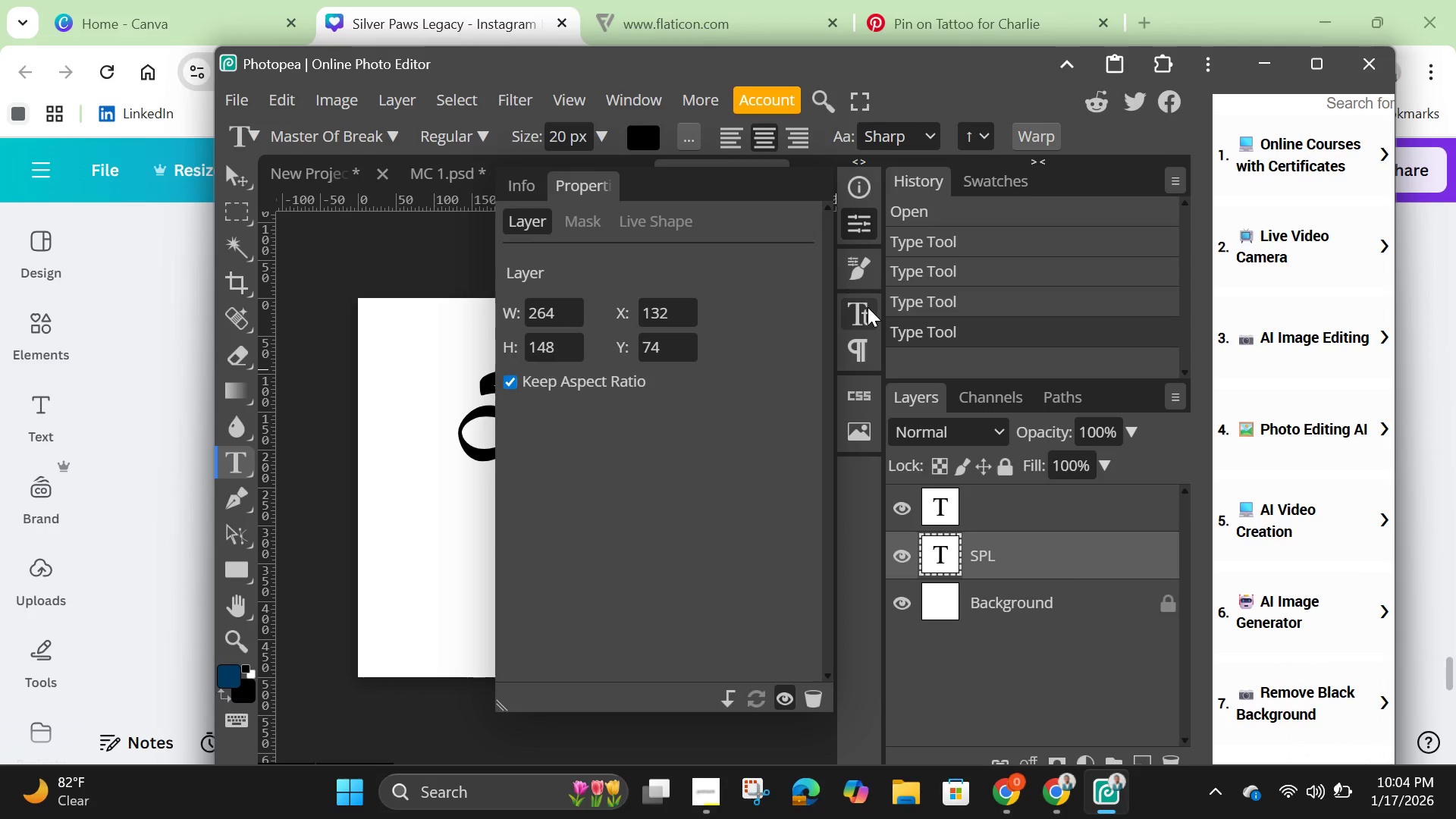 
left_click([868, 307])
 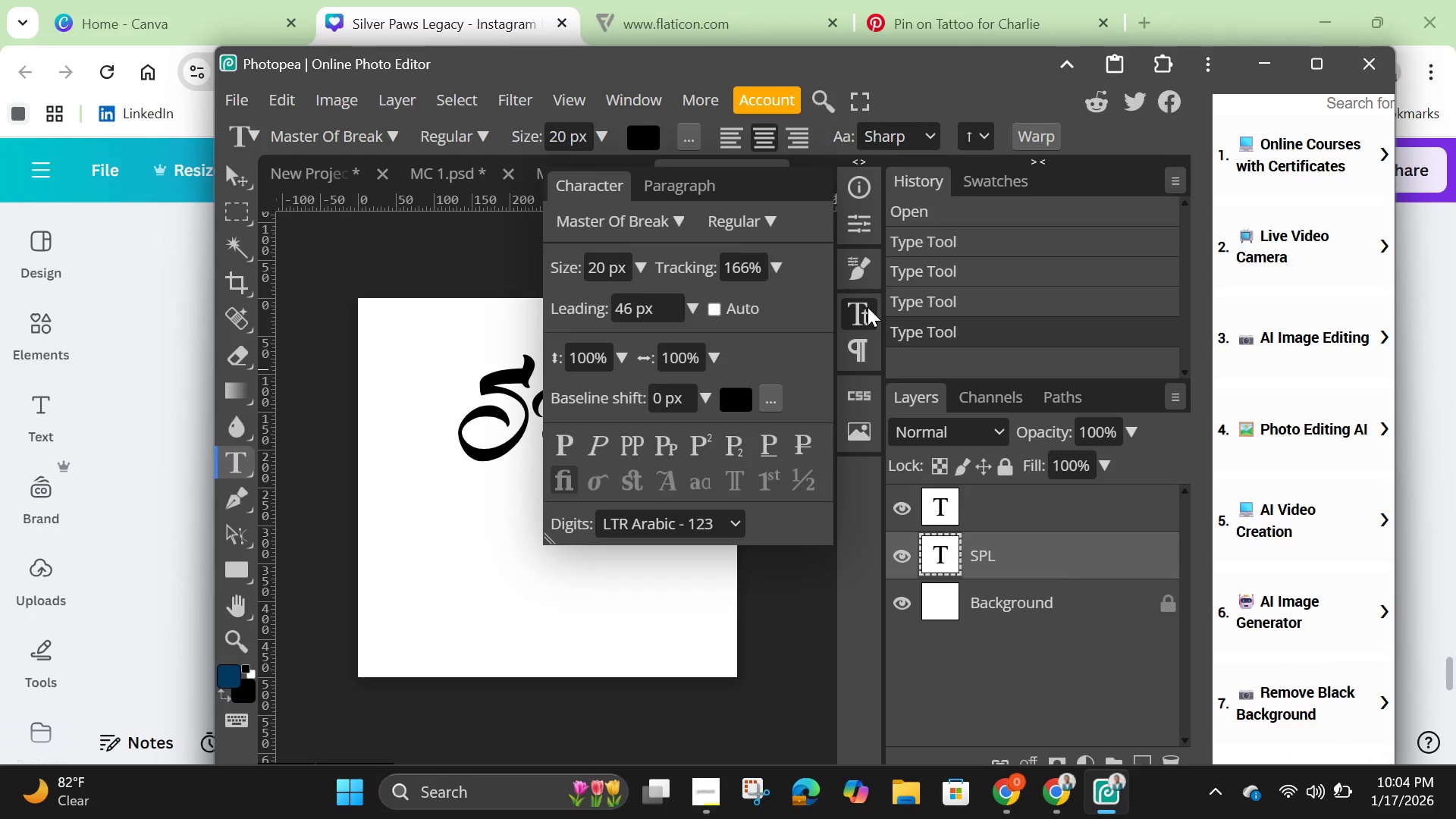 
left_click([868, 307])
 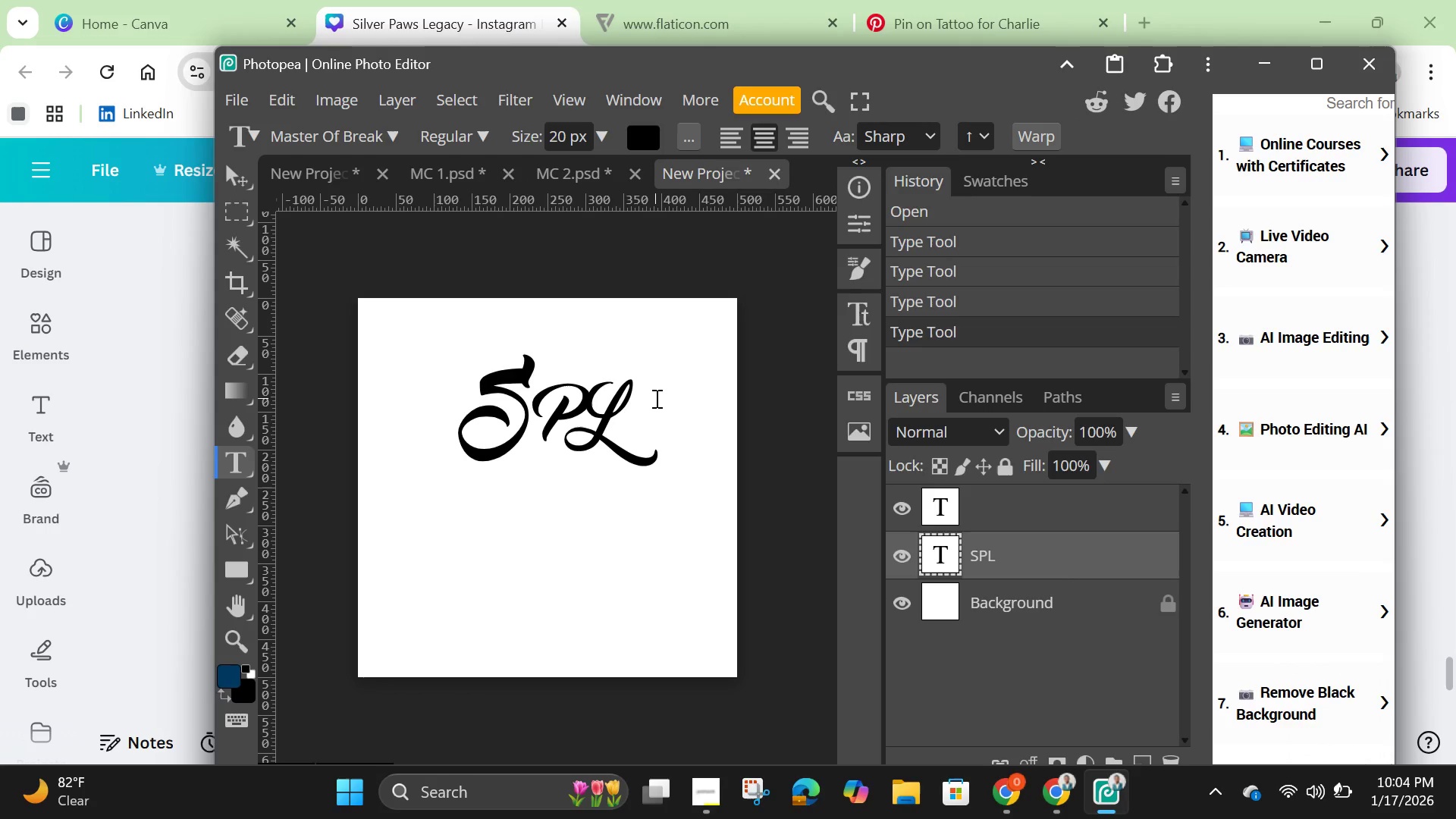 
left_click([655, 398])
 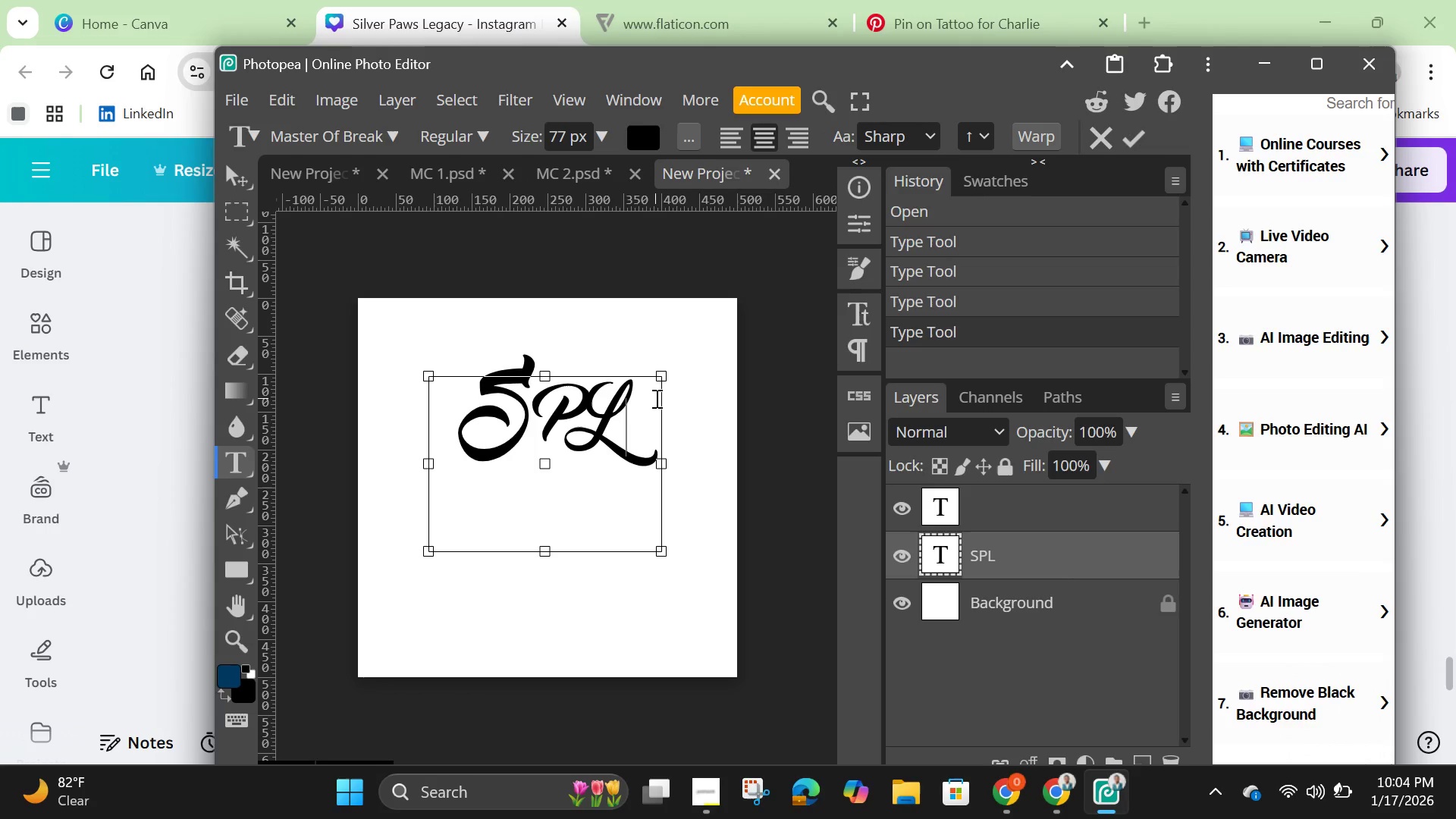 
key(Backspace)
 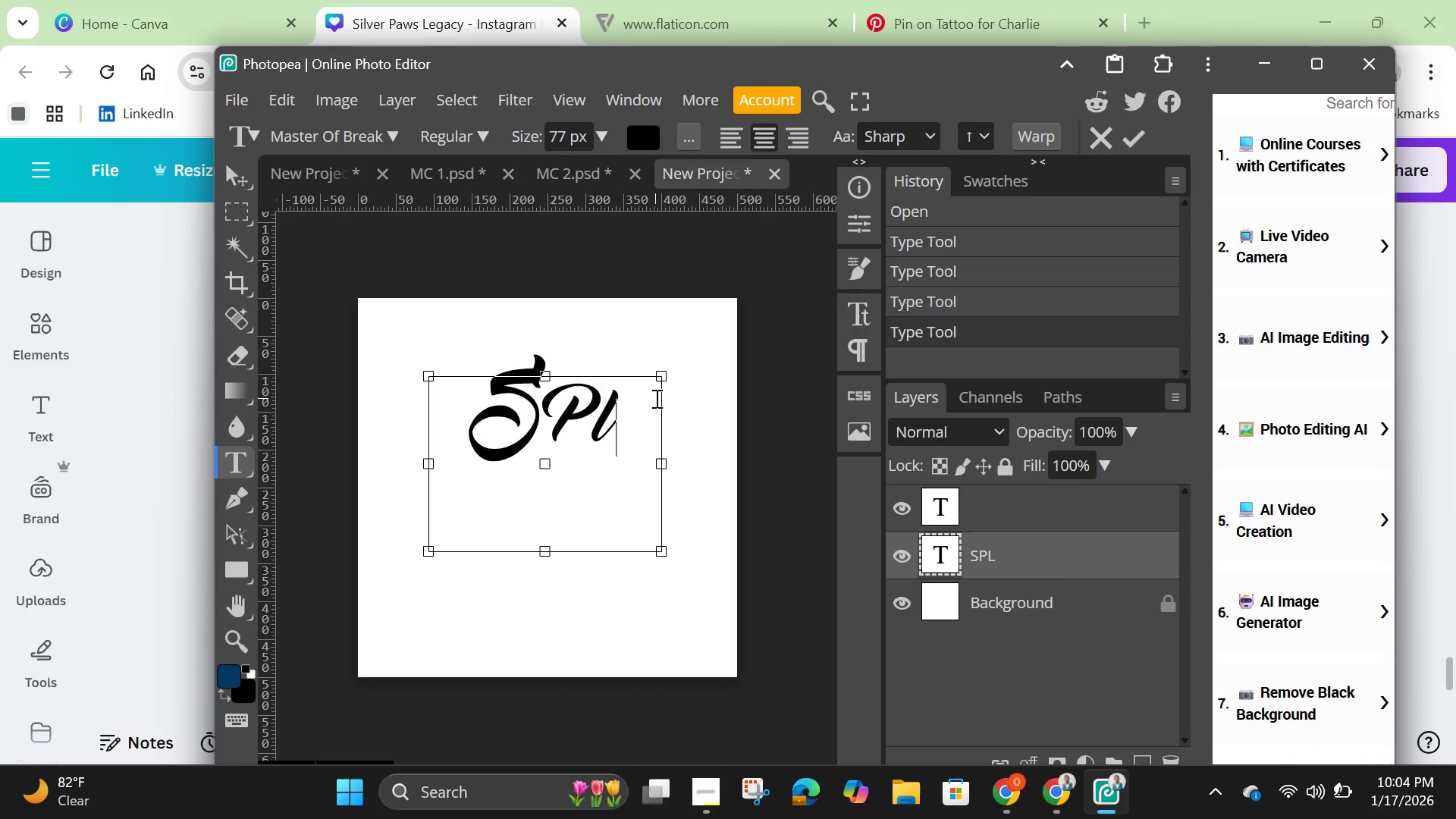 
key(L)
 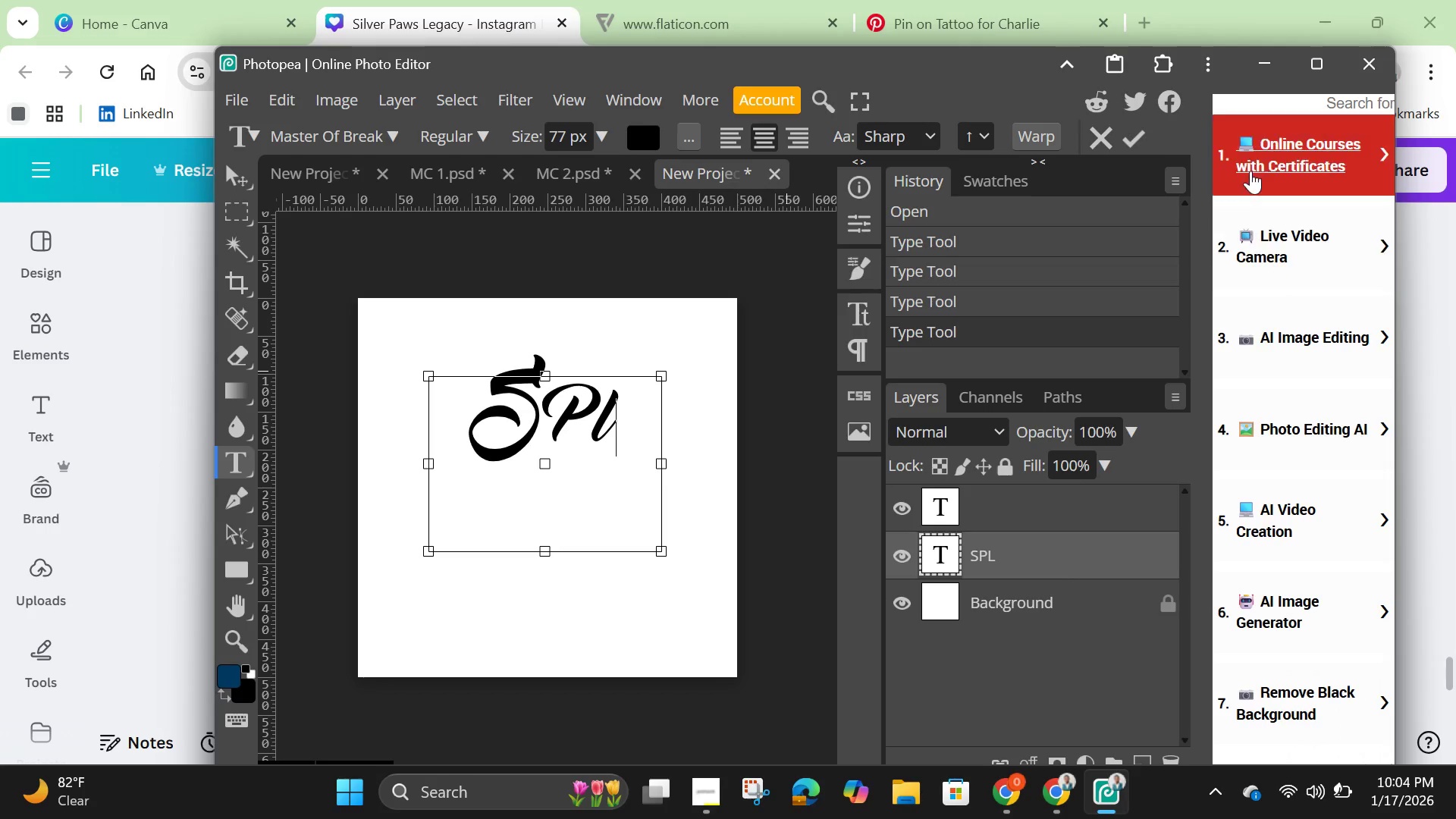 
left_click([1143, 130])
 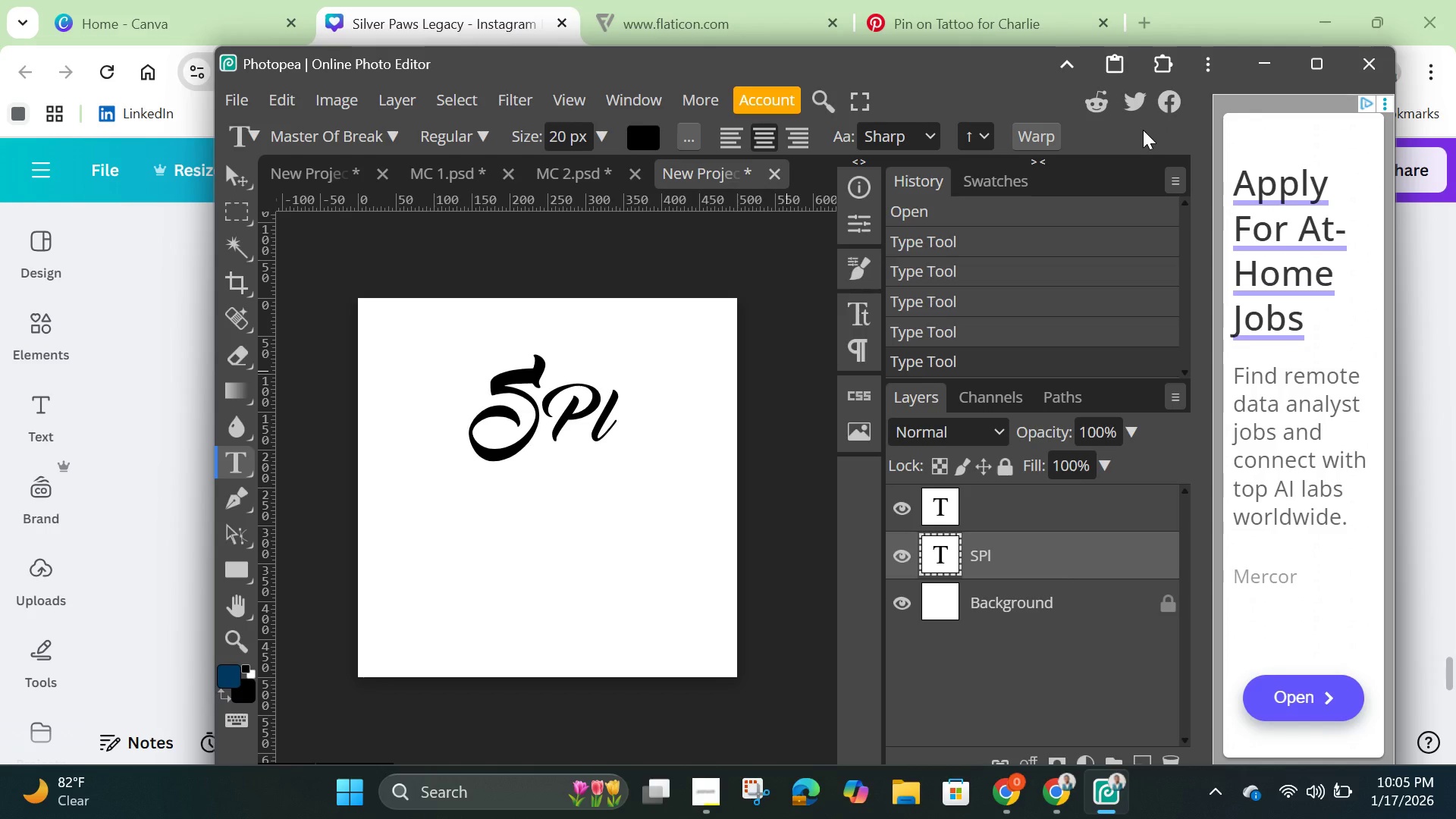 
wait(28.17)
 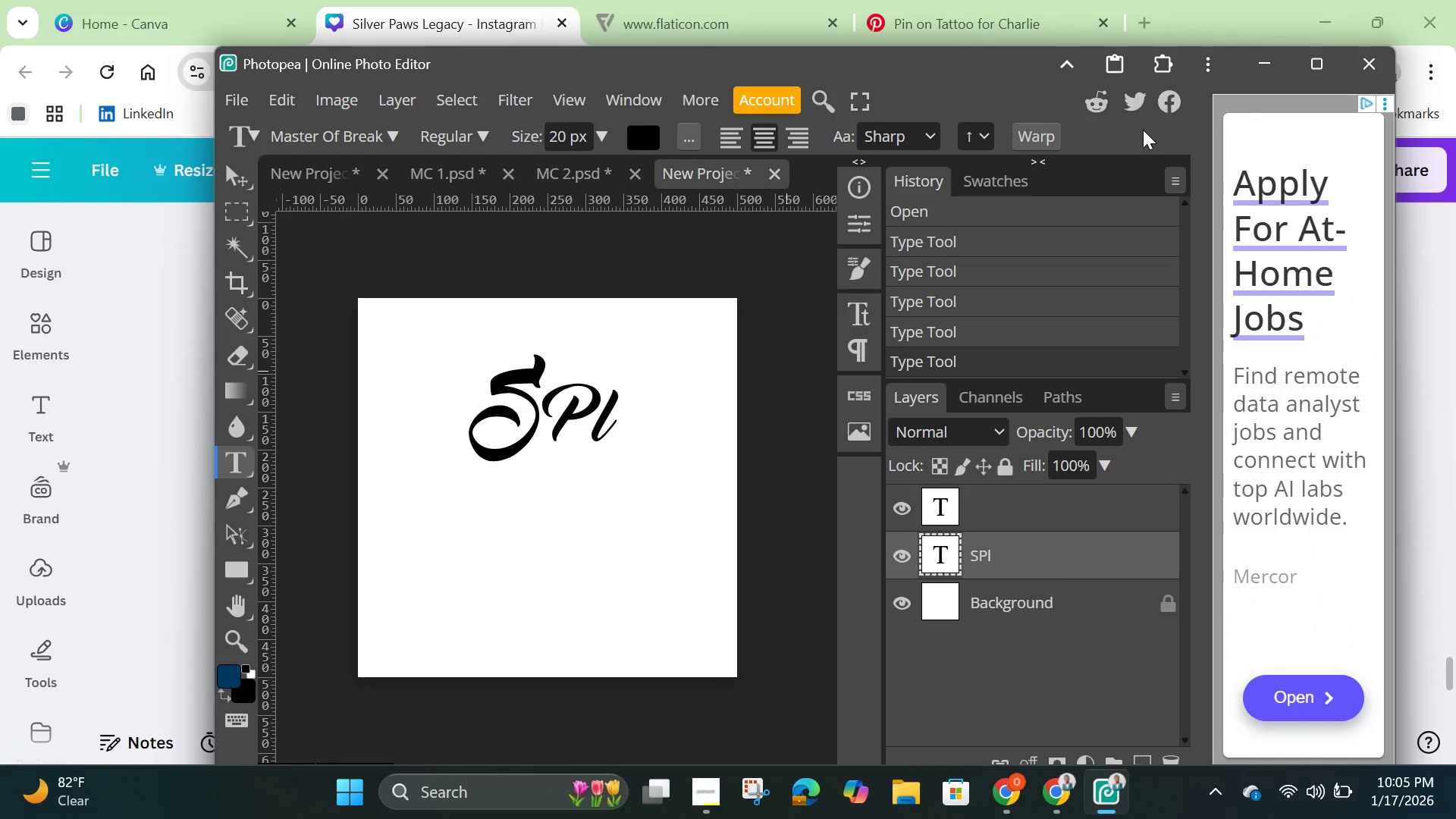 
left_click([238, 187])
 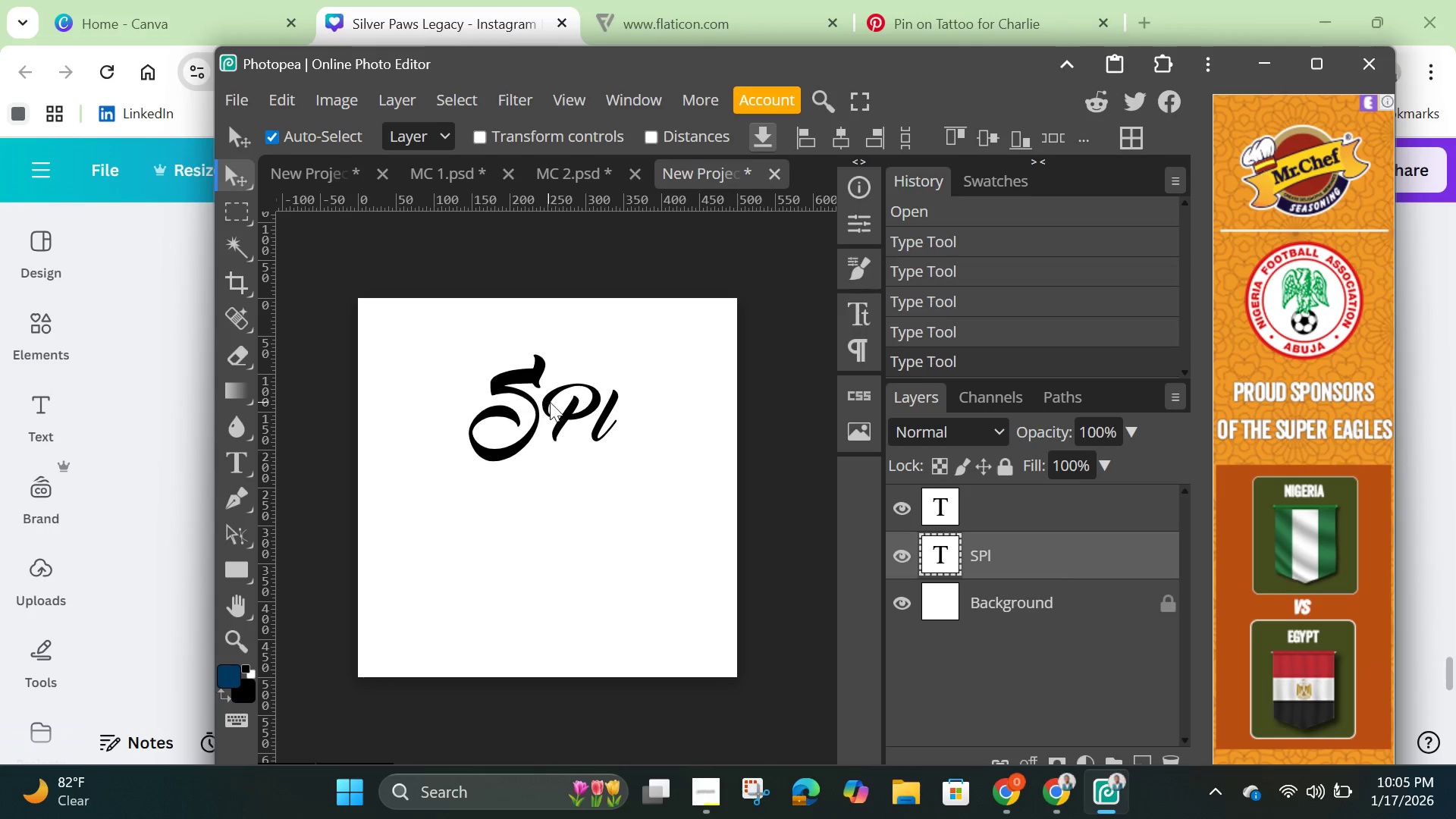 
left_click_drag(start_coordinate=[553, 402], to_coordinate=[552, 479])
 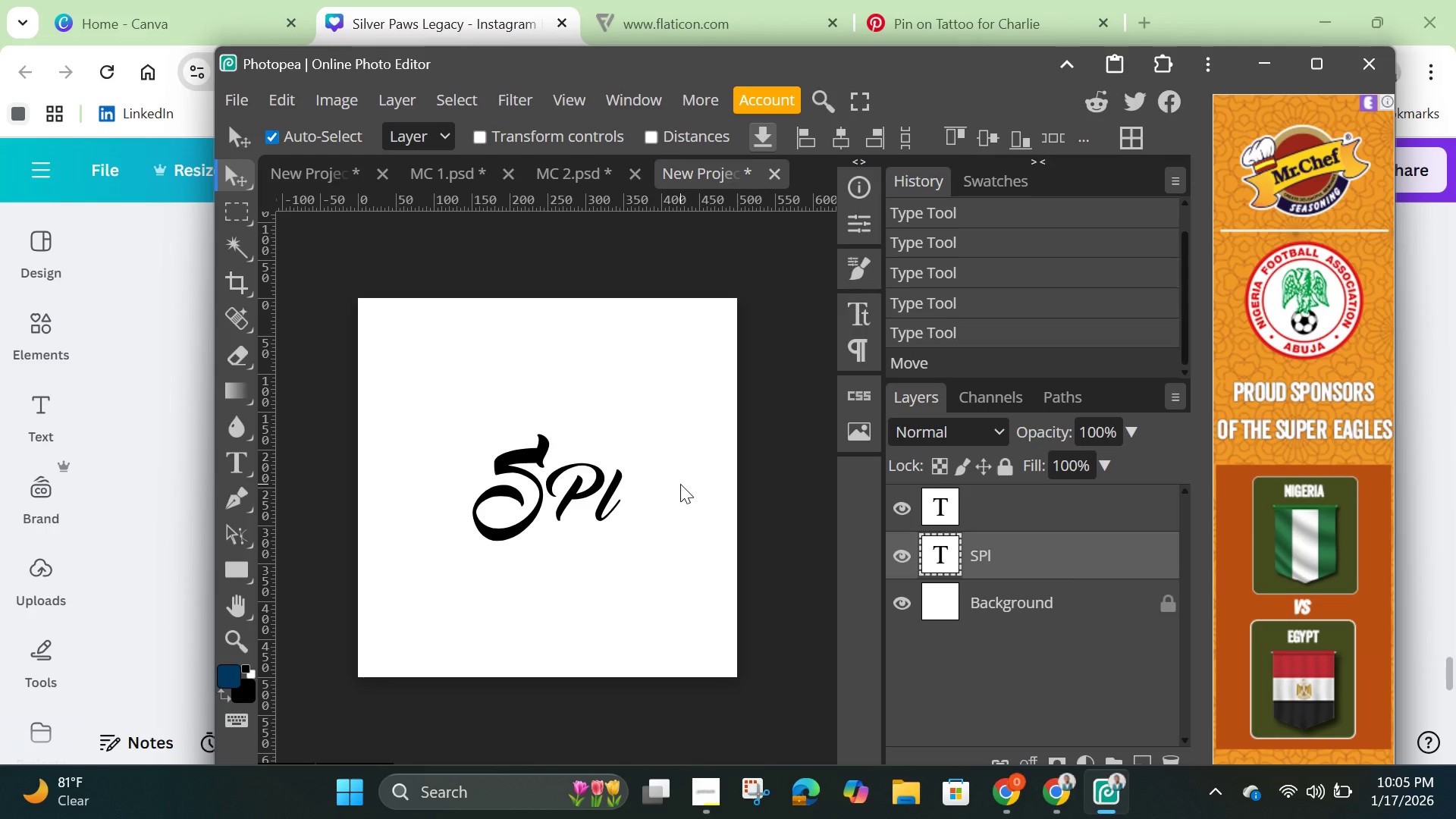 
left_click([680, 484])
 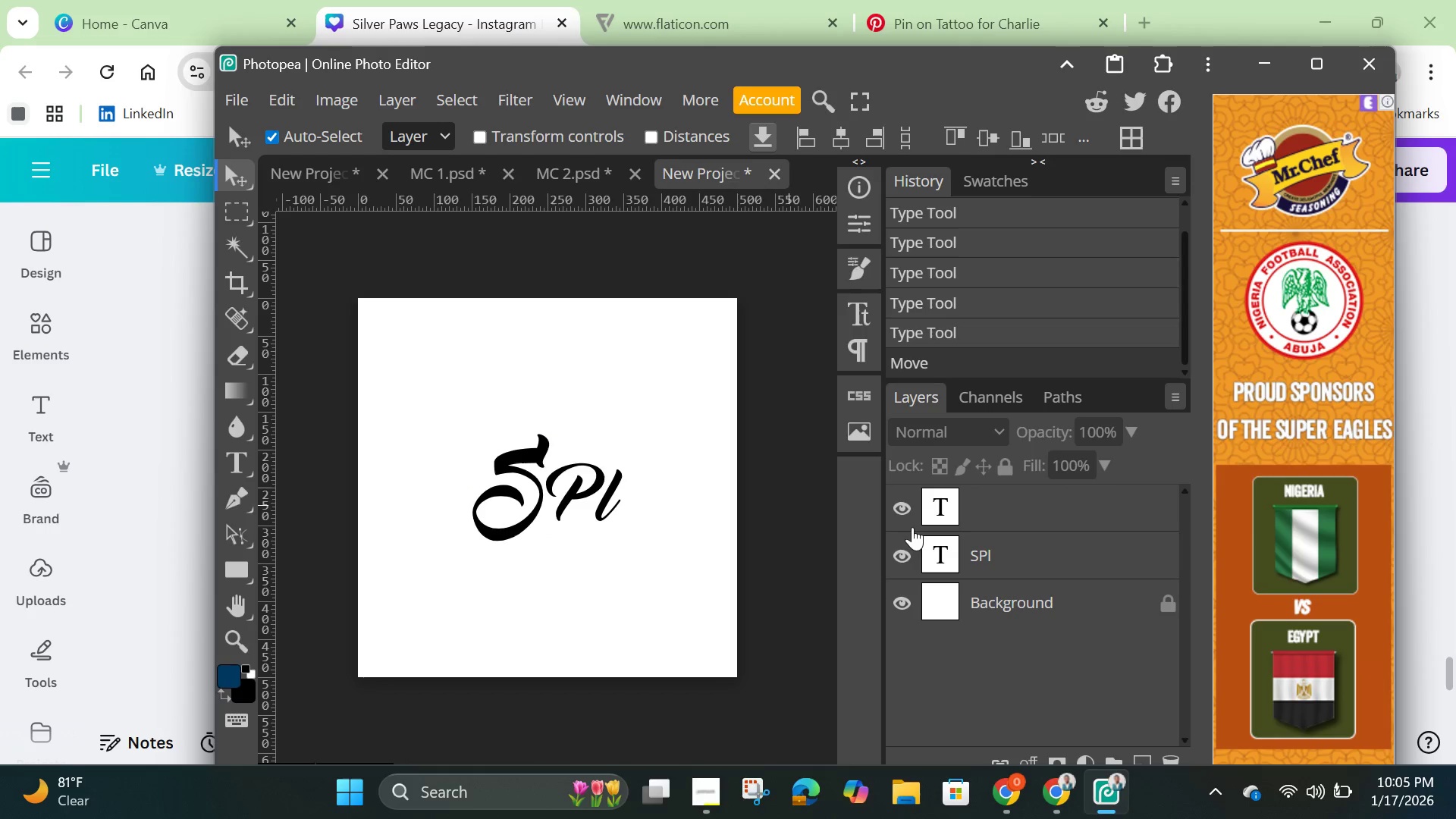 
left_click([905, 502])
 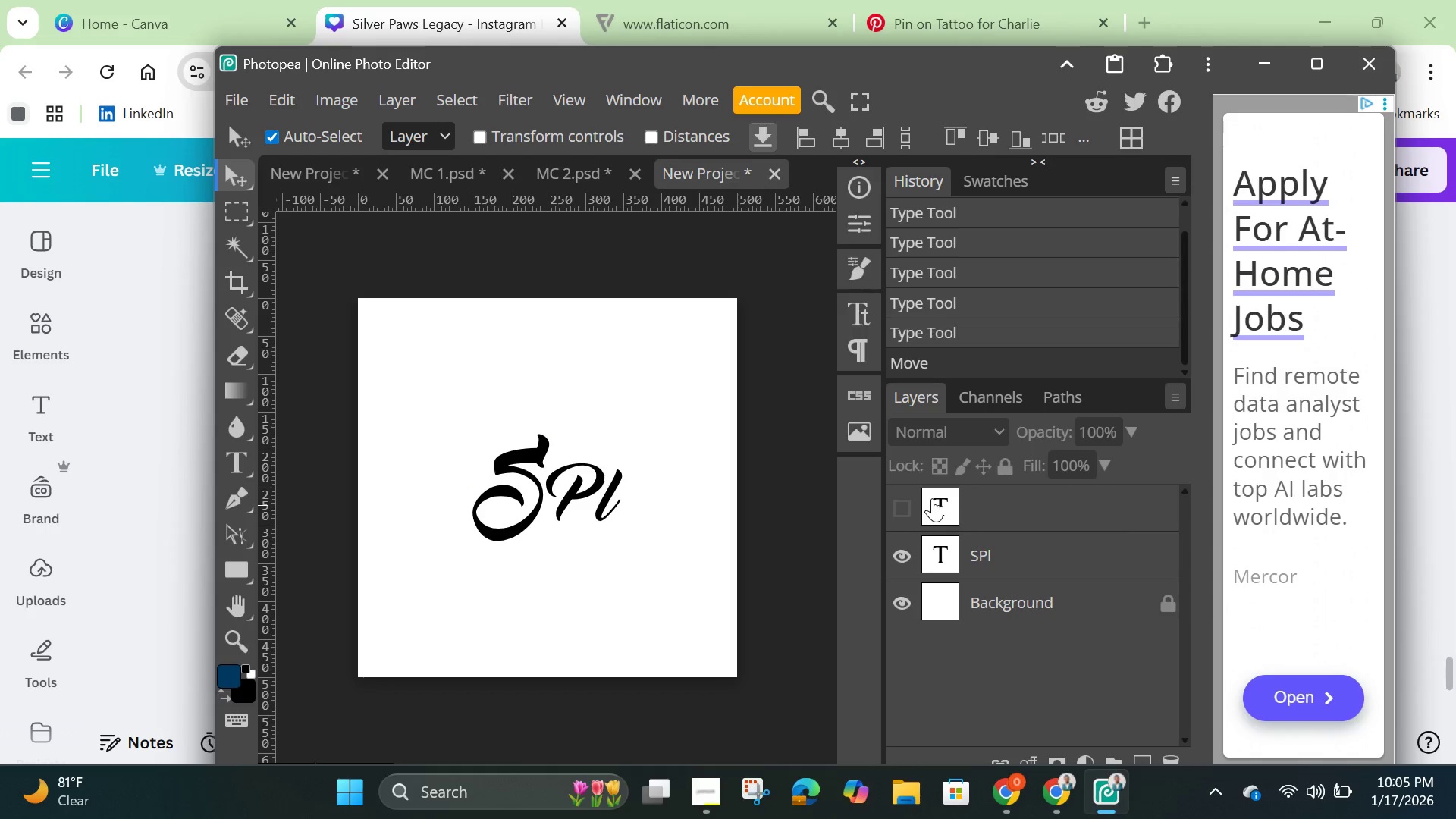 
left_click([932, 498])
 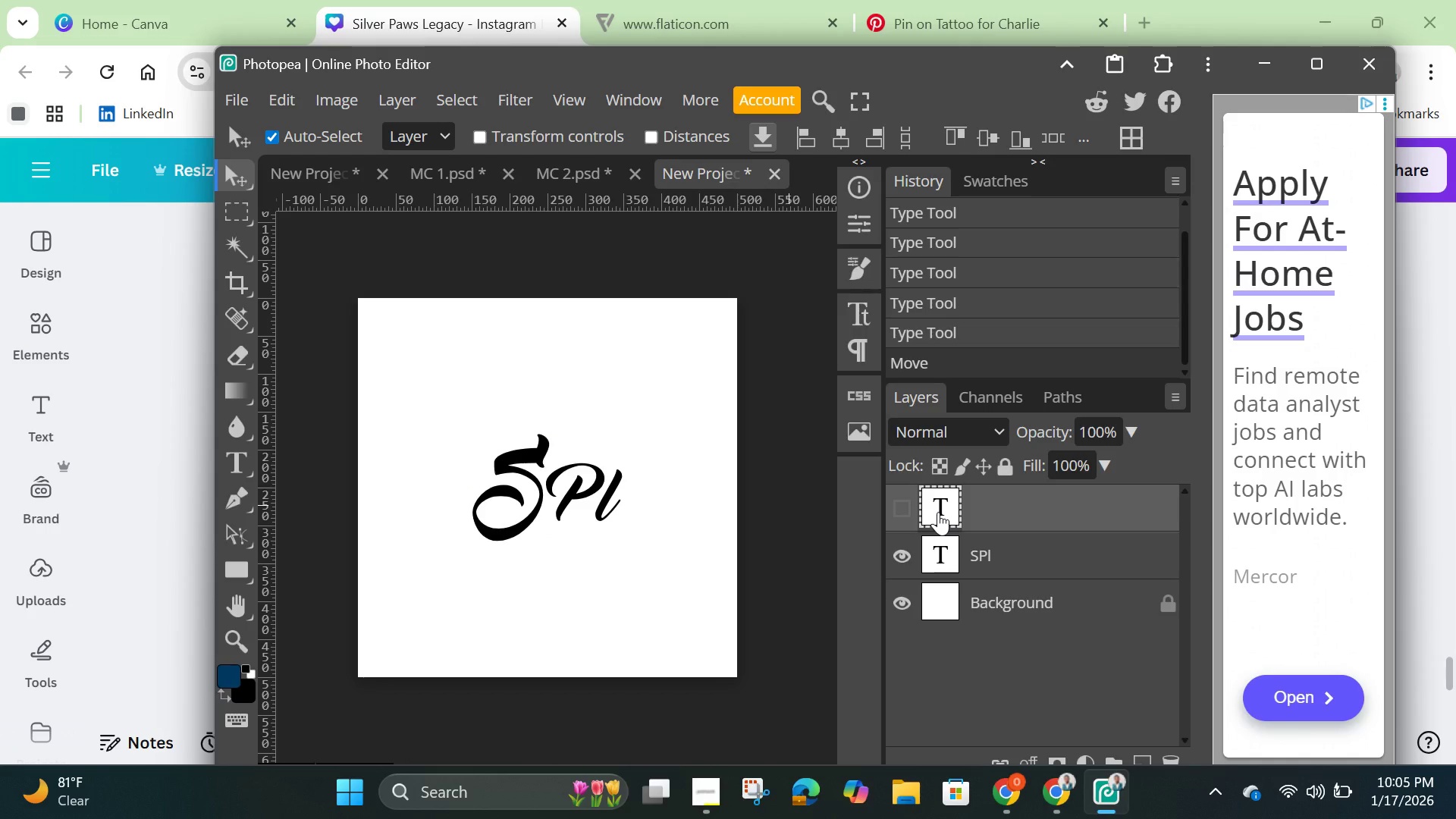 
key(Backspace)
 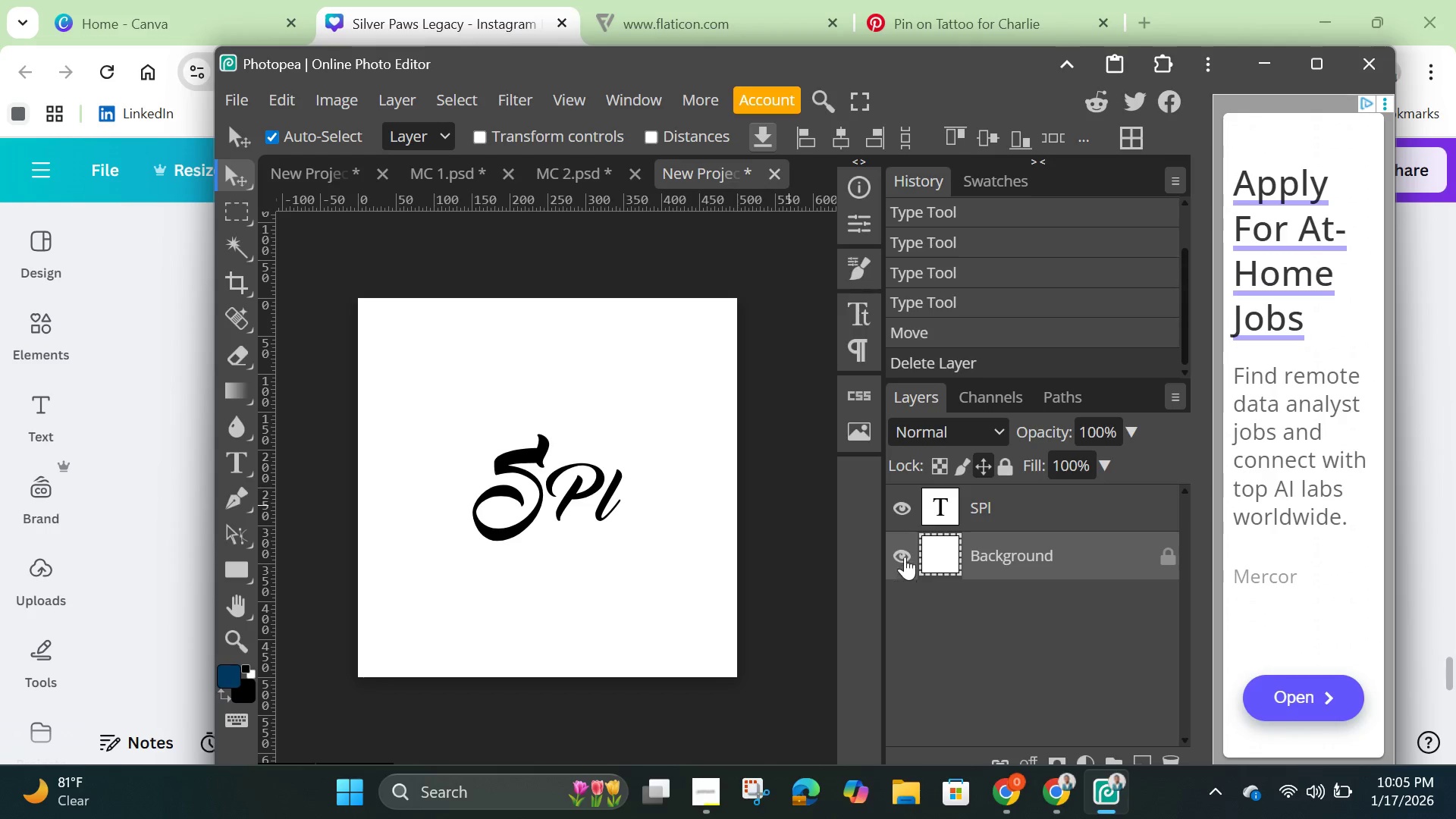 
left_click([907, 554])
 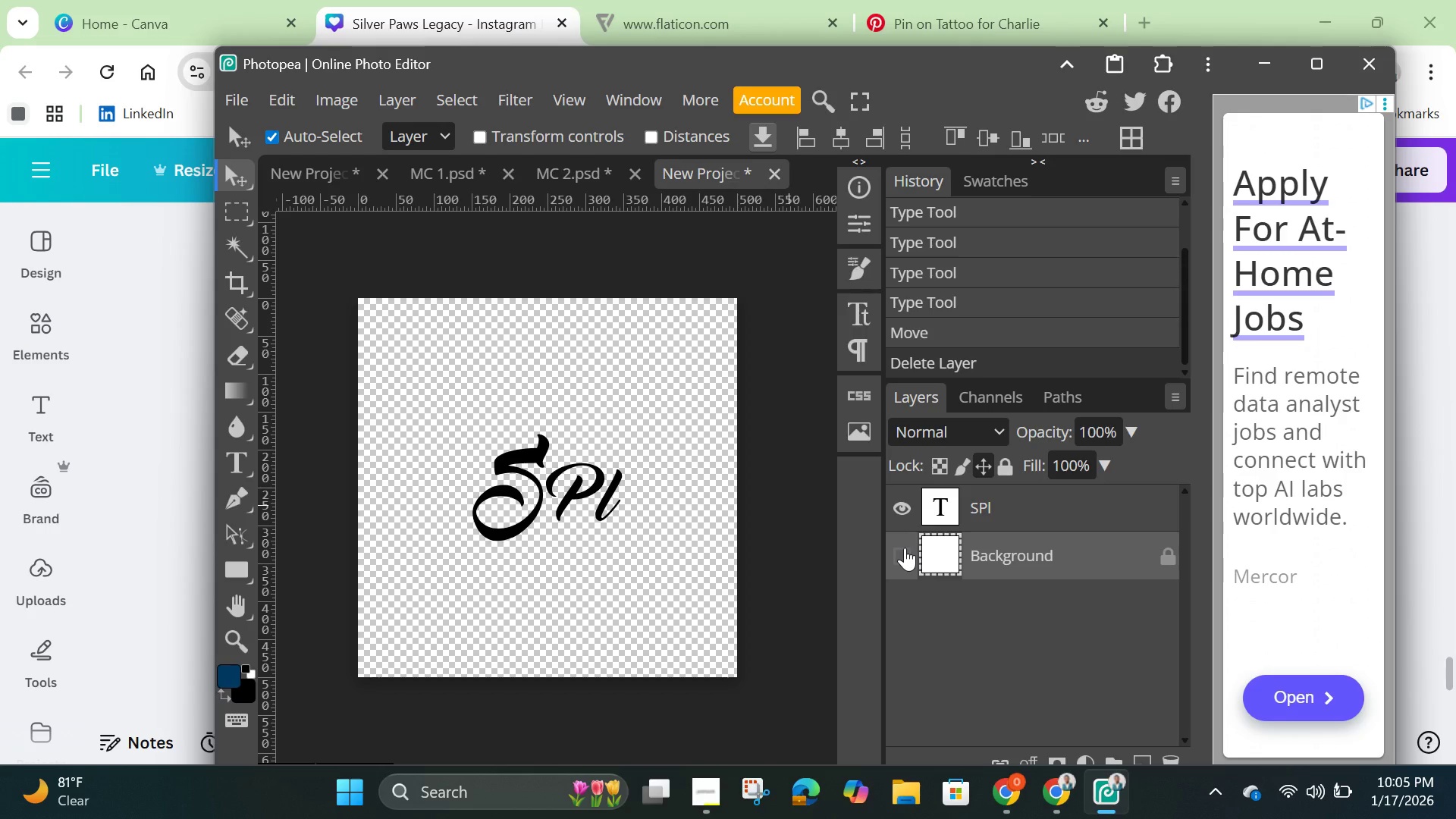 
wait(5.76)
 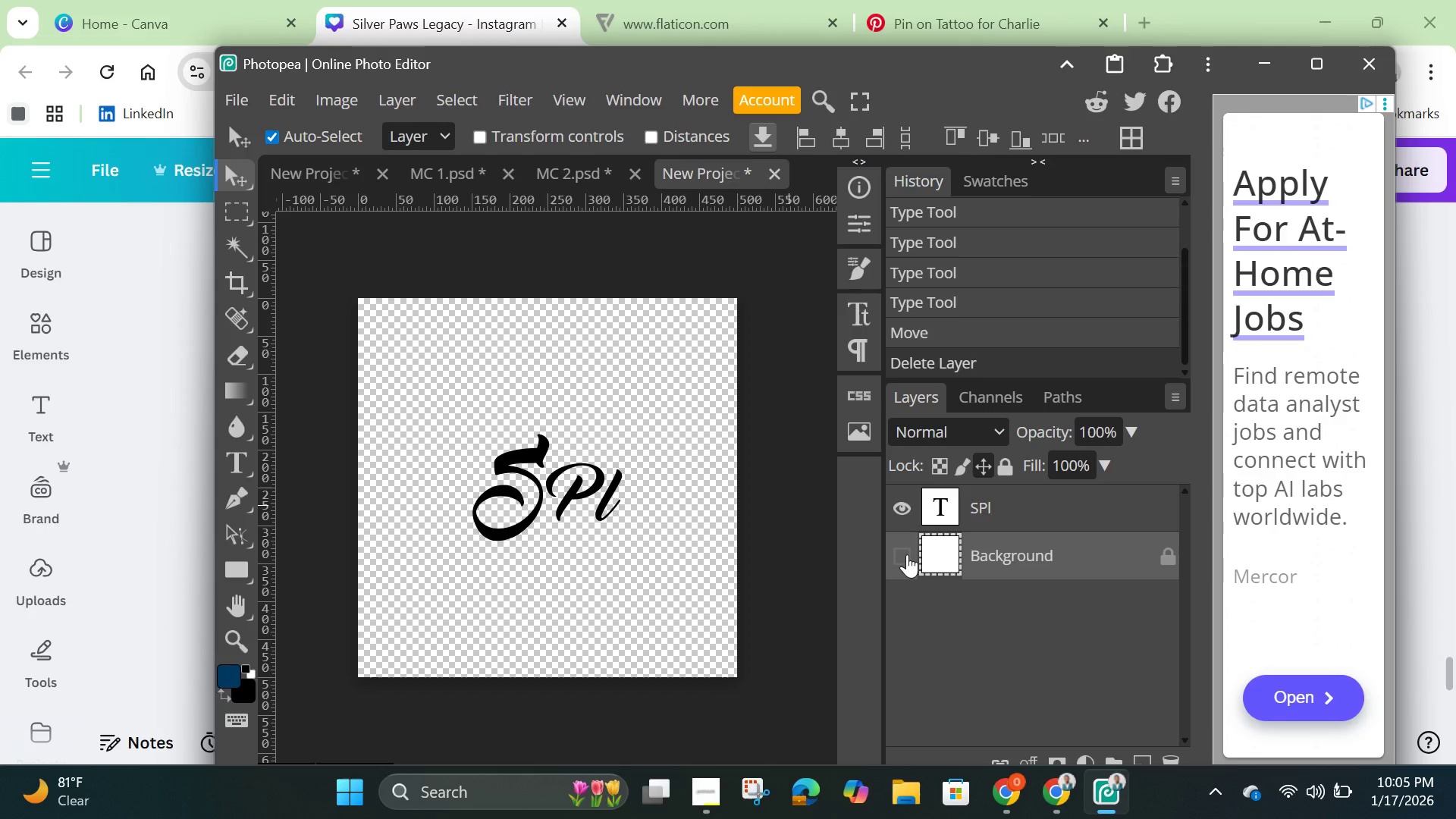 
mouse_move([1045, 795])
 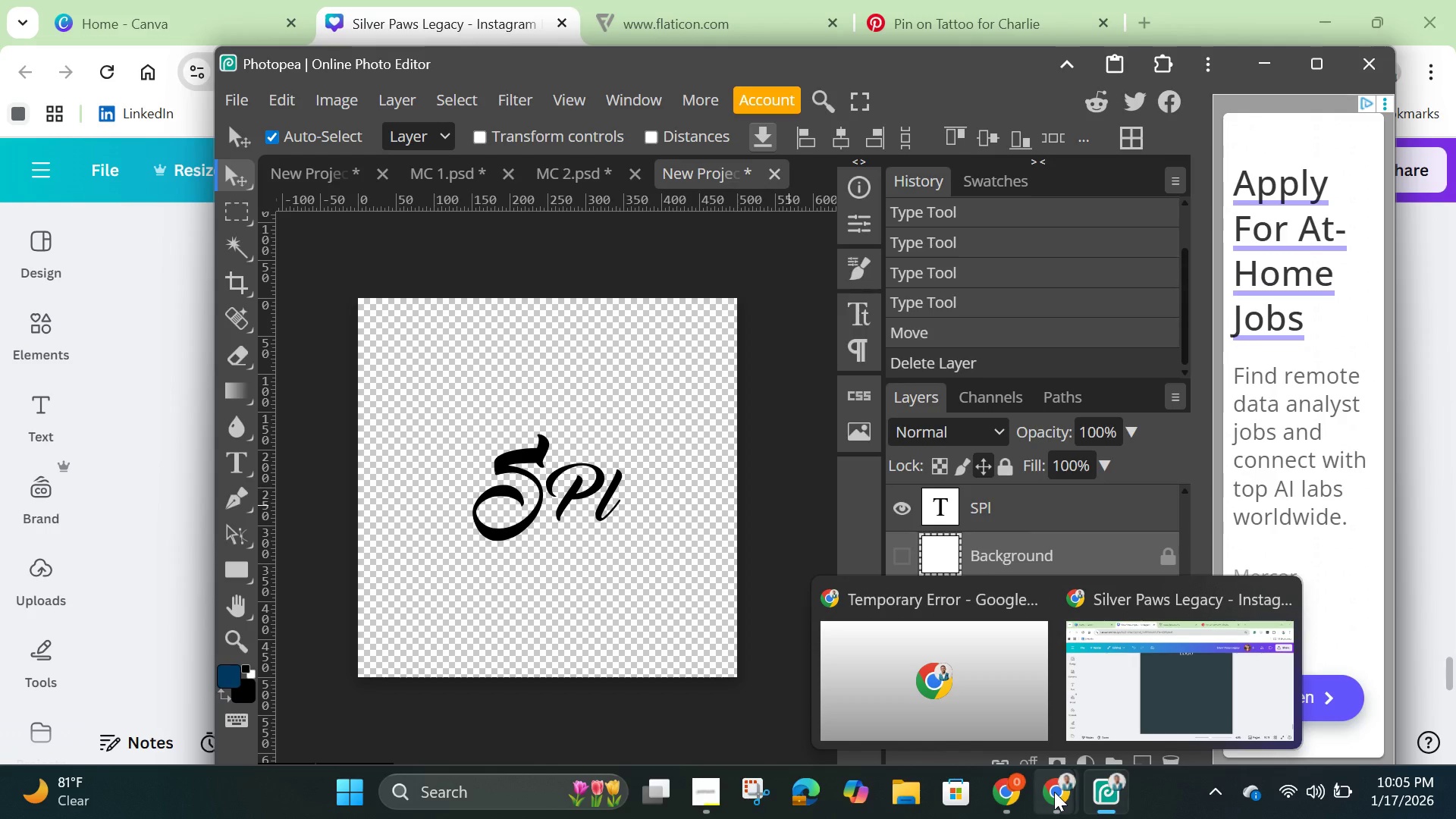 
left_click([1054, 792])
 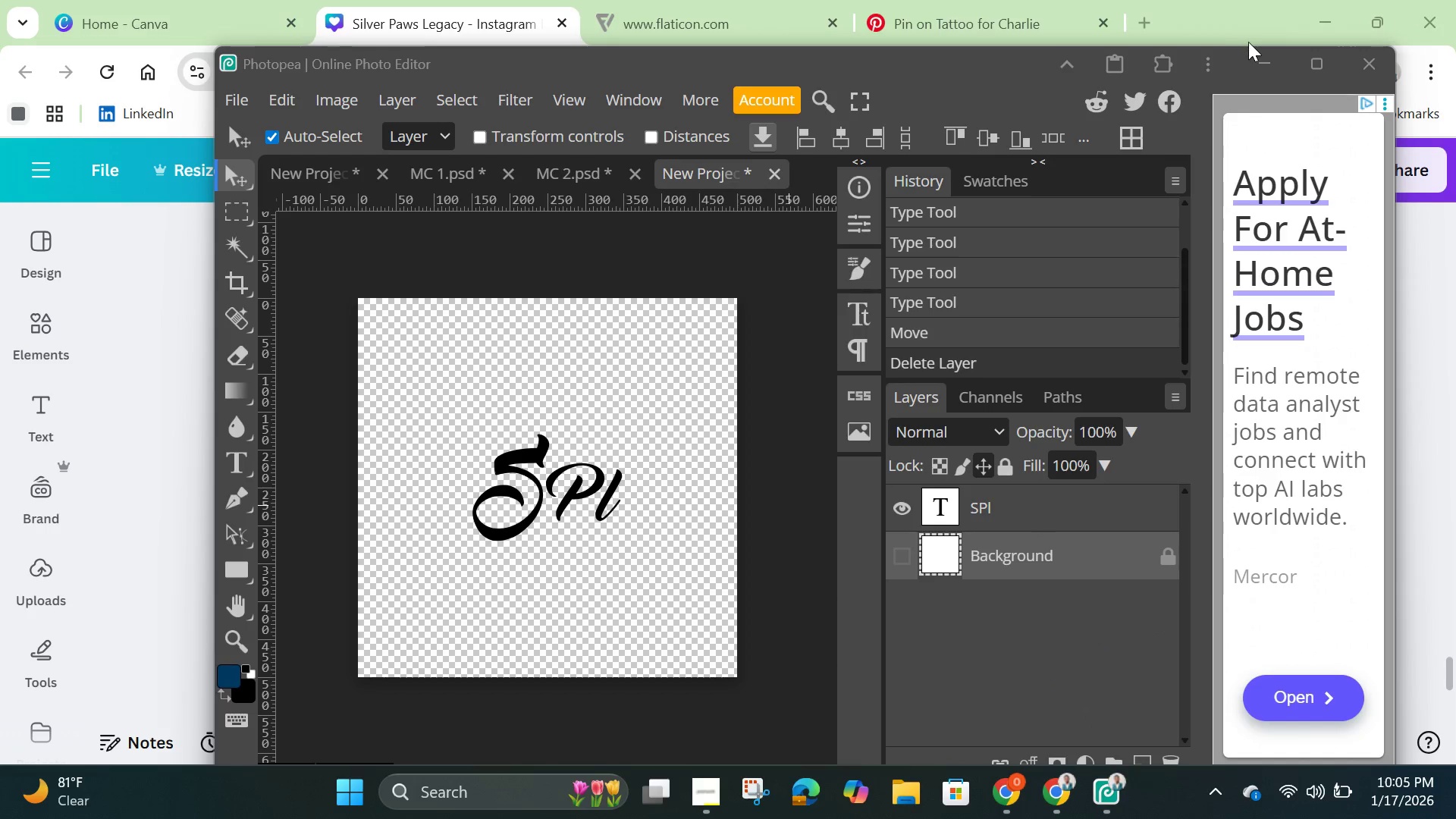 
left_click([1264, 59])
 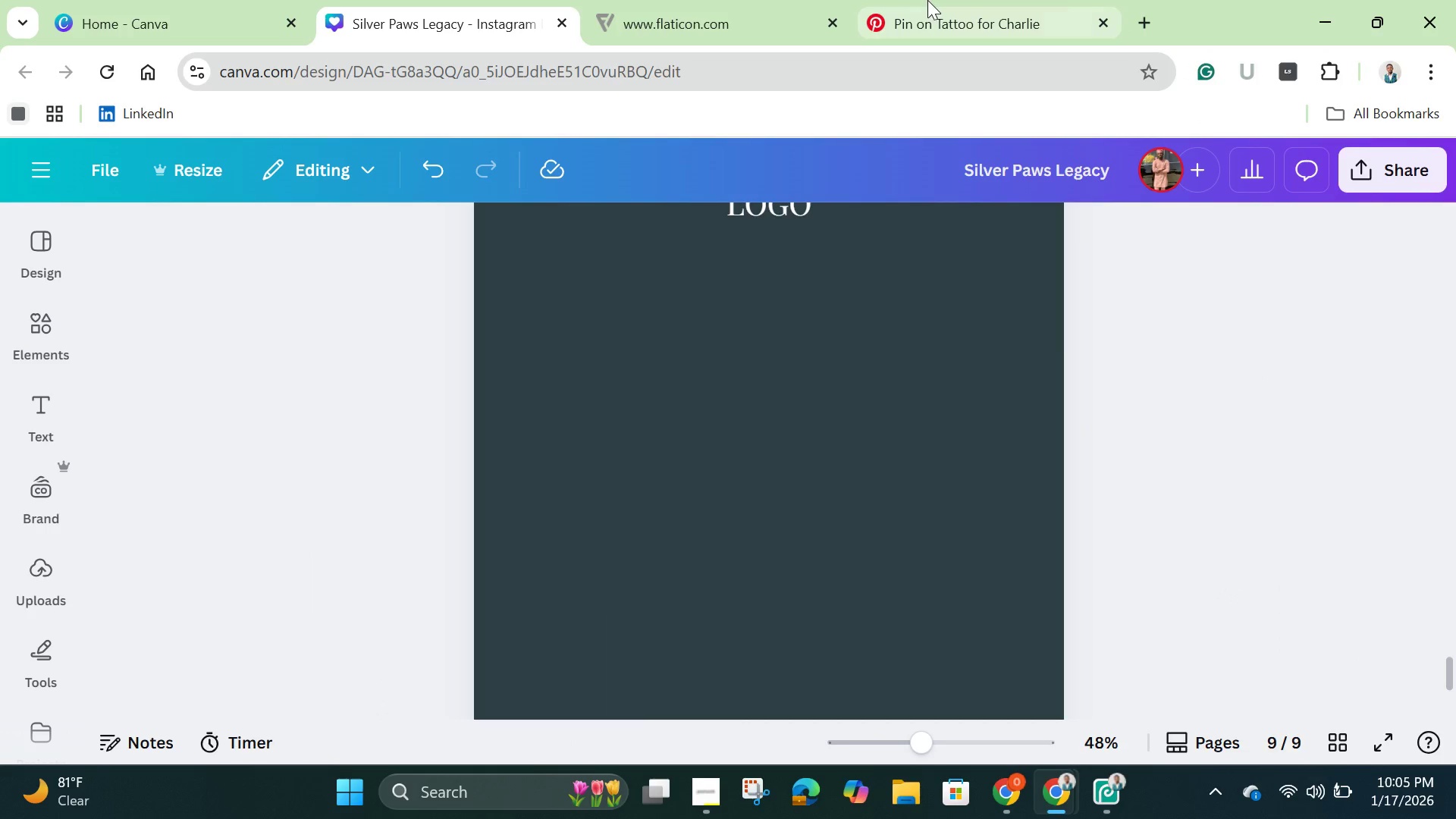 
left_click([937, 26])
 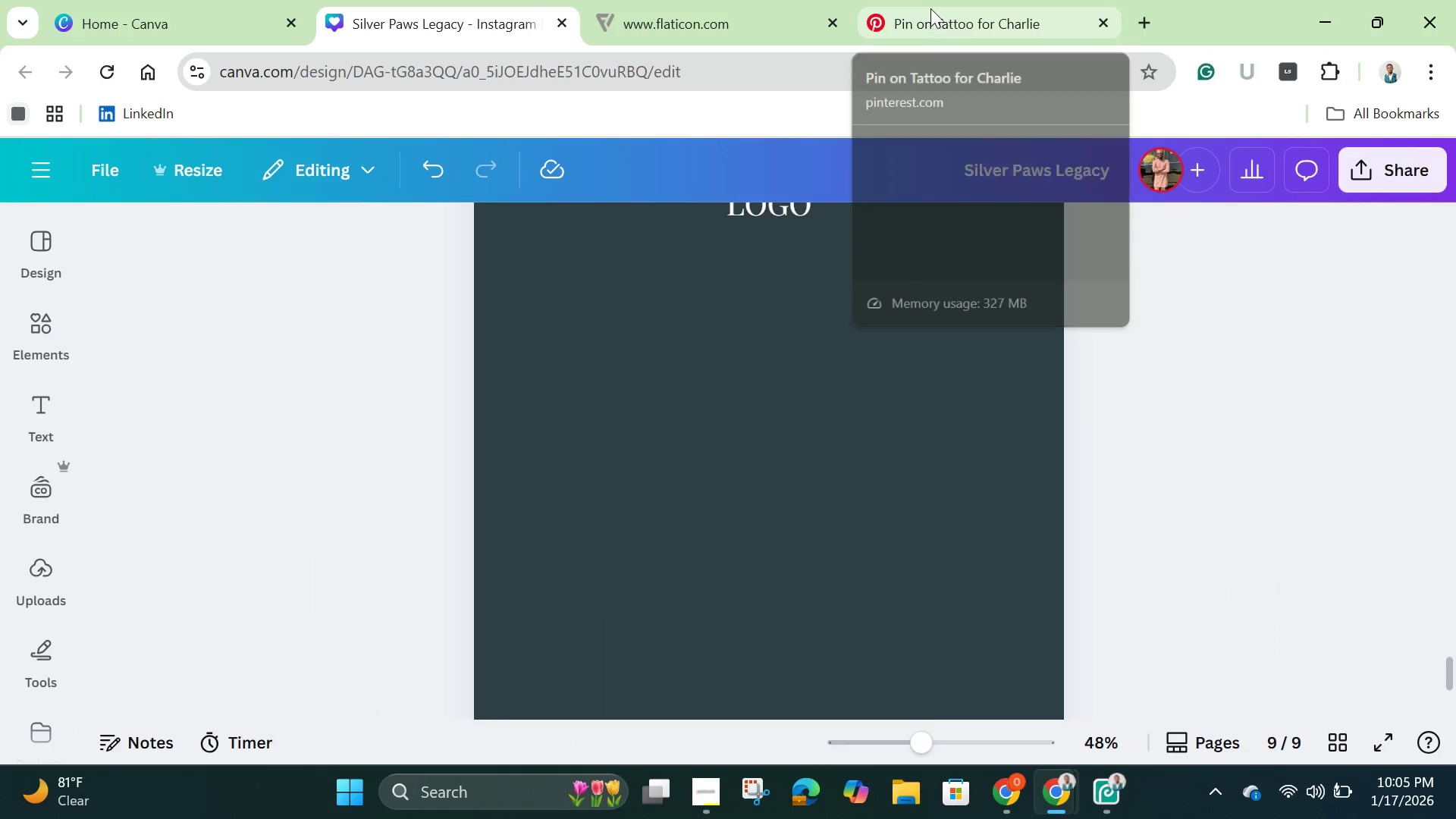 
left_click([930, 8])
 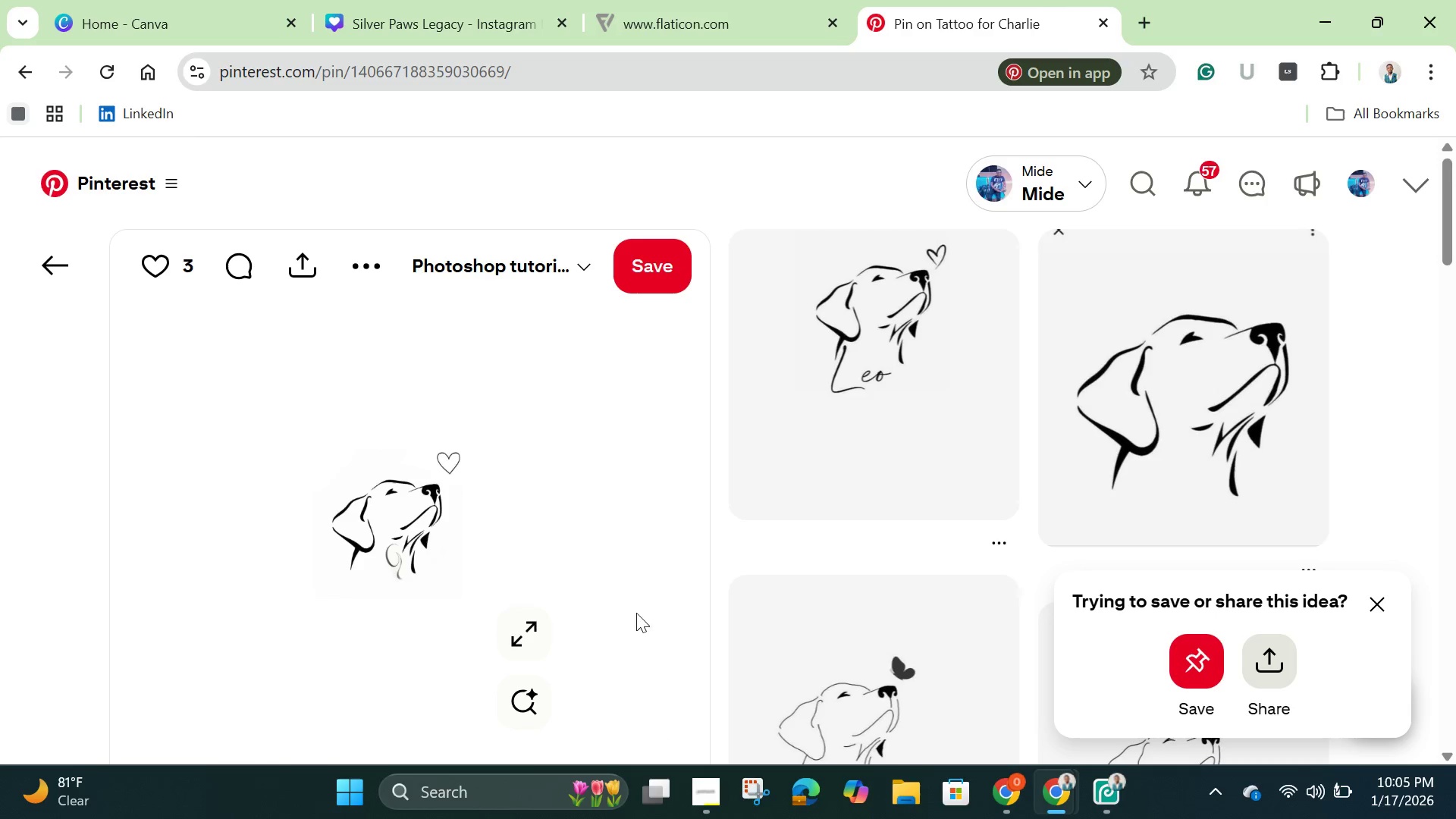 
scroll: coordinate [638, 542], scroll_direction: down, amount: 11.0
 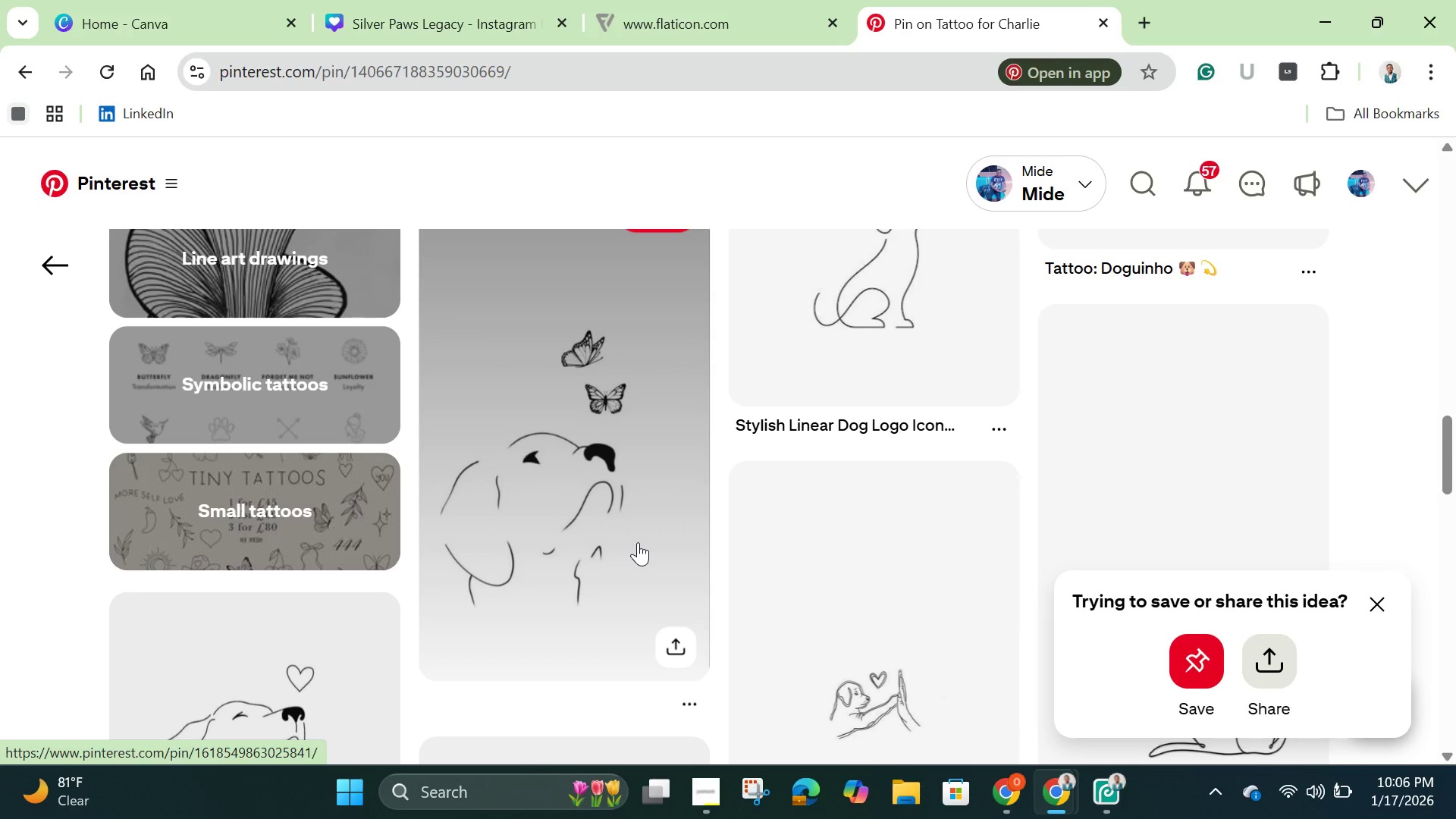 
scroll: coordinate [638, 542], scroll_direction: down, amount: 4.0
 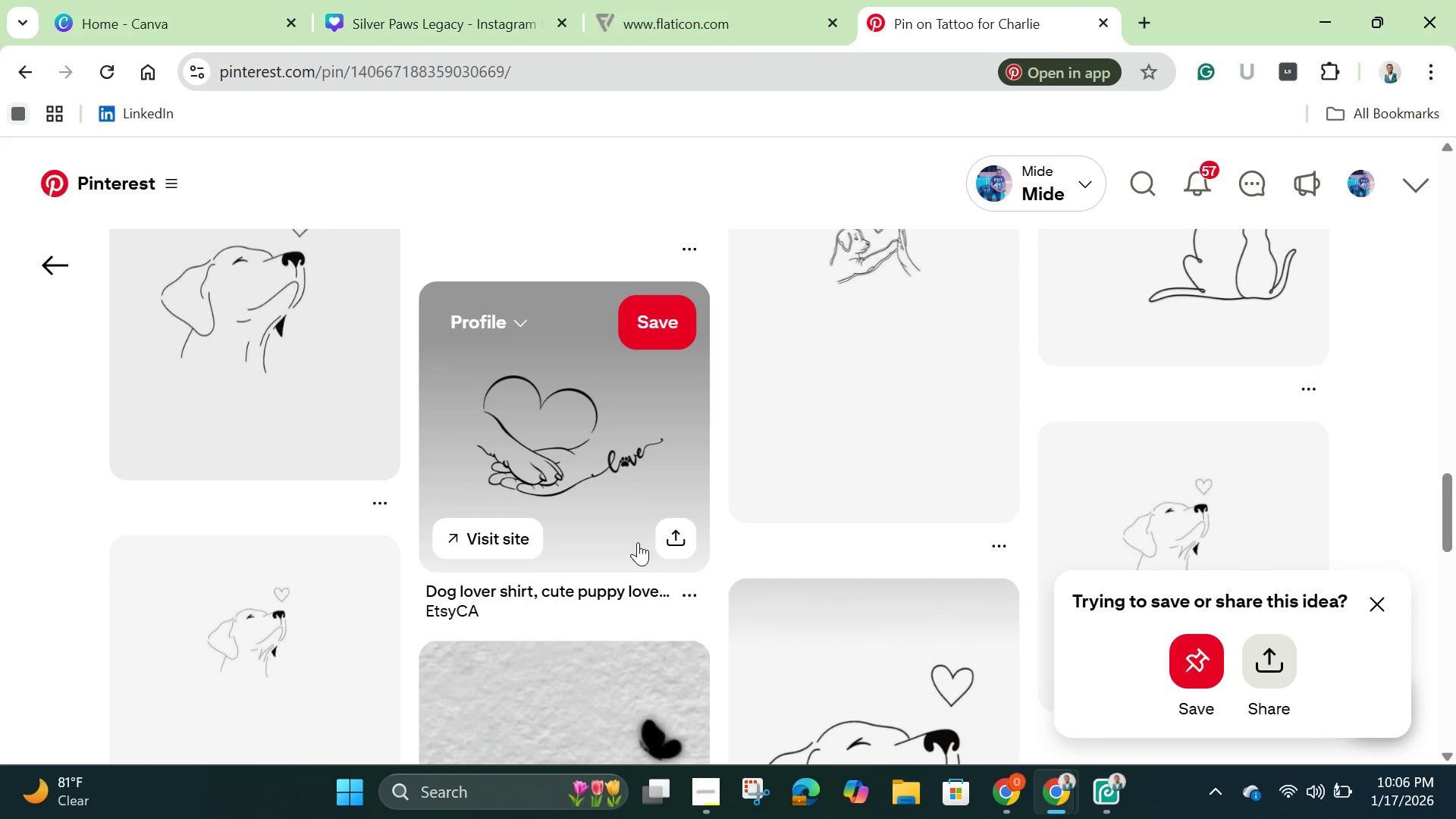 
scroll: coordinate [522, 455], scroll_direction: up, amount: 25.0
 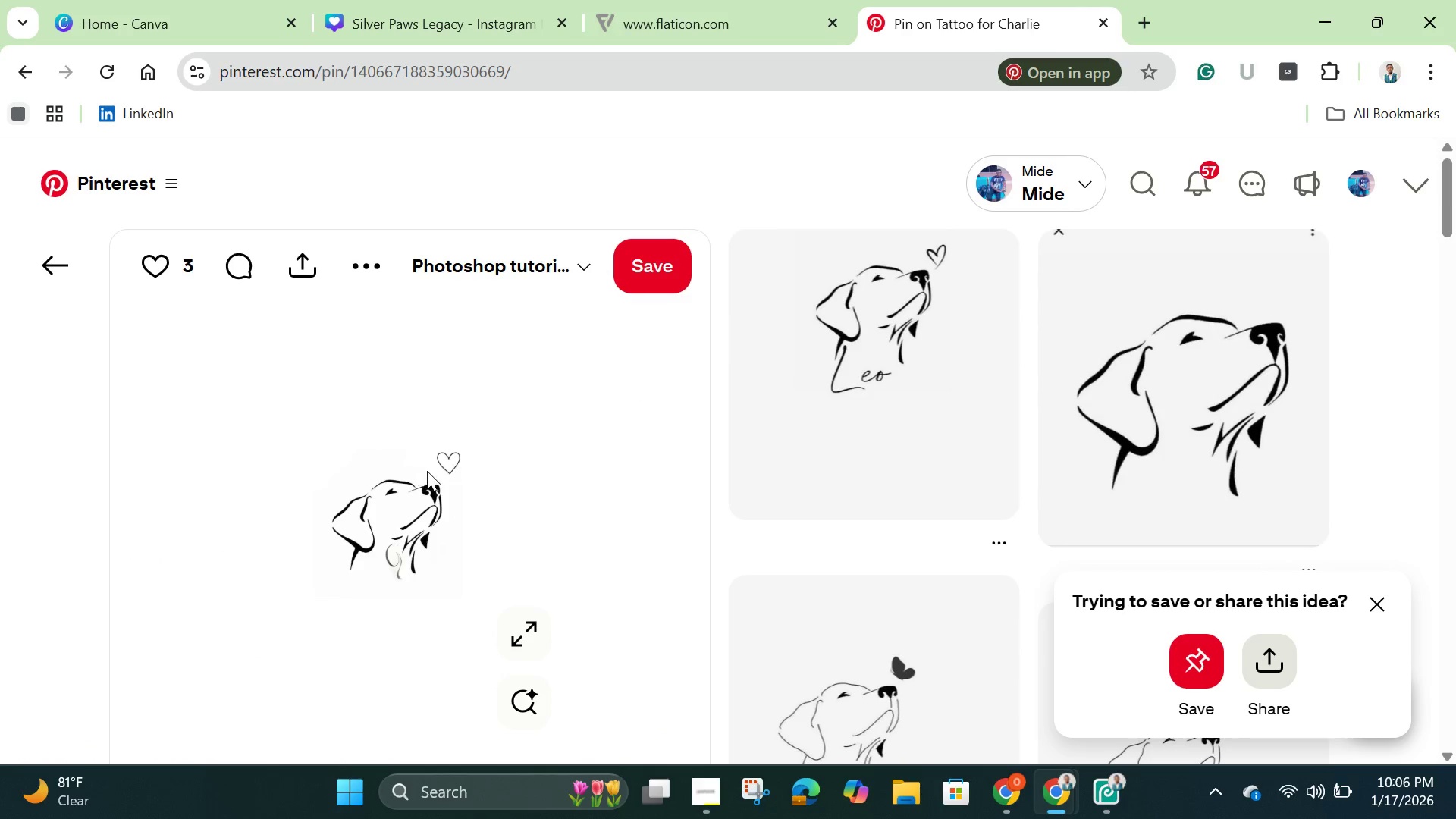 
wait(5.32)
 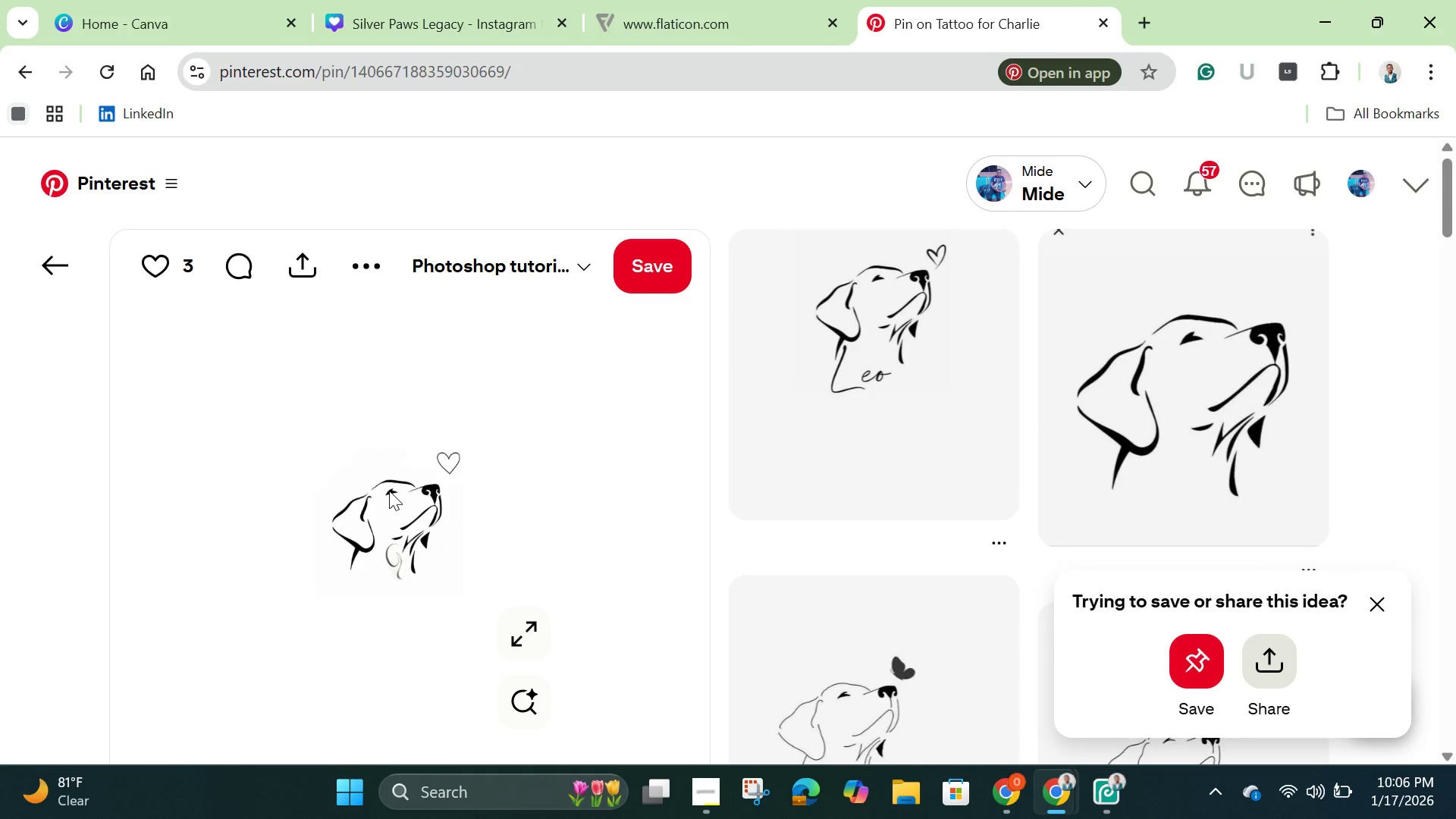 
right_click([393, 513])
 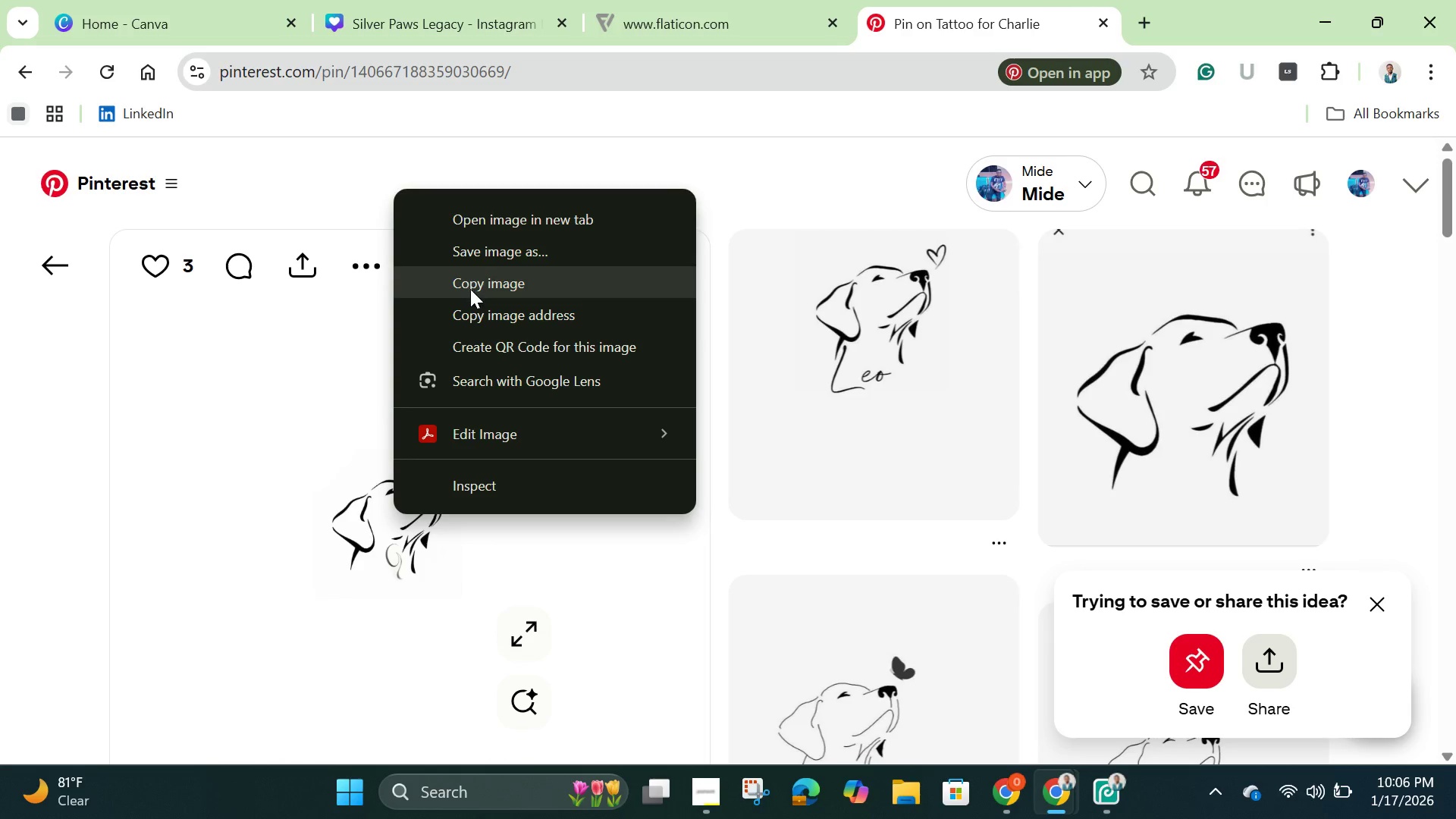 
left_click([470, 289])
 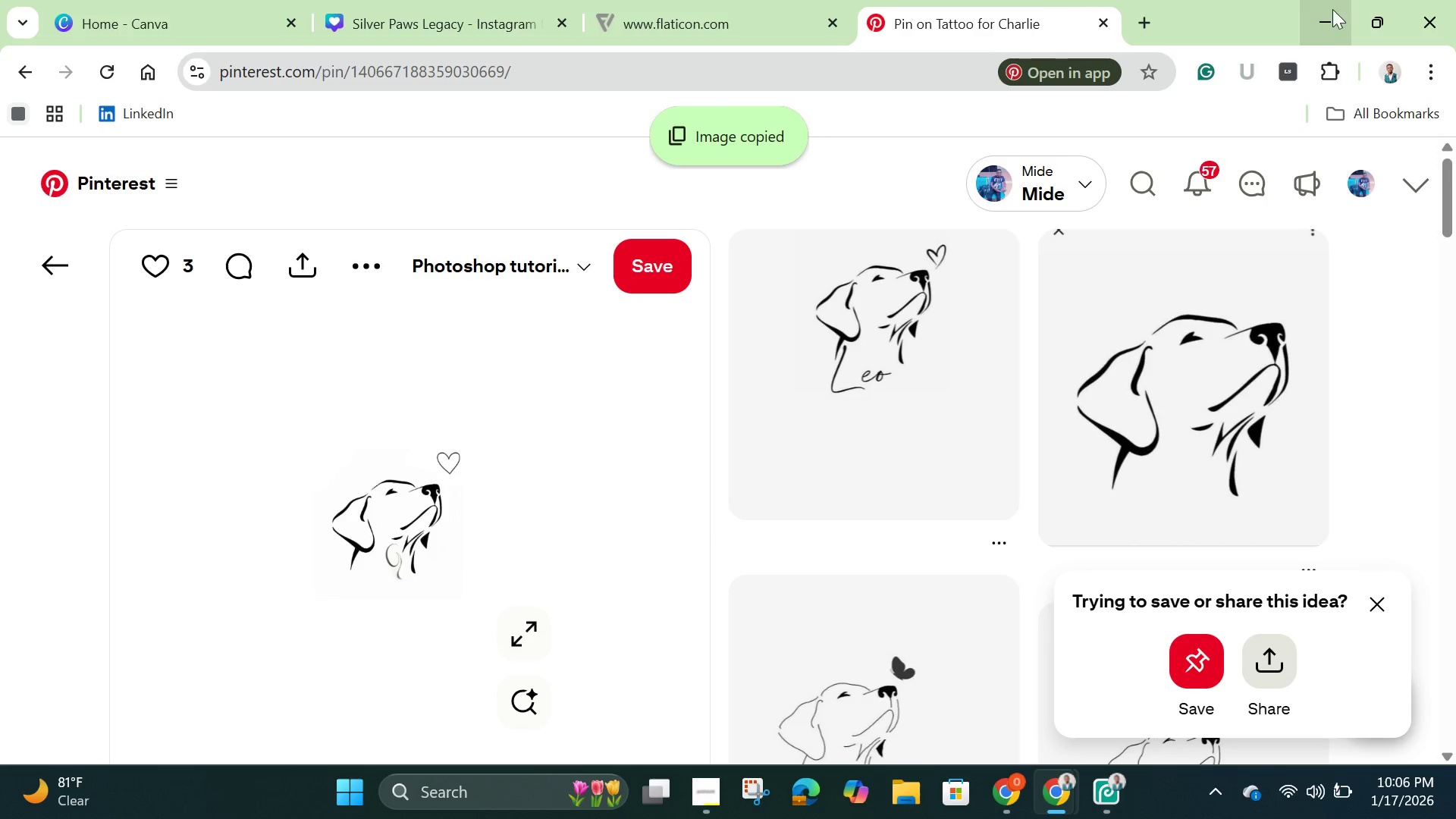 
left_click([1337, 9])
 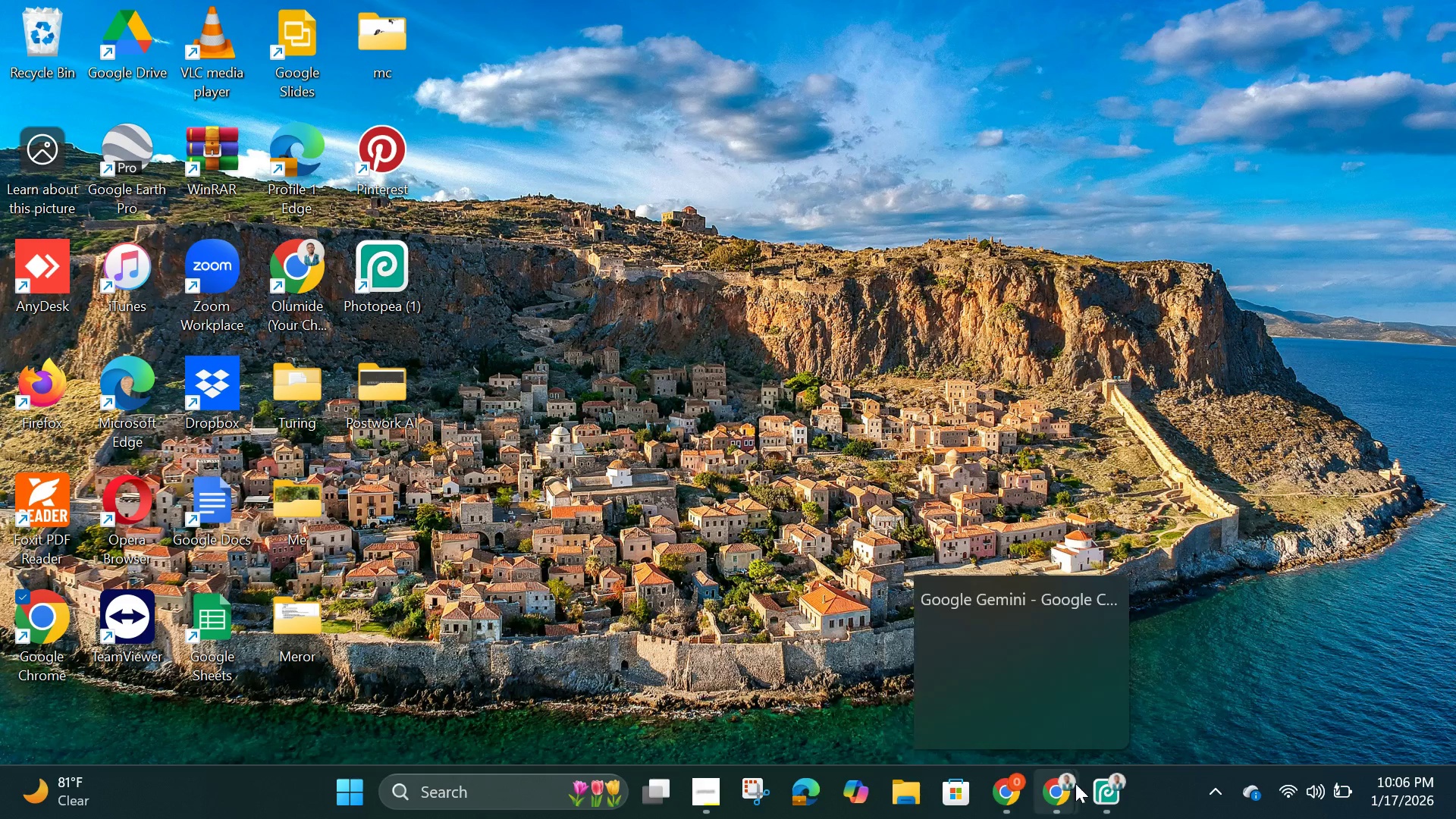 
left_click([1106, 783])
 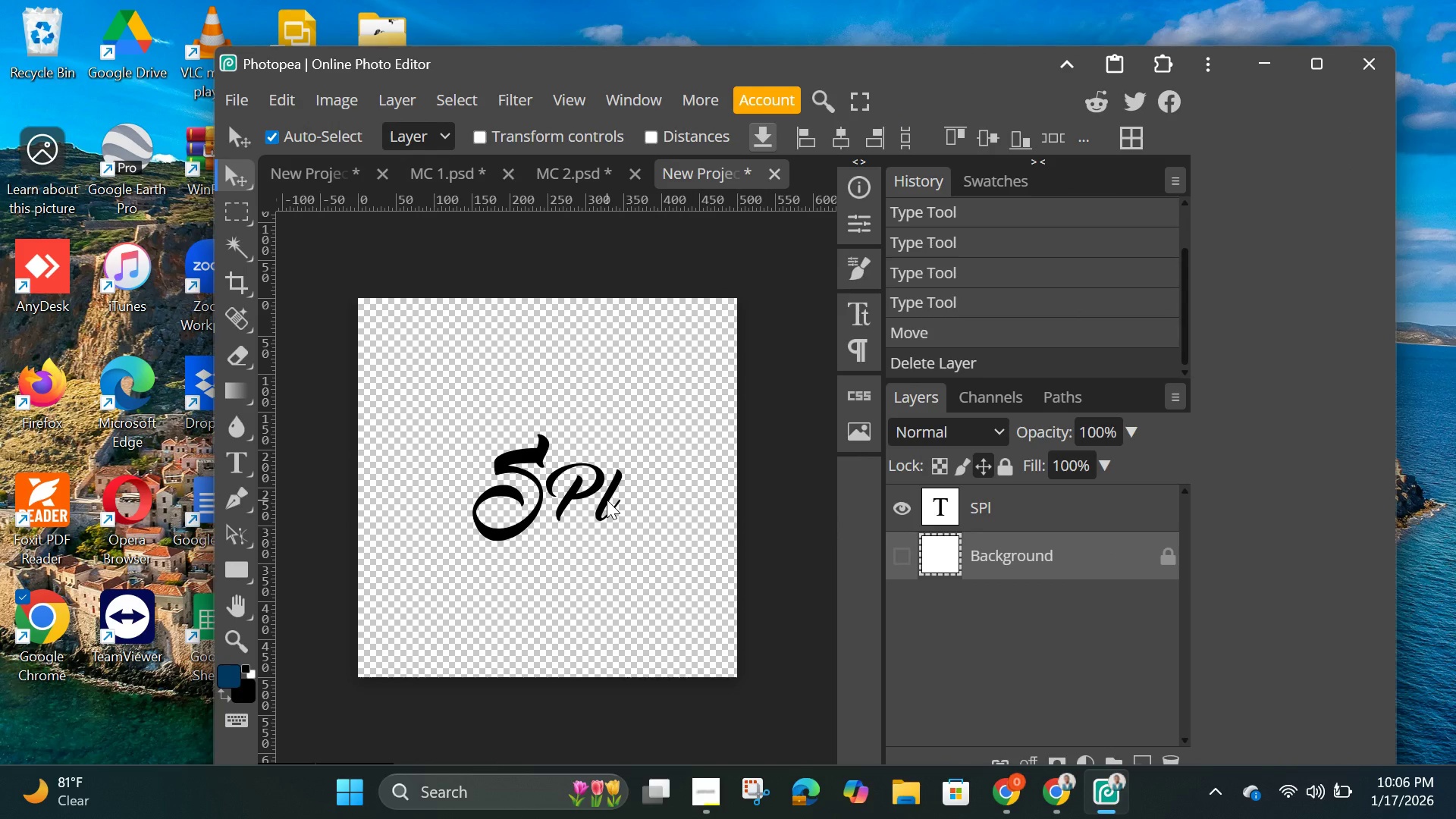 
key(Control+V)
 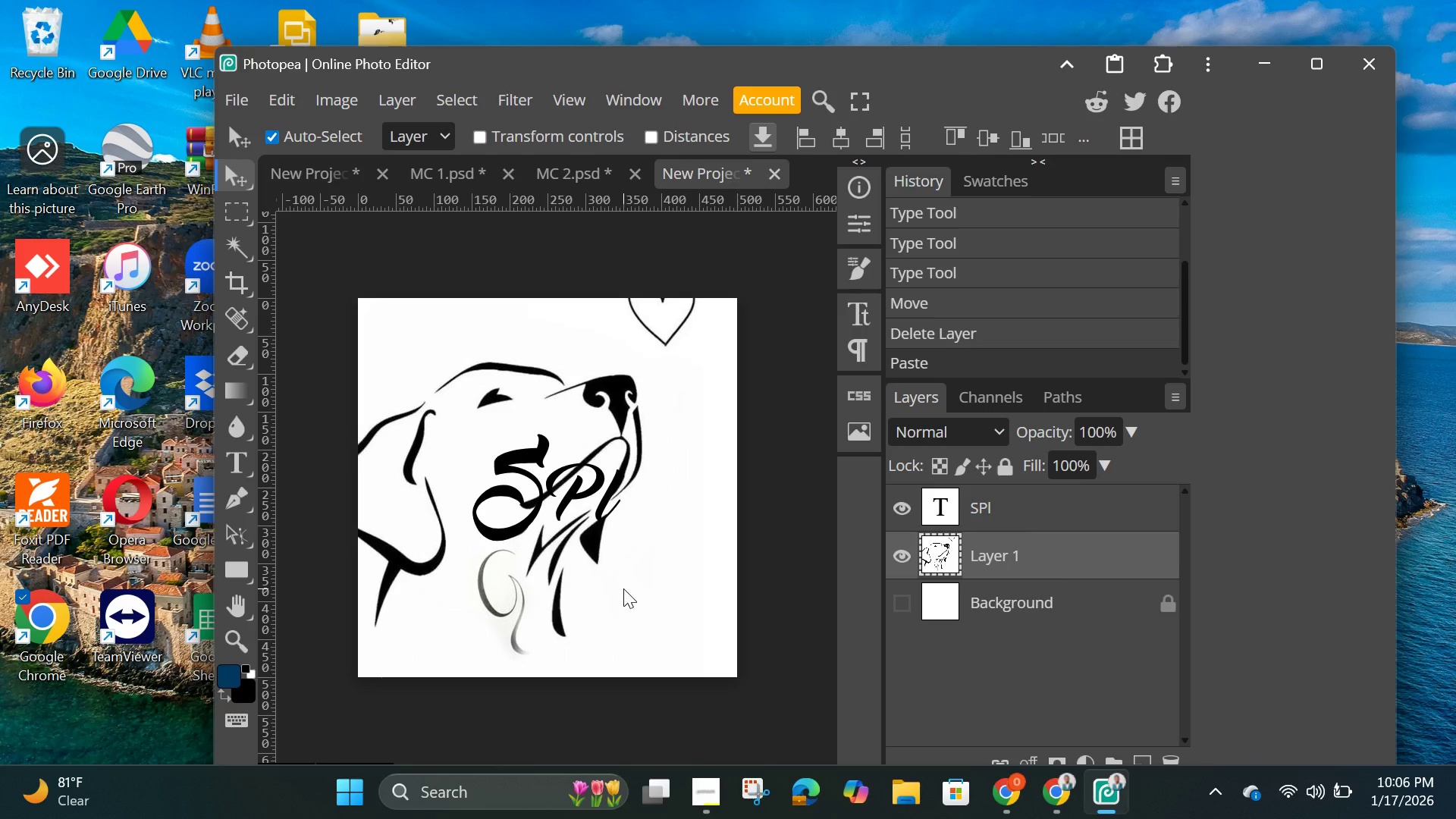 
wait(12.55)
 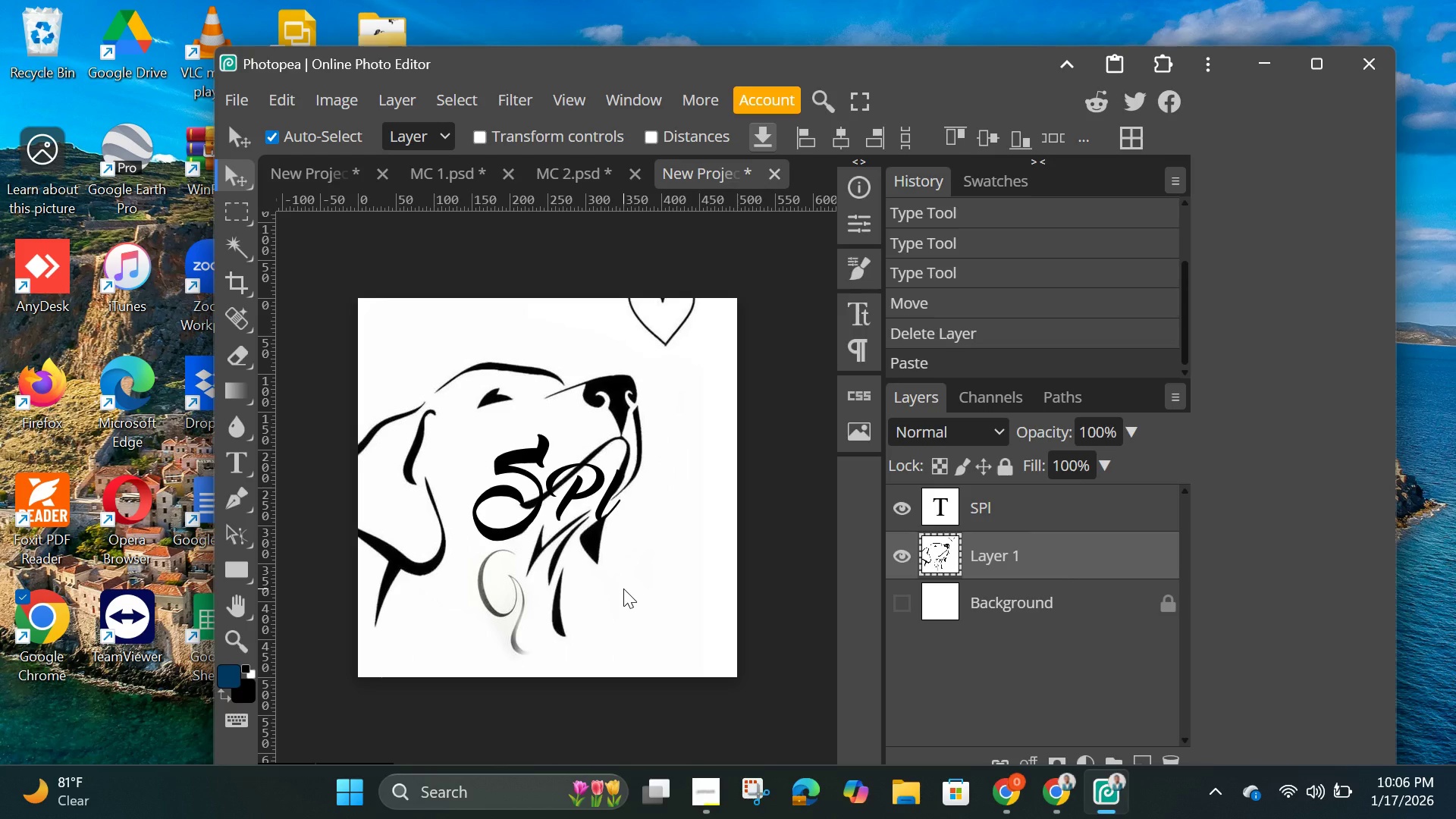 
key(Control+T)
 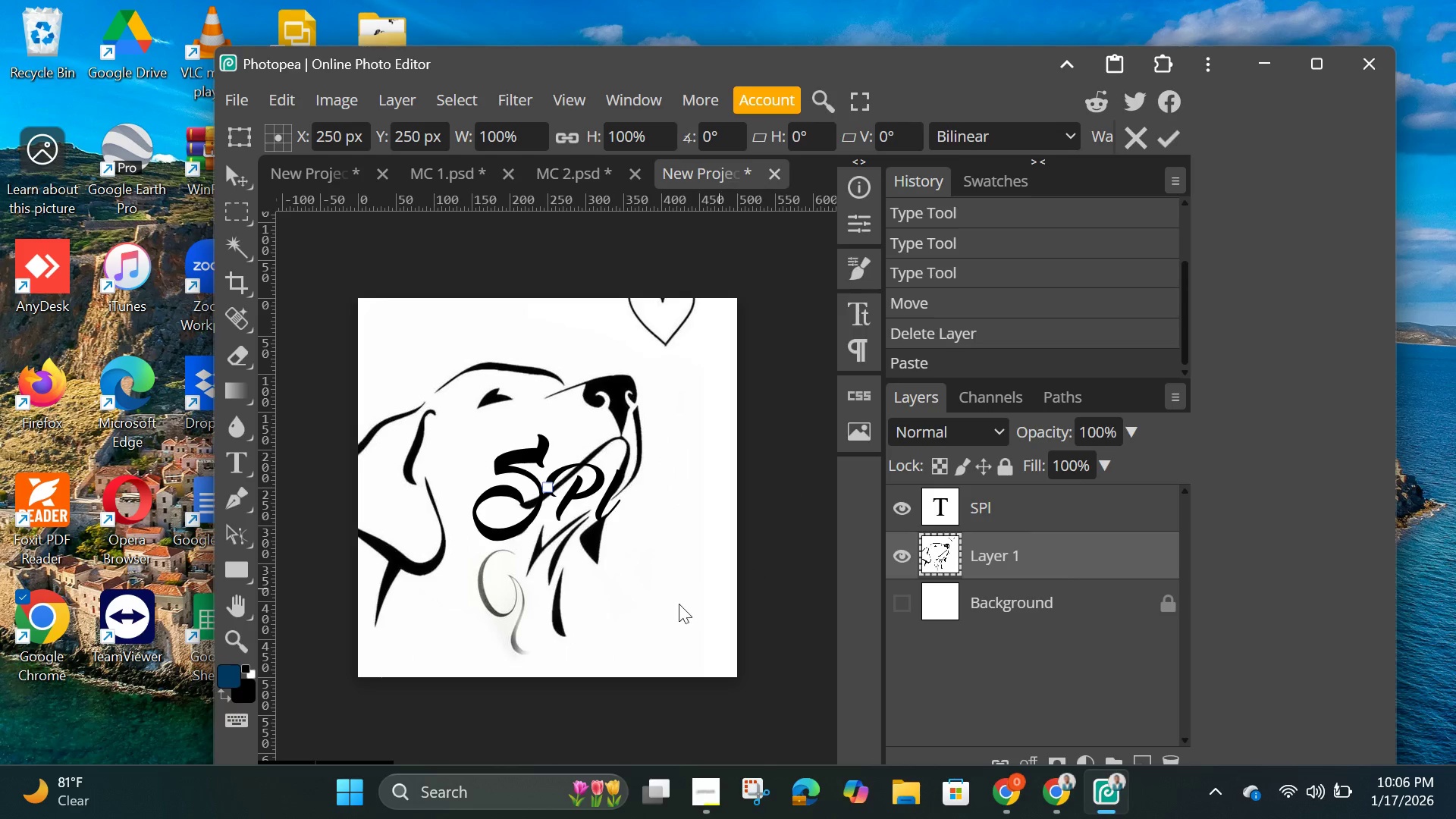 
left_click_drag(start_coordinate=[638, 607], to_coordinate=[682, 593])
 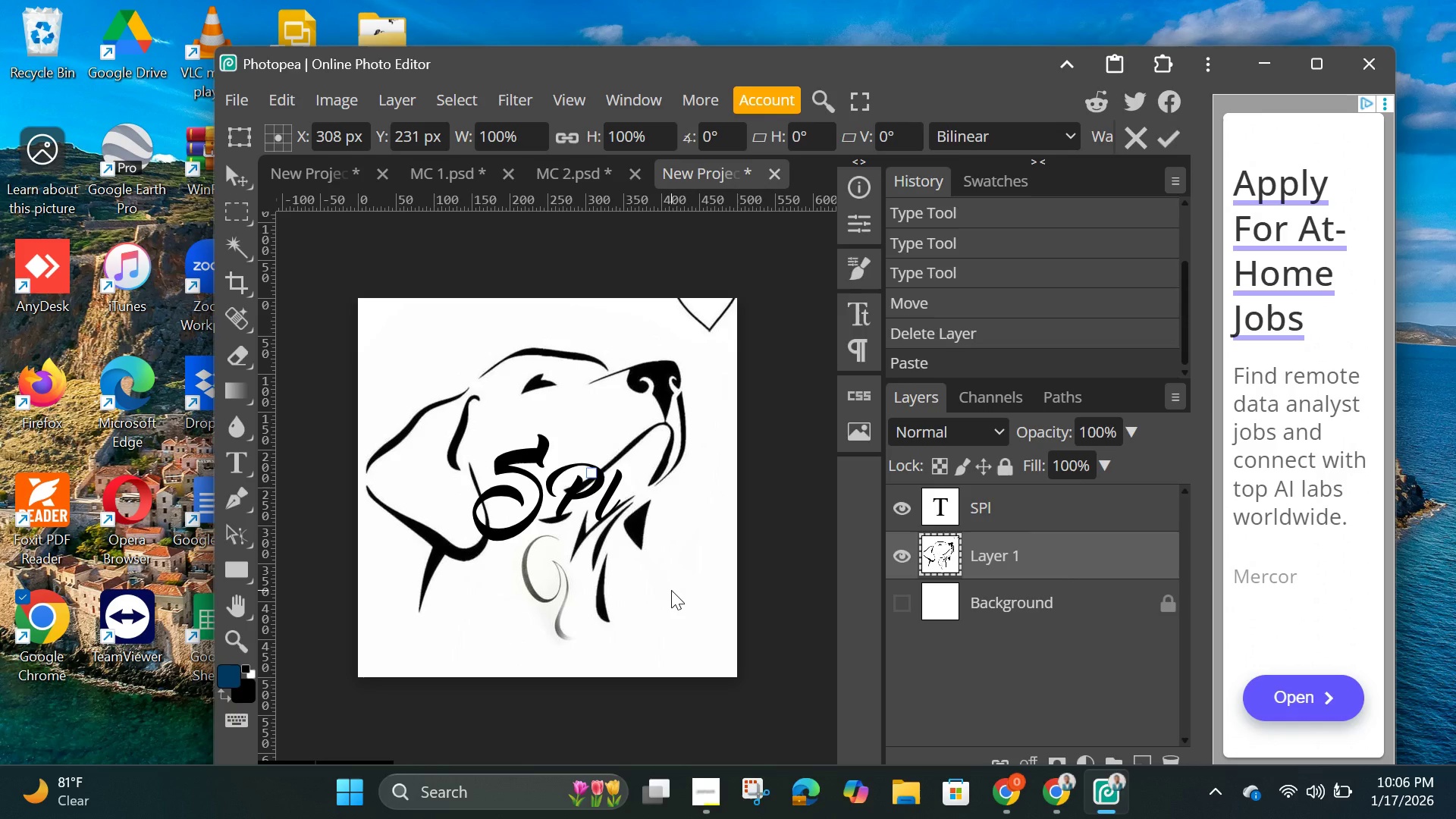 
hold_key(key=ControlLeft, duration=0.73)
 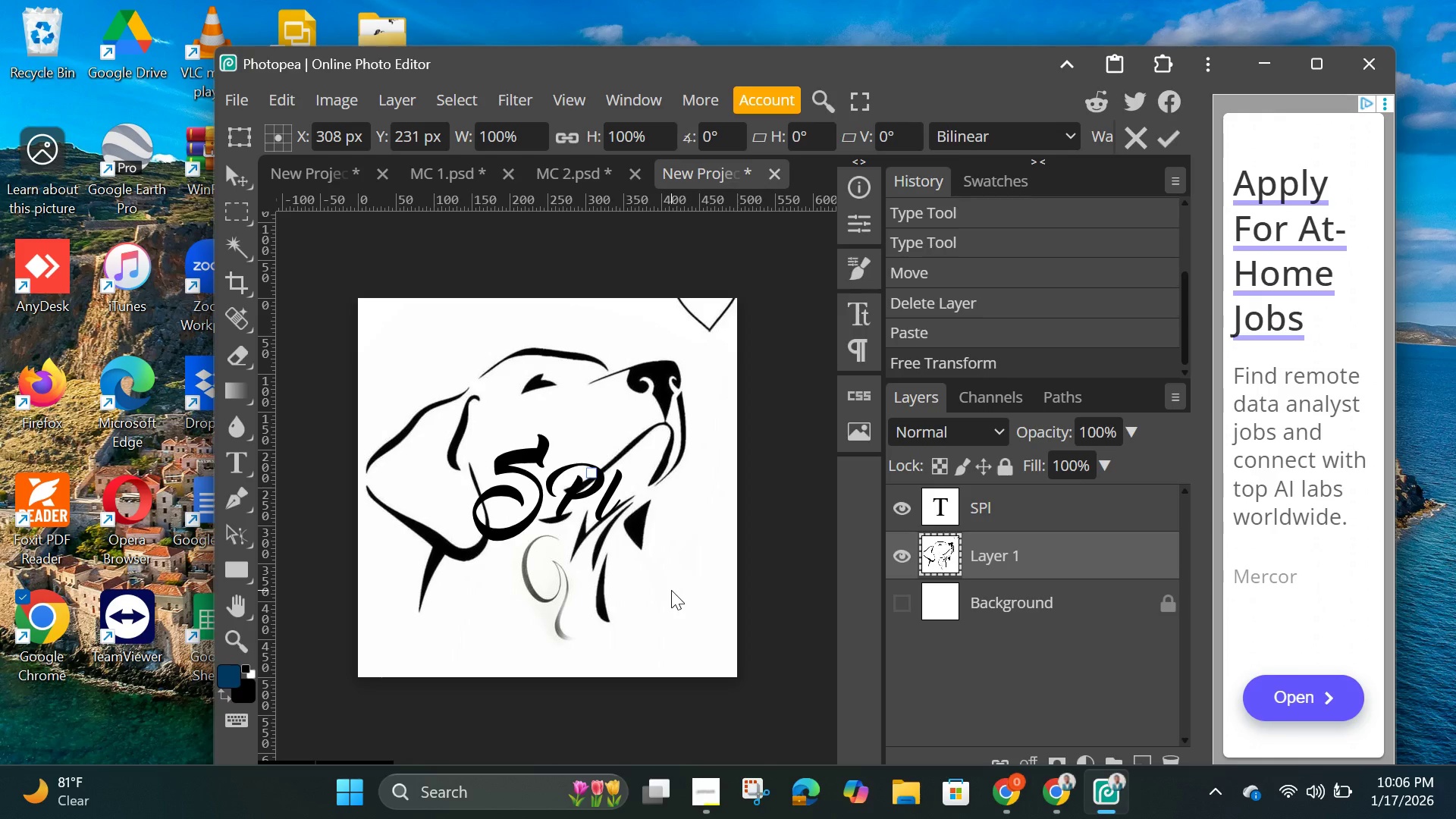 
hold_key(key=T, duration=0.34)
 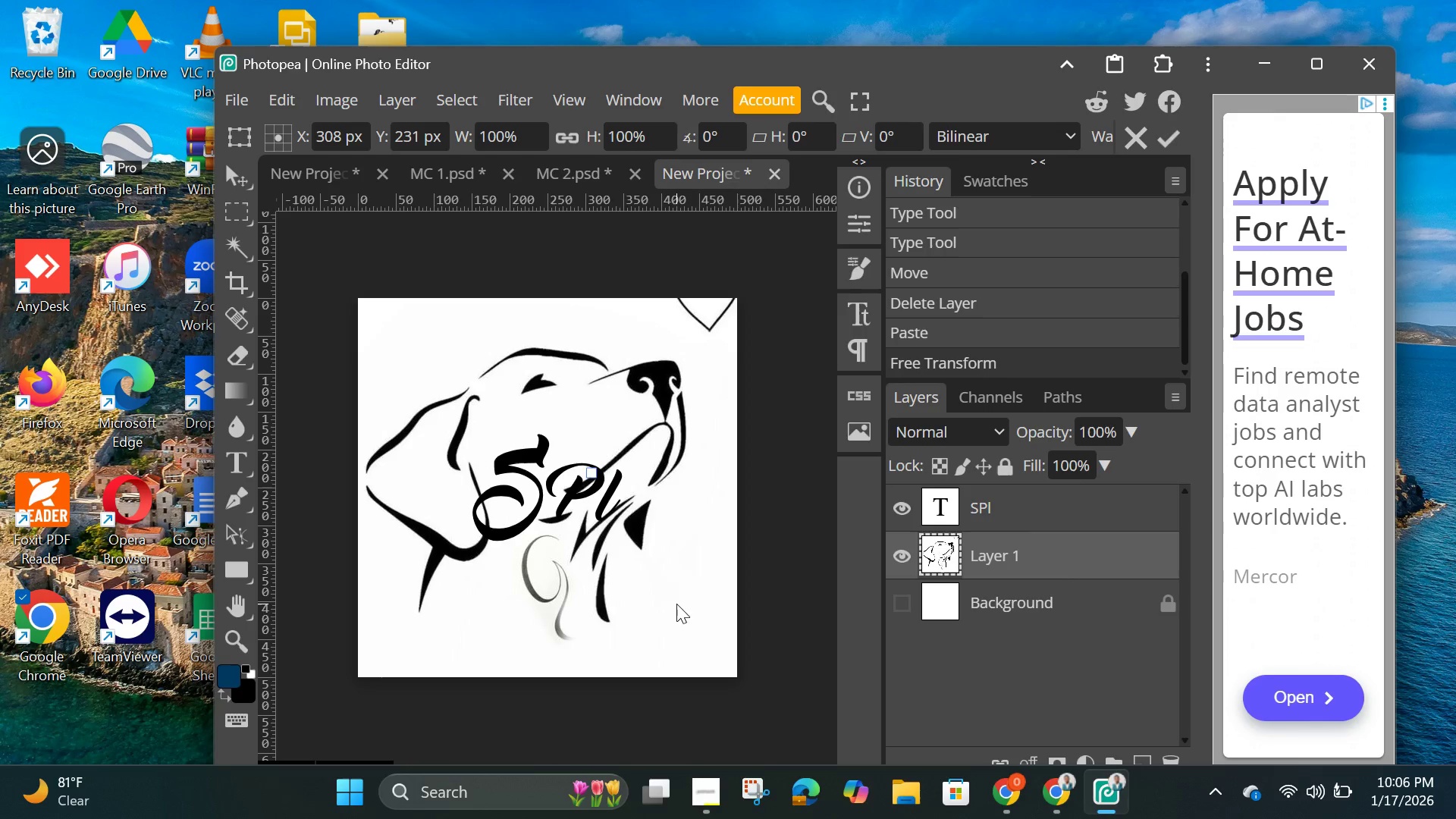 
left_click_drag(start_coordinate=[678, 618], to_coordinate=[634, 561])
 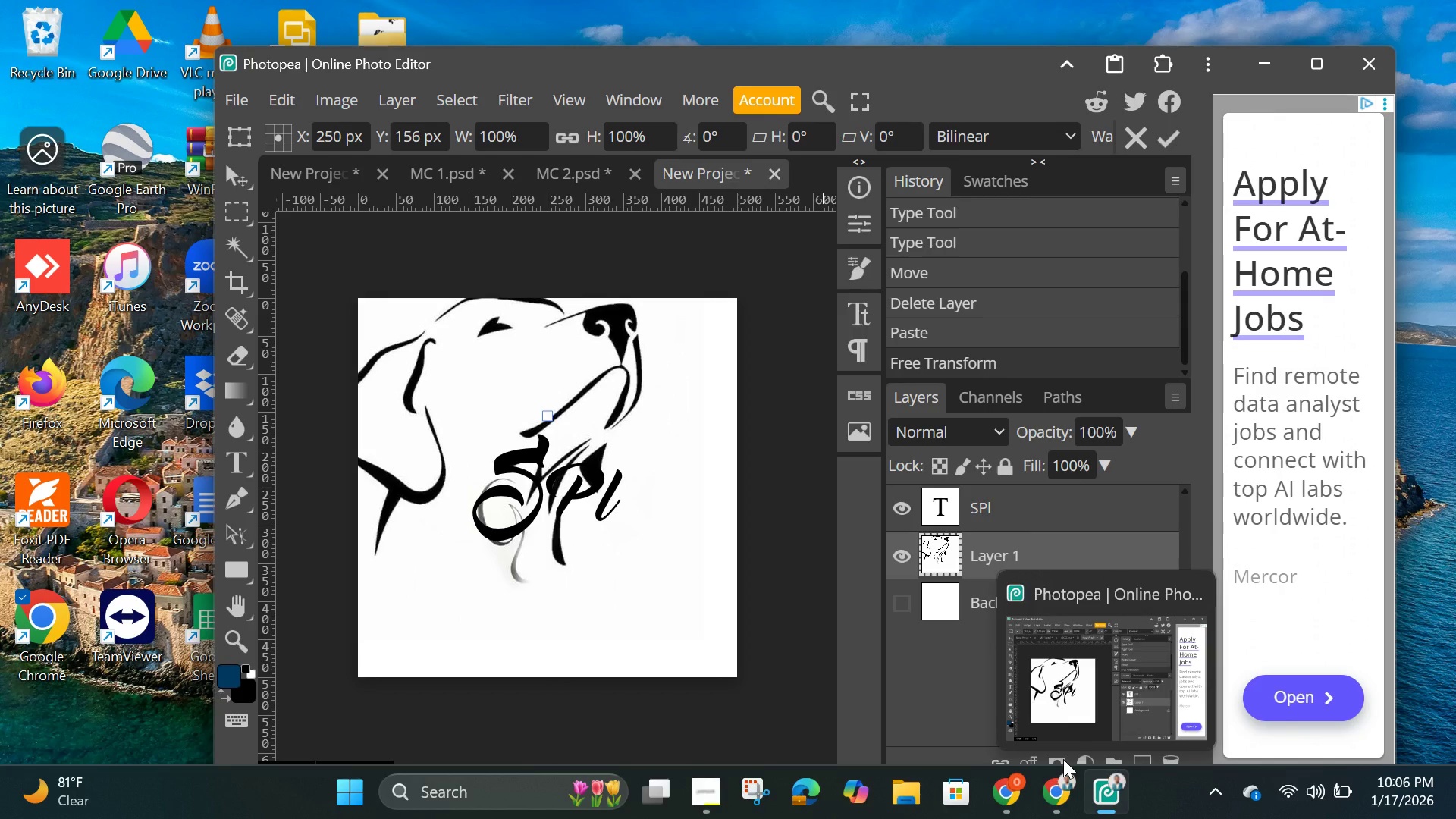 
left_click([1063, 759])
 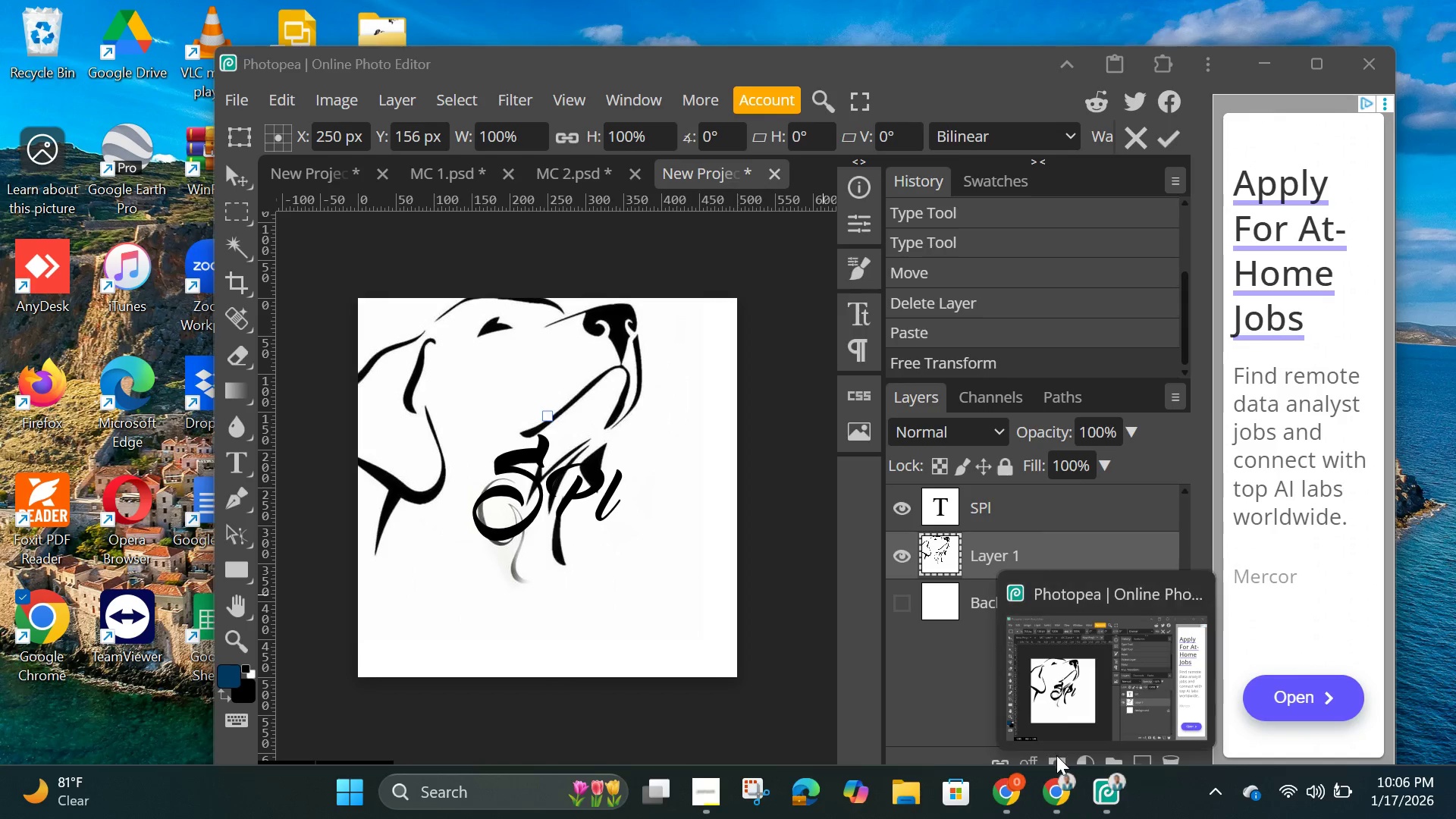 
left_click([1054, 755])
 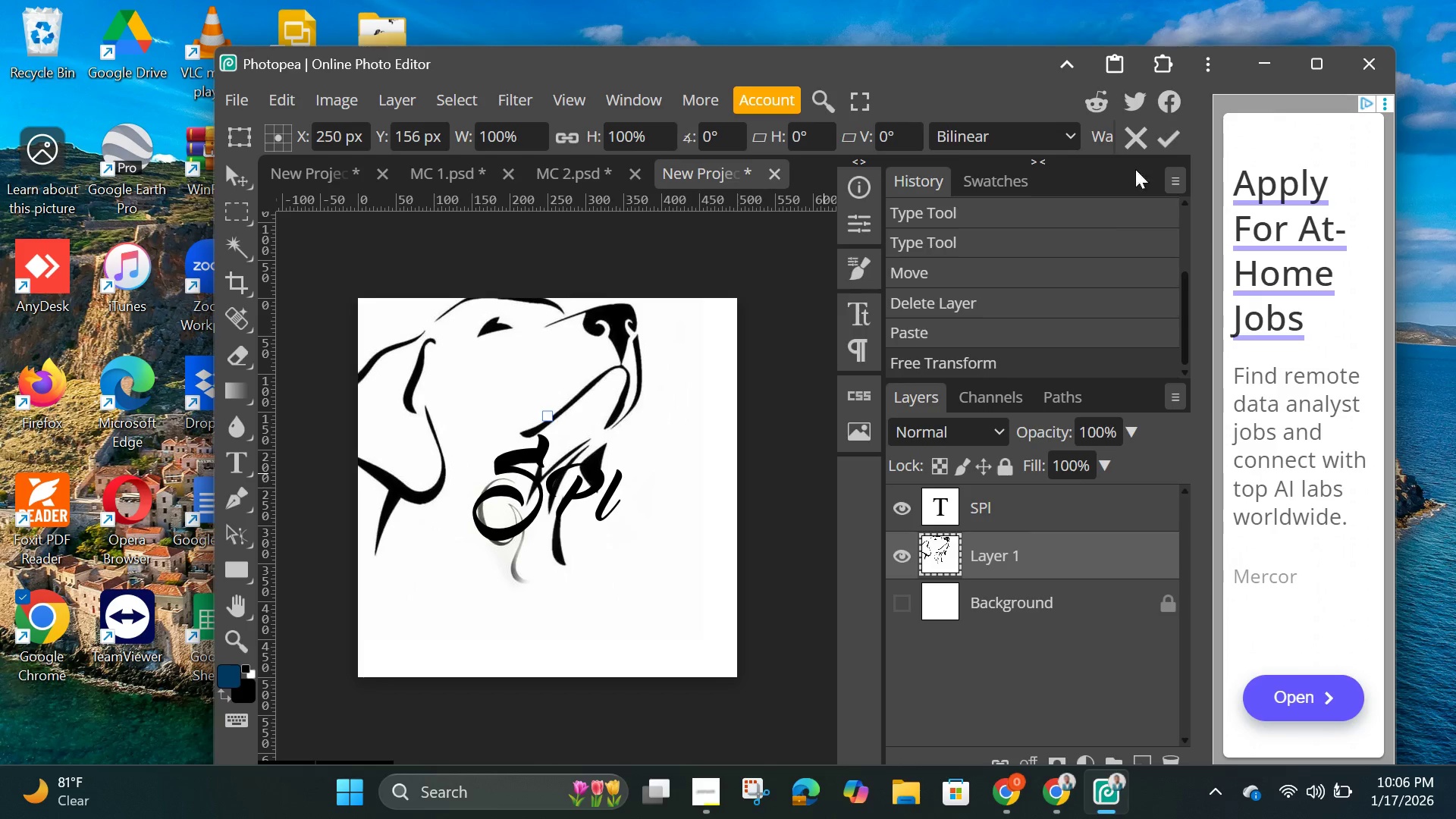 
left_click([1169, 146])
 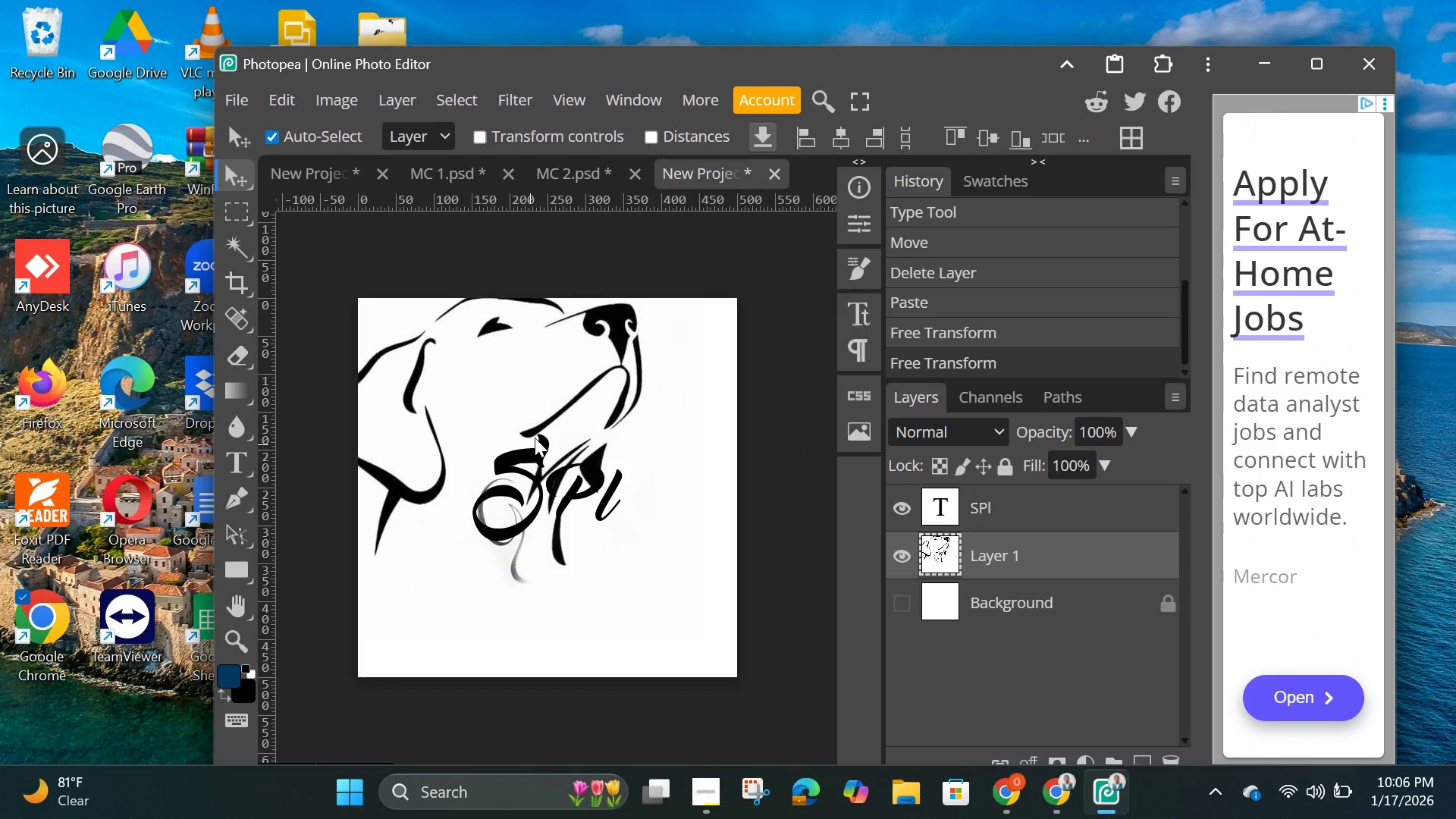 
left_click_drag(start_coordinate=[544, 413], to_coordinate=[590, 493])
 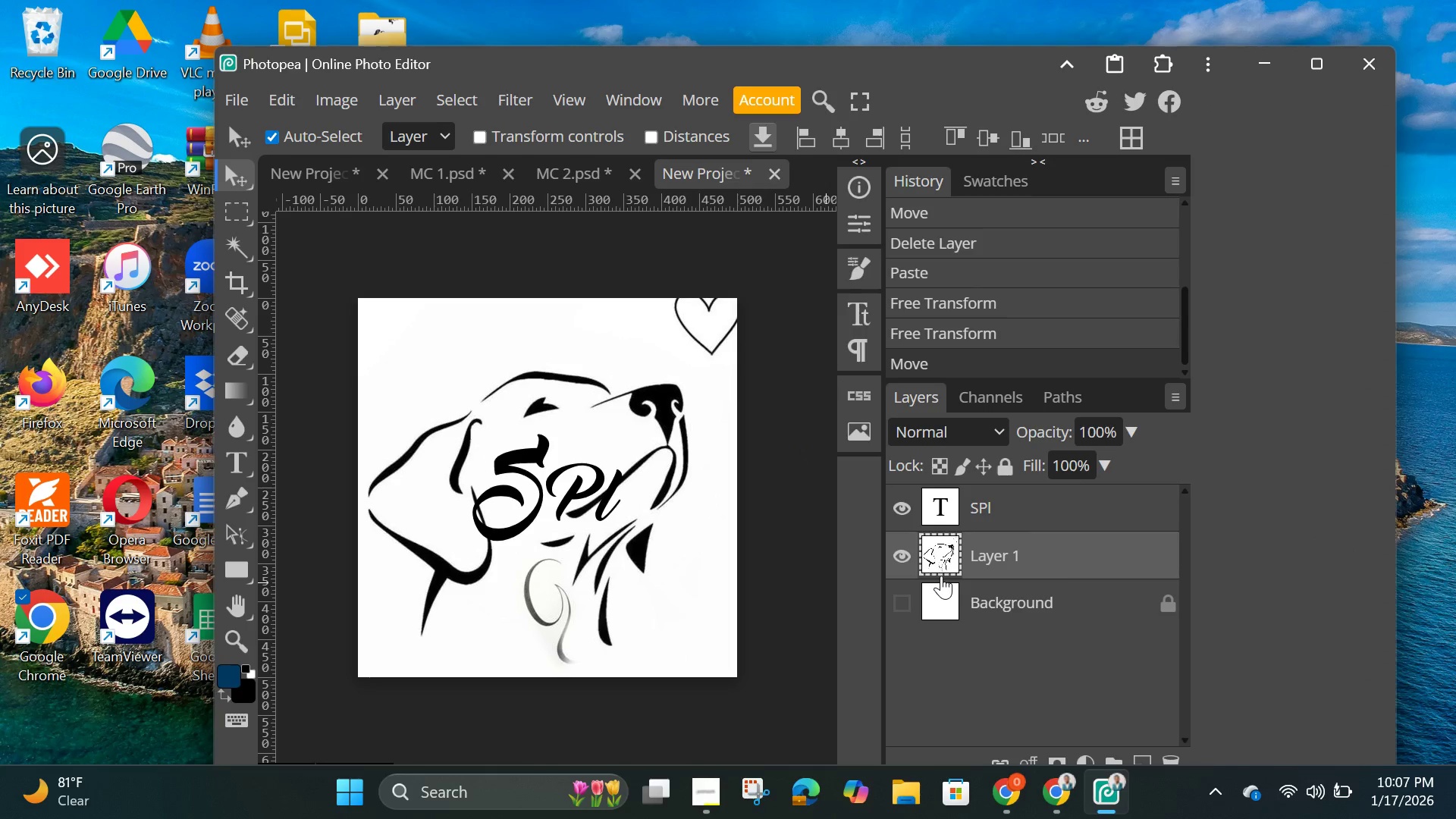 
key(Control+T)
 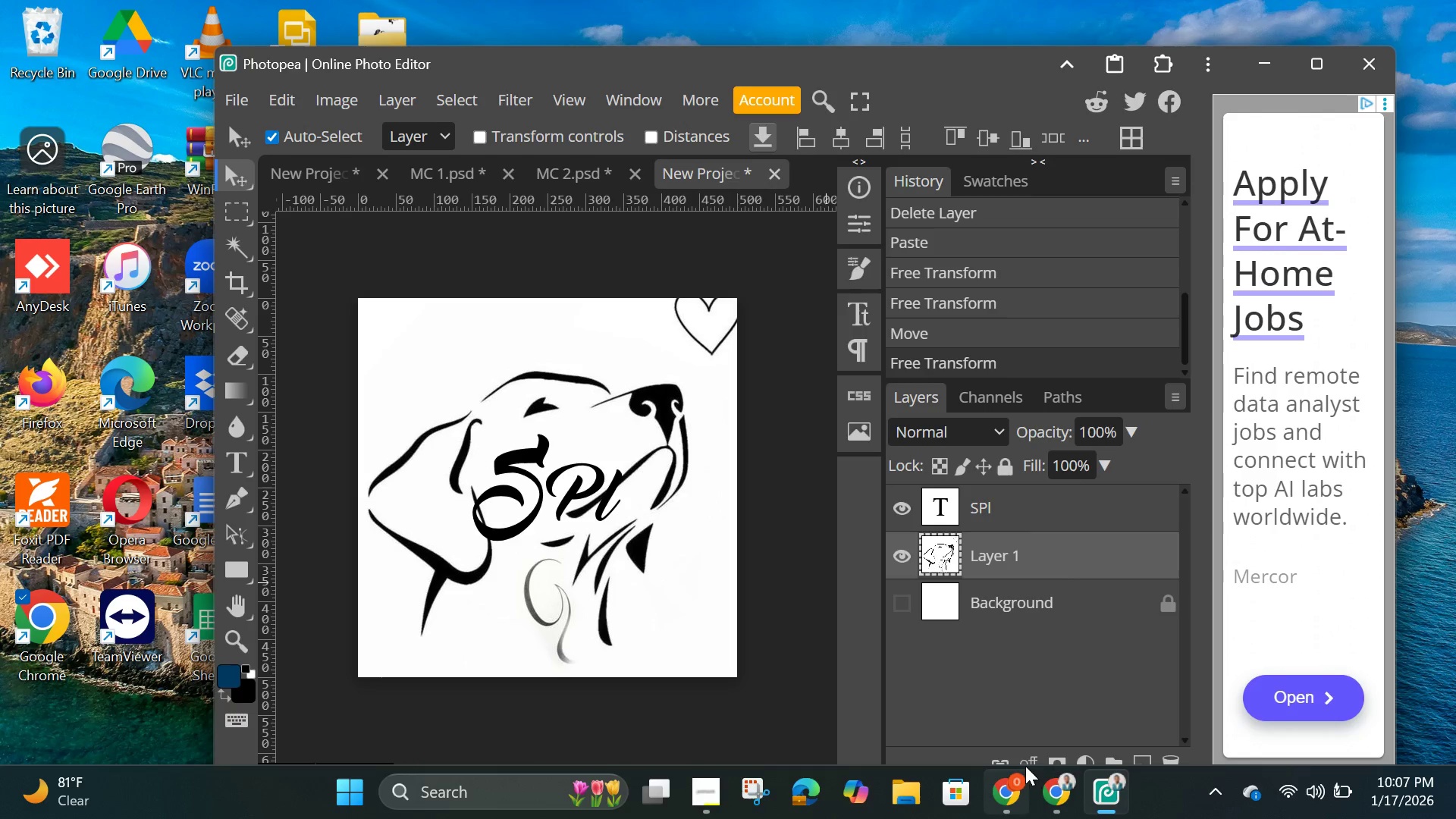 
wait(6.05)
 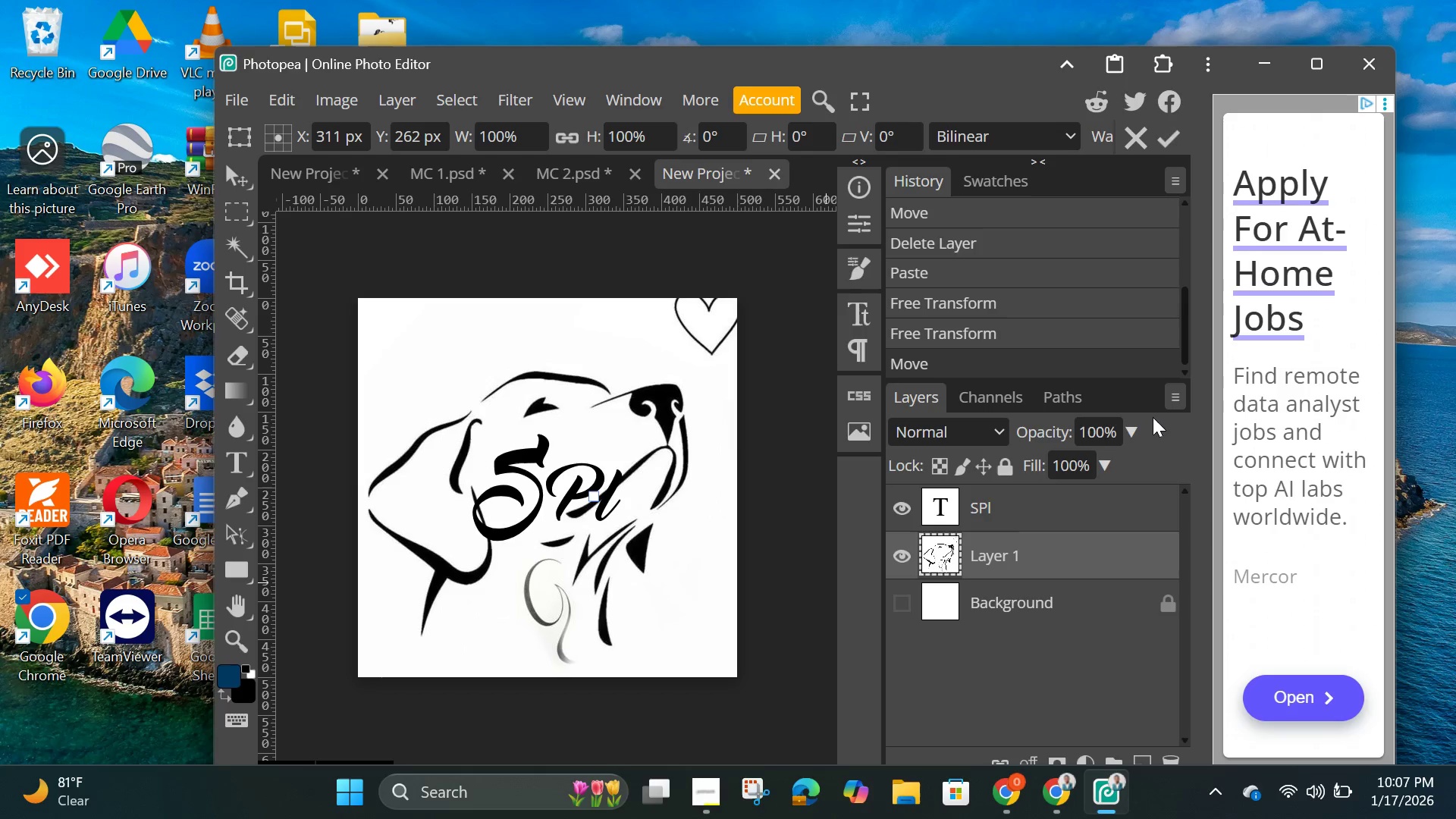 
left_click([1051, 762])
 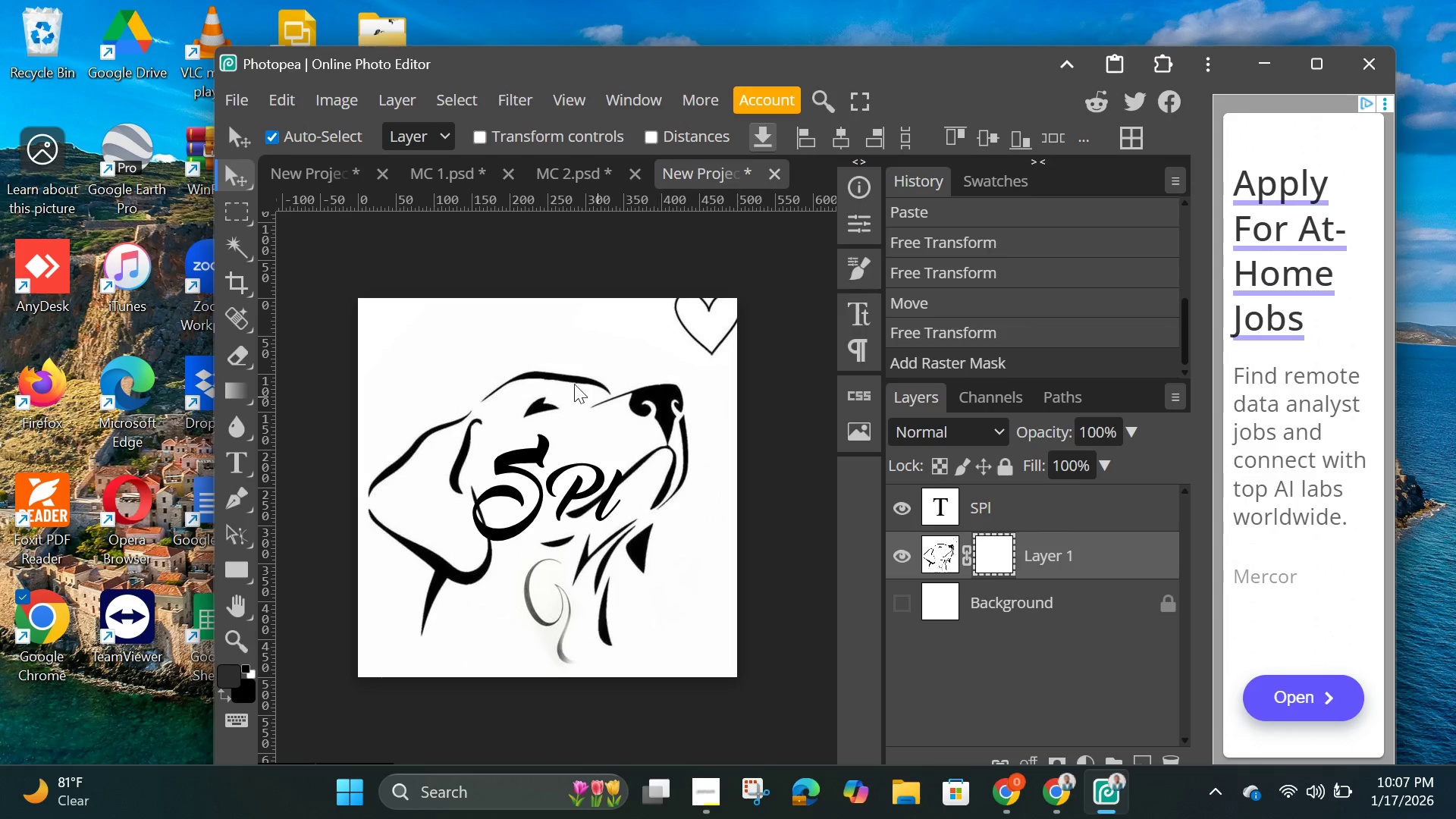 
right_click([559, 373])
 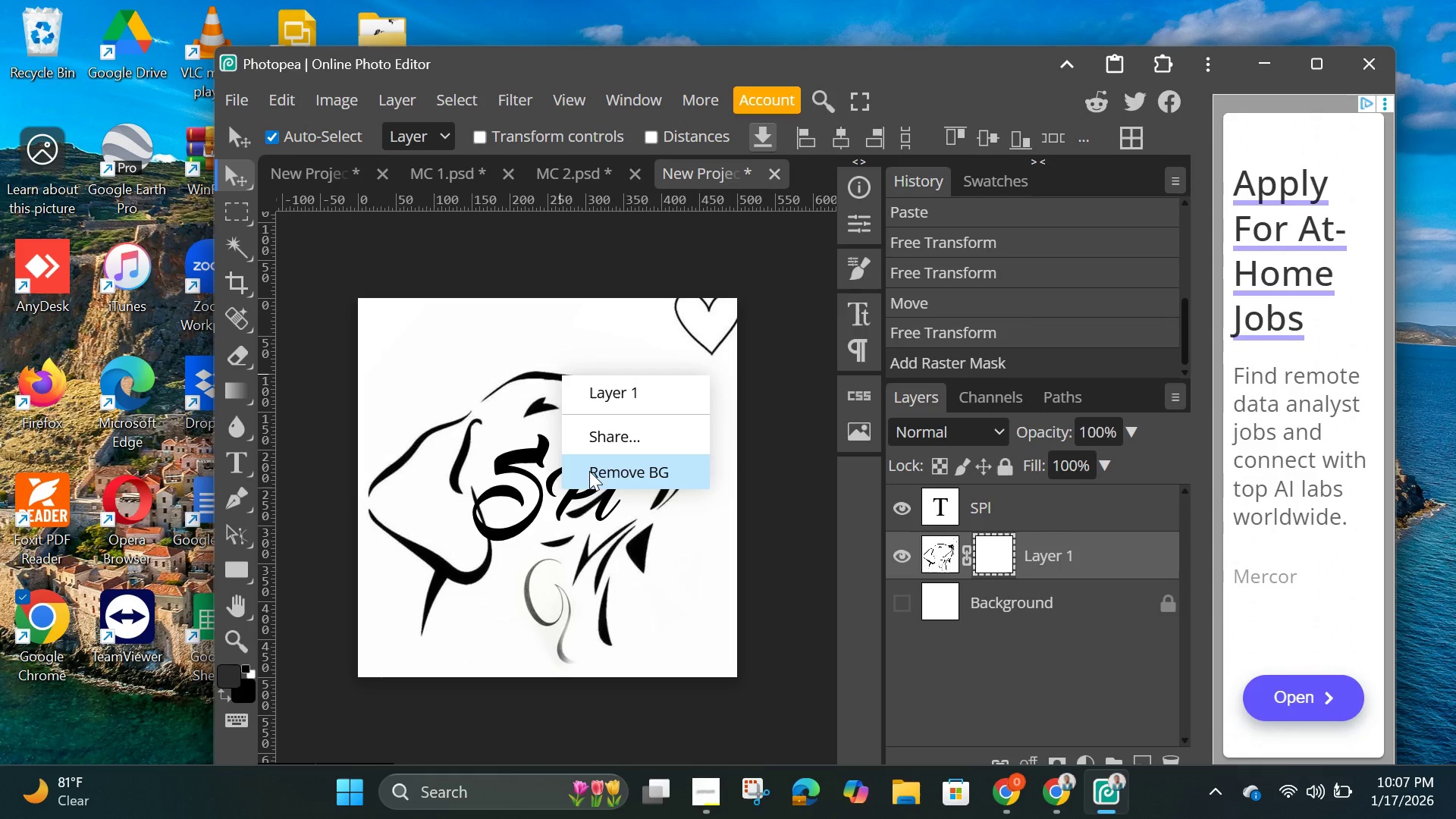 
left_click([592, 469])
 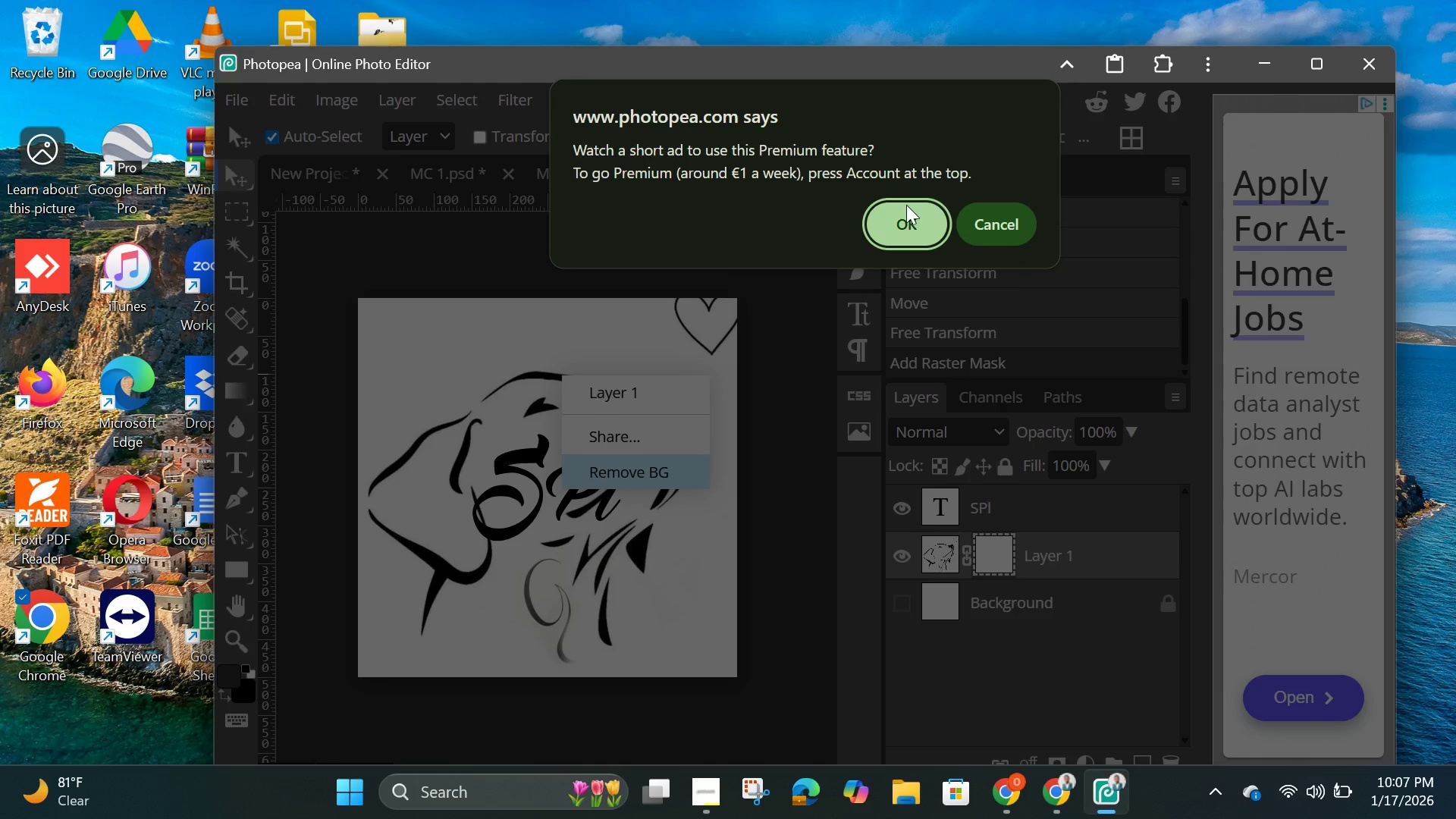 
left_click([906, 205])
 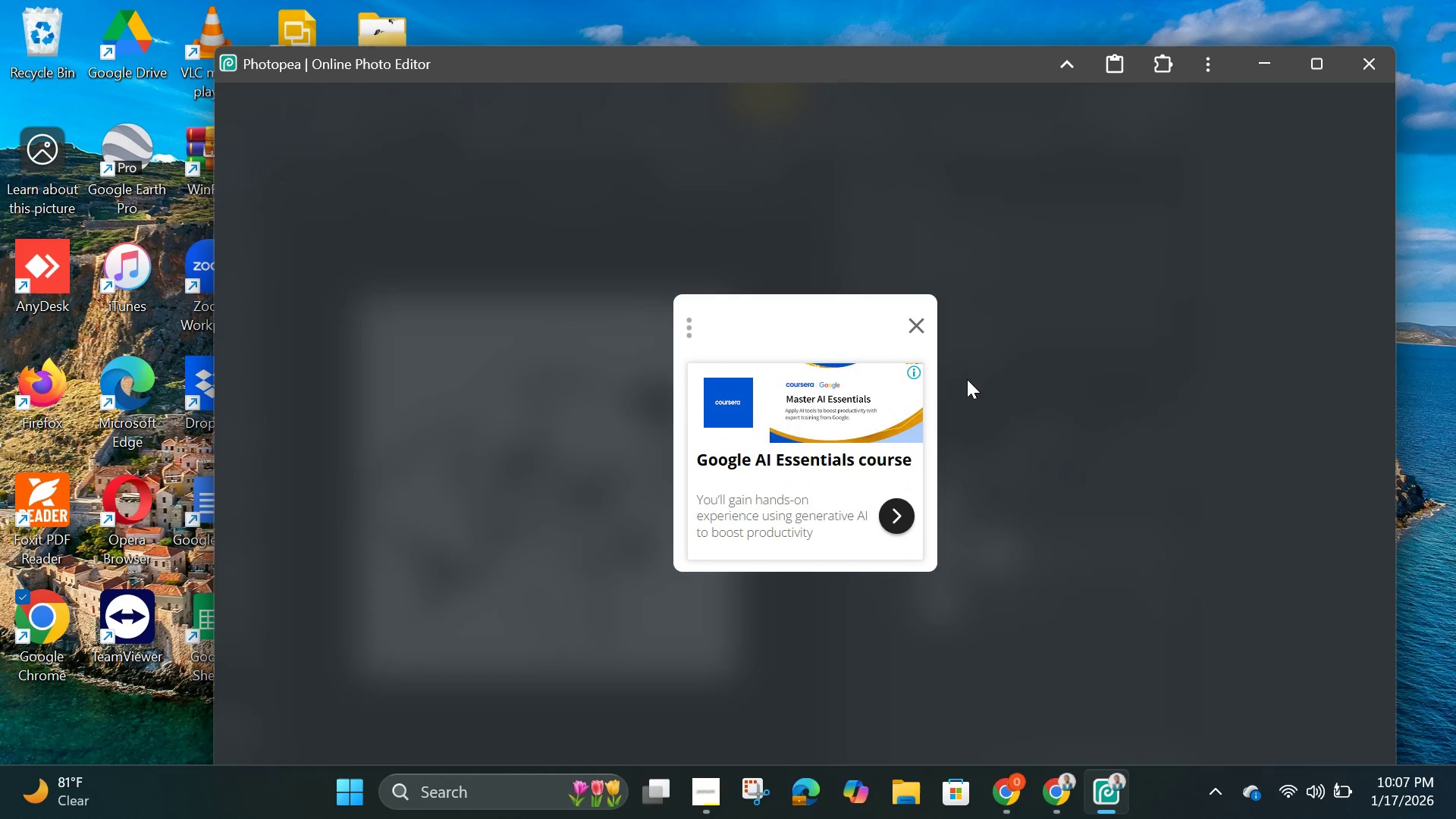 
wait(12.12)
 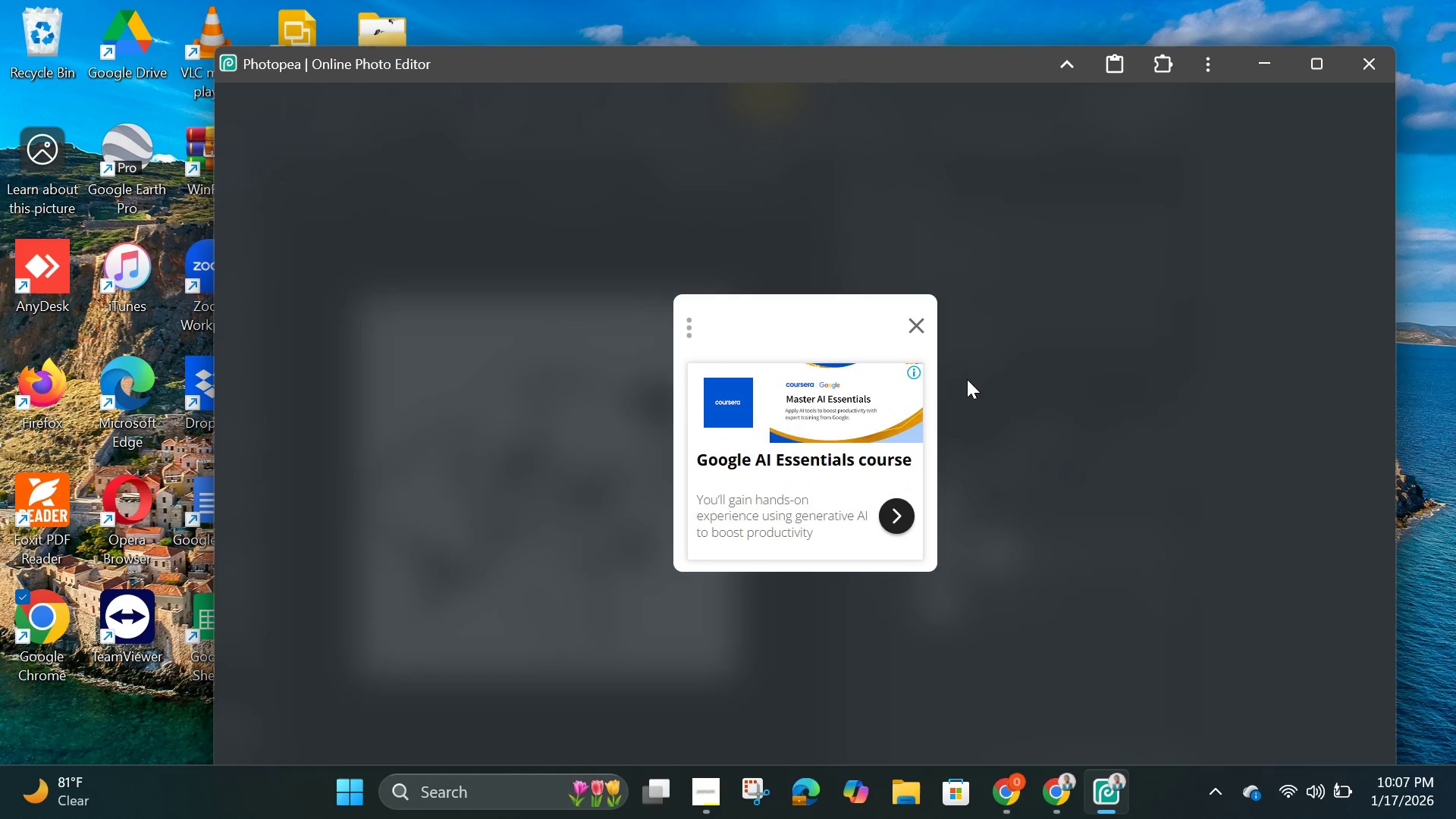 
left_click([917, 326])
 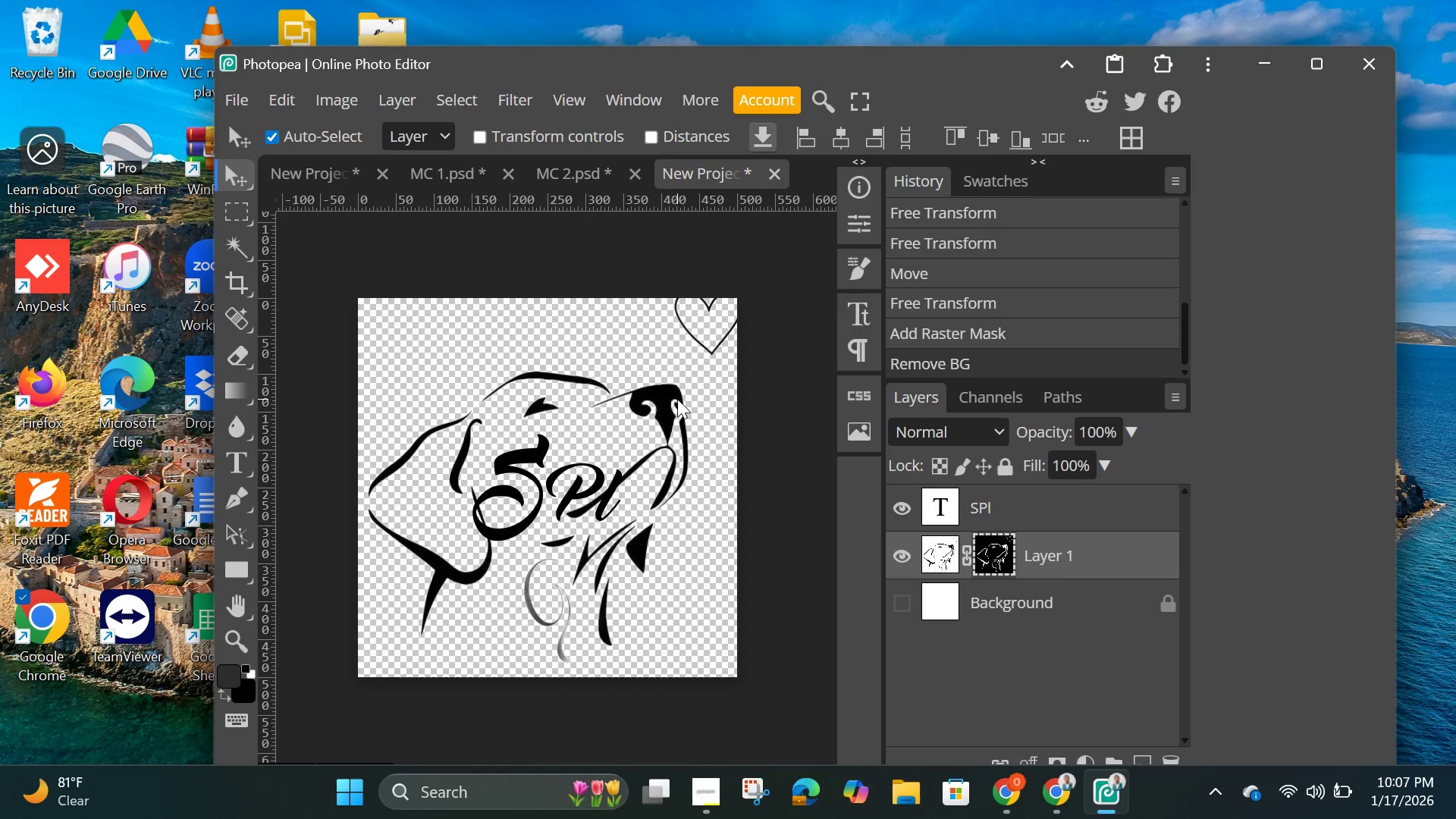 
left_click_drag(start_coordinate=[677, 399], to_coordinate=[679, 394])
 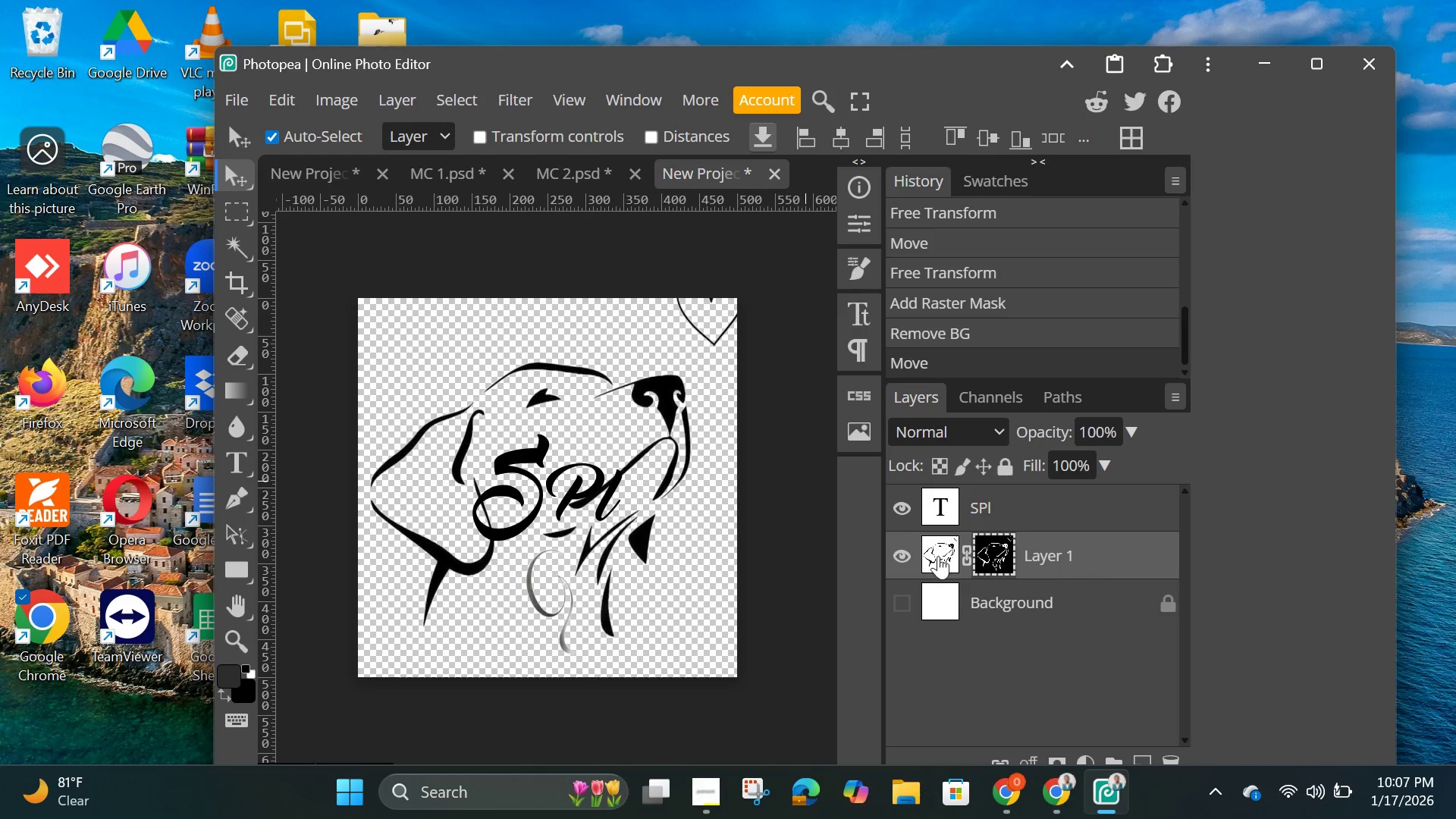 
left_click([940, 556])
 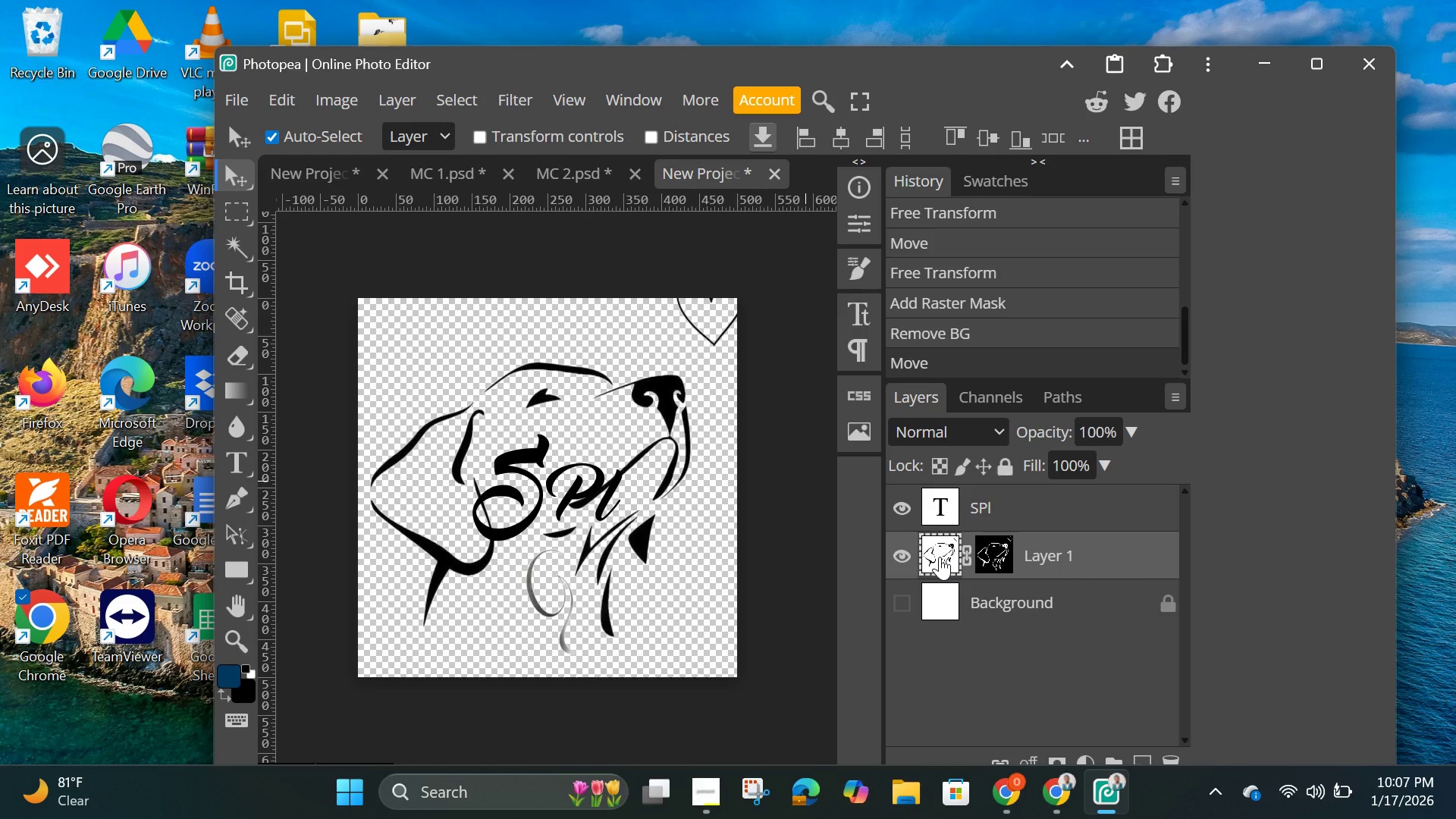 
key(Control+T)
 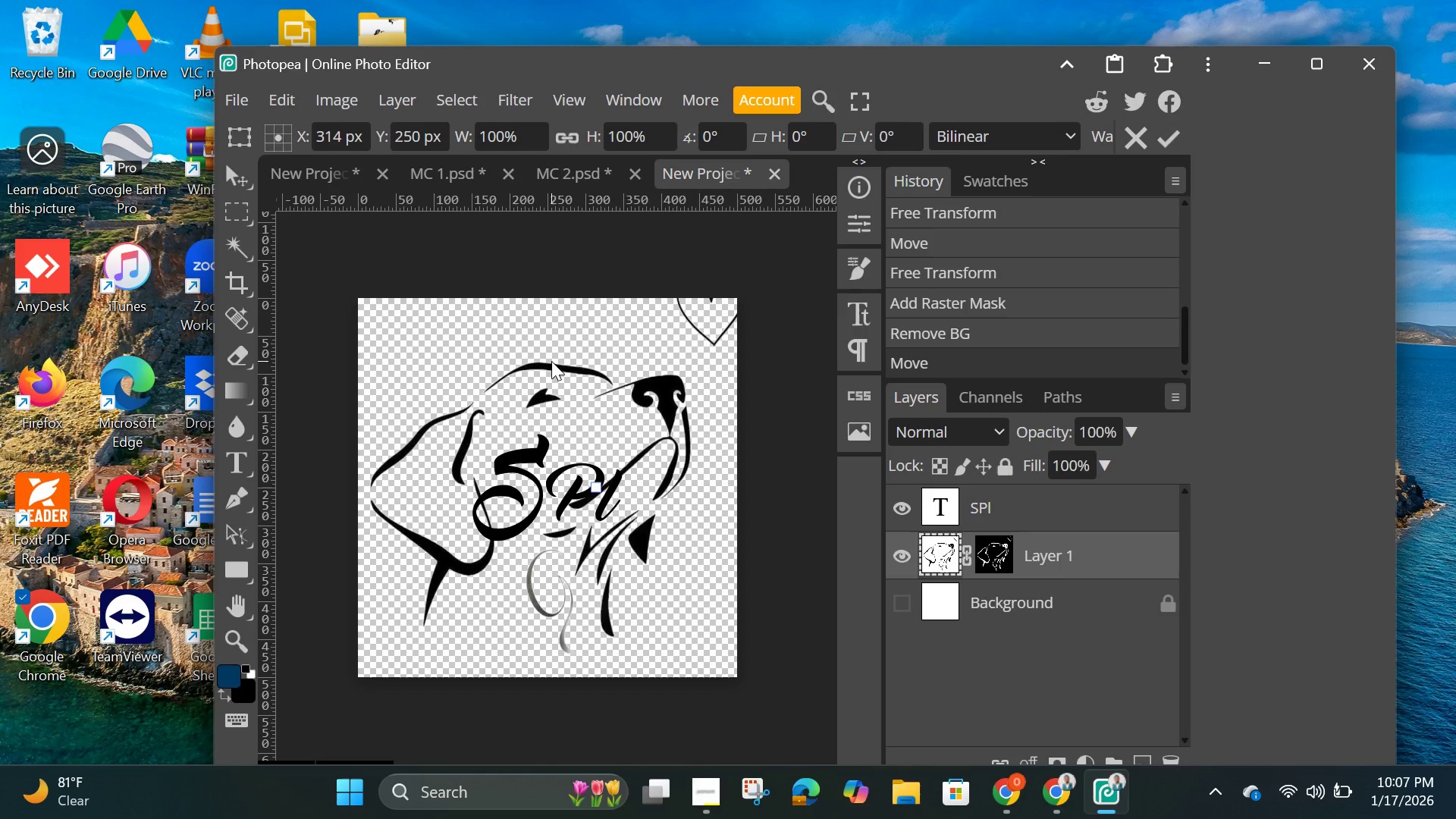 
left_click_drag(start_coordinate=[544, 385], to_coordinate=[742, 494])
 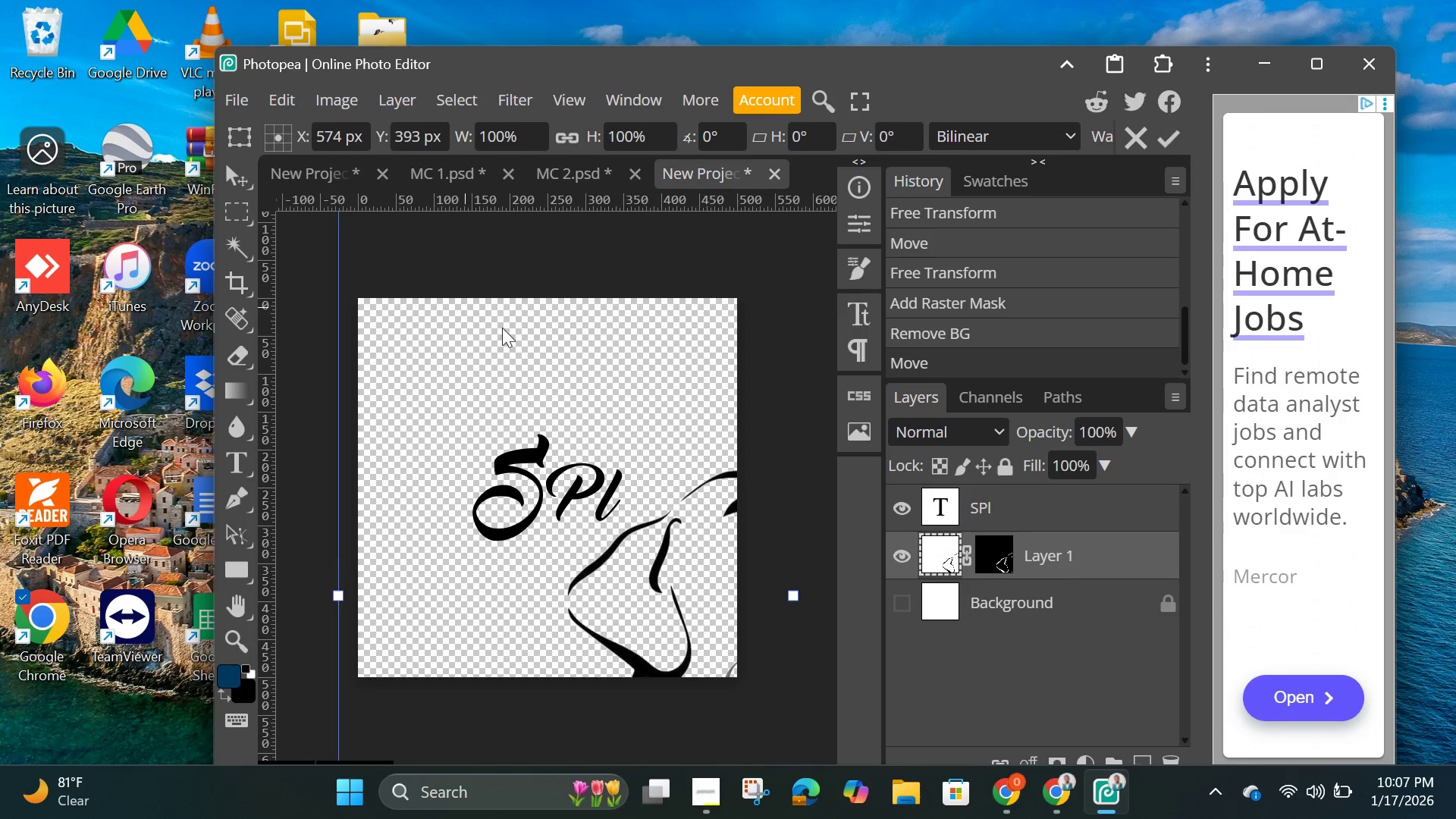 
left_click_drag(start_coordinate=[468, 309], to_coordinate=[573, 466])
 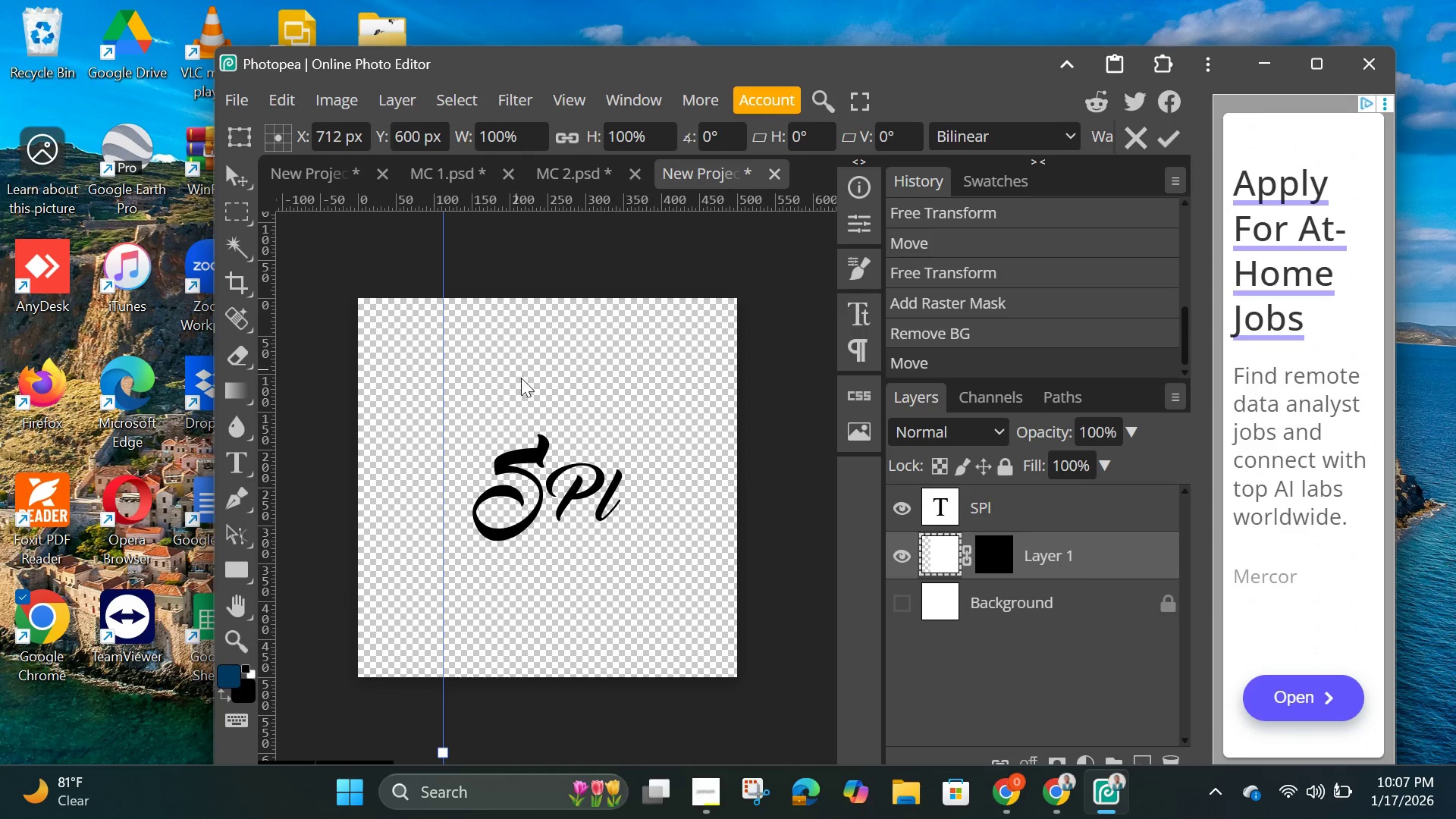 
left_click_drag(start_coordinate=[526, 384], to_coordinate=[467, 265])
 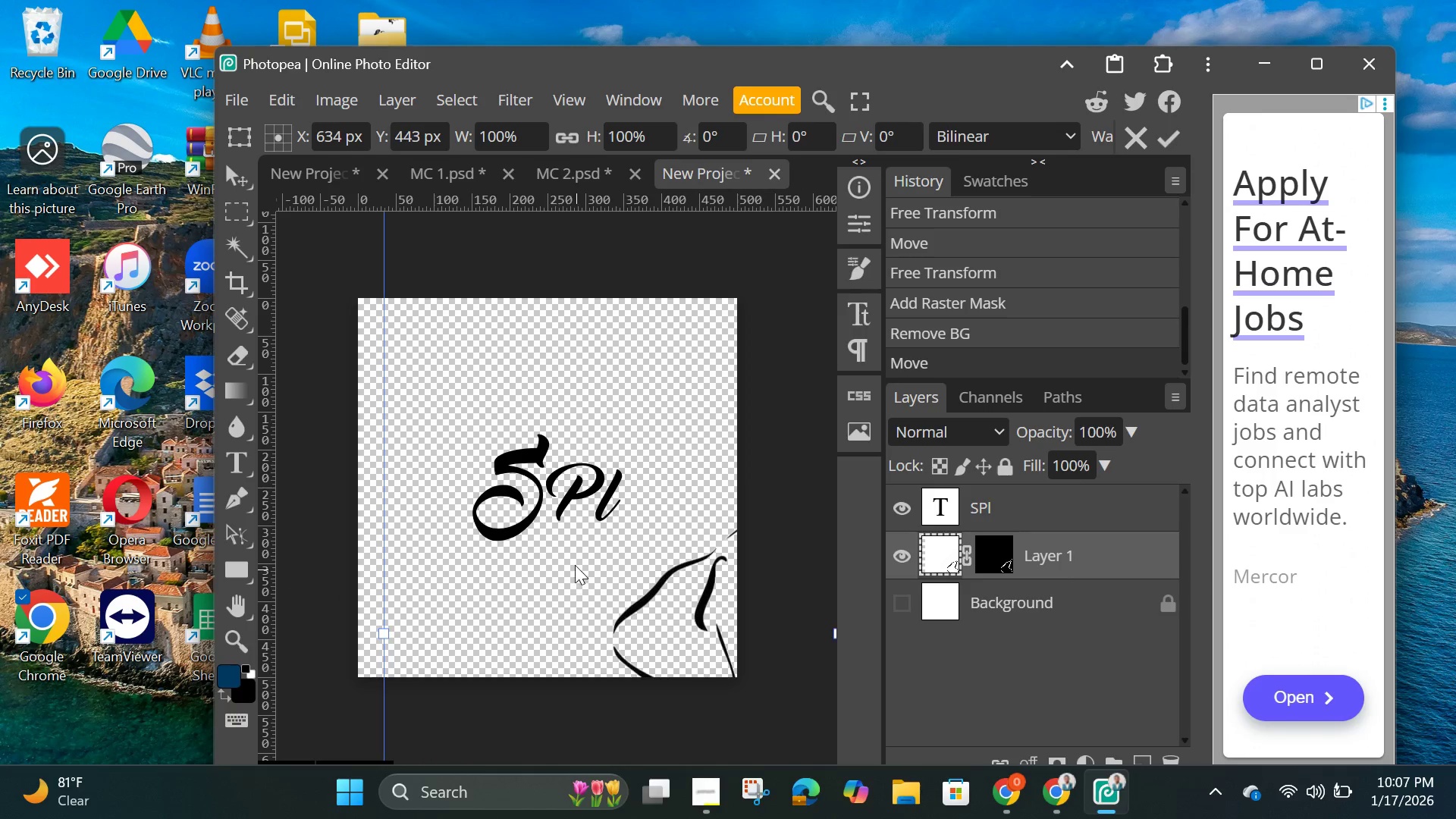 
left_click_drag(start_coordinate=[575, 568], to_coordinate=[544, 428])
 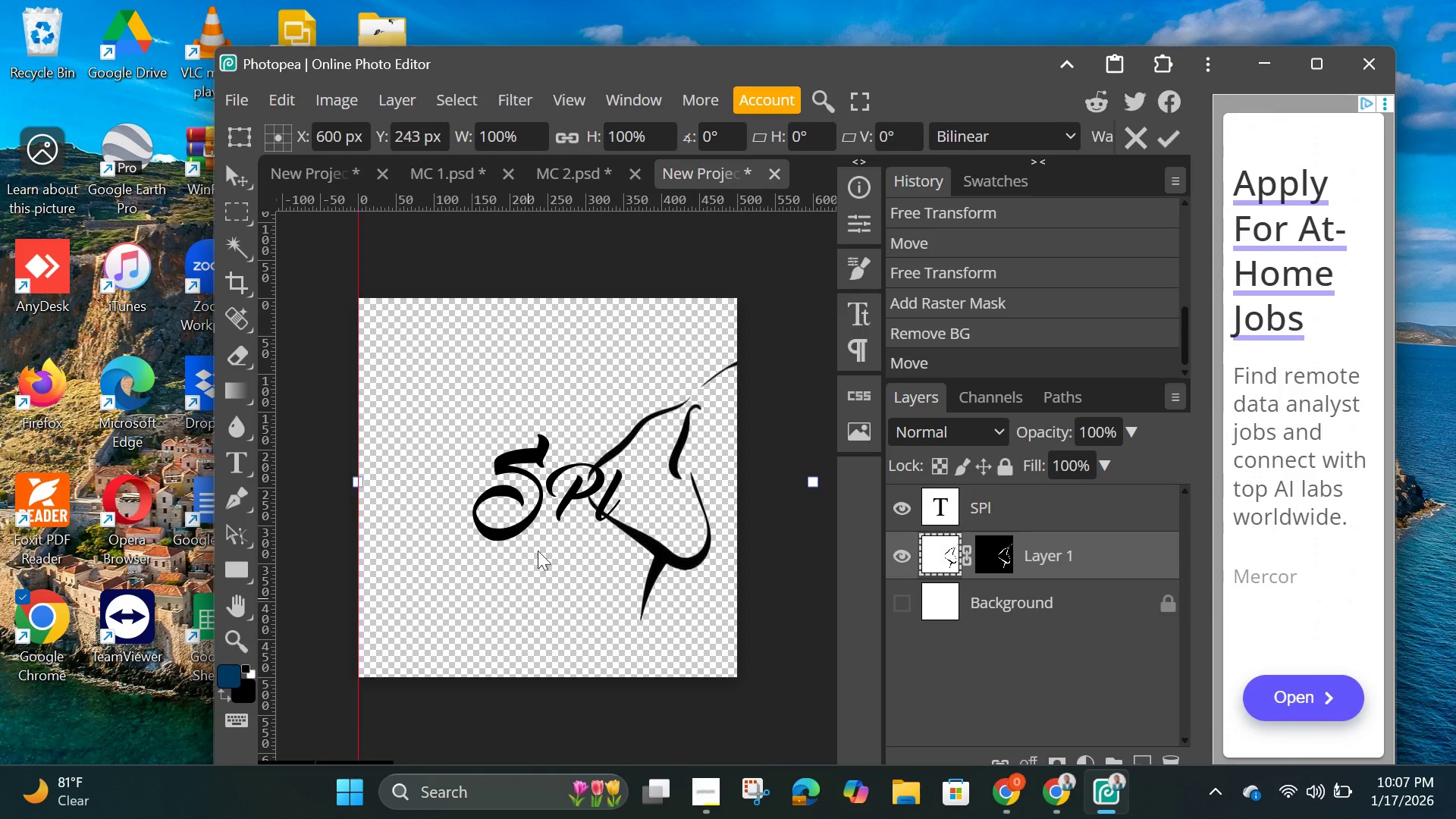 
left_click_drag(start_coordinate=[527, 610], to_coordinate=[548, 450])
 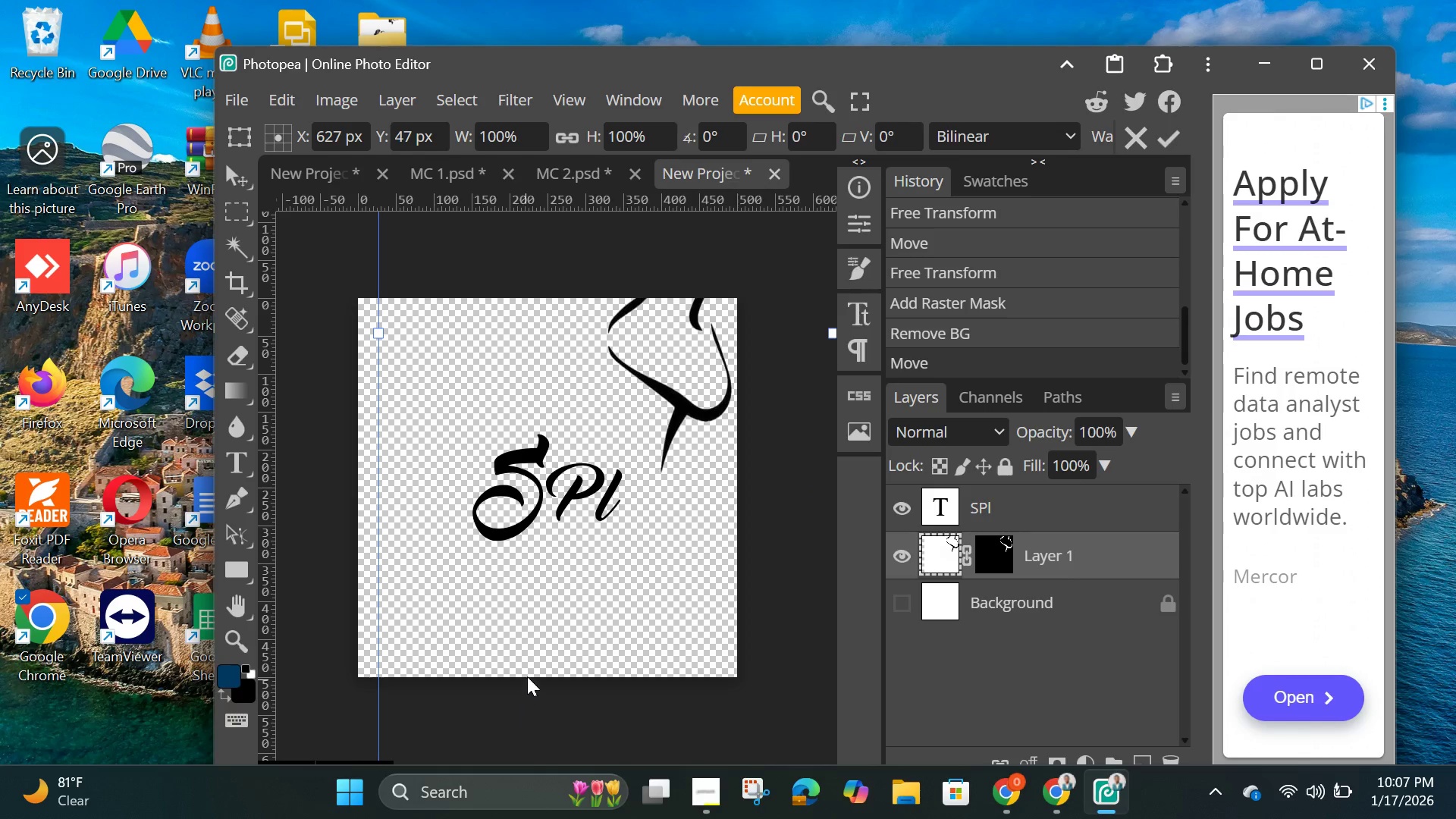 
left_click_drag(start_coordinate=[527, 675], to_coordinate=[541, 536])
 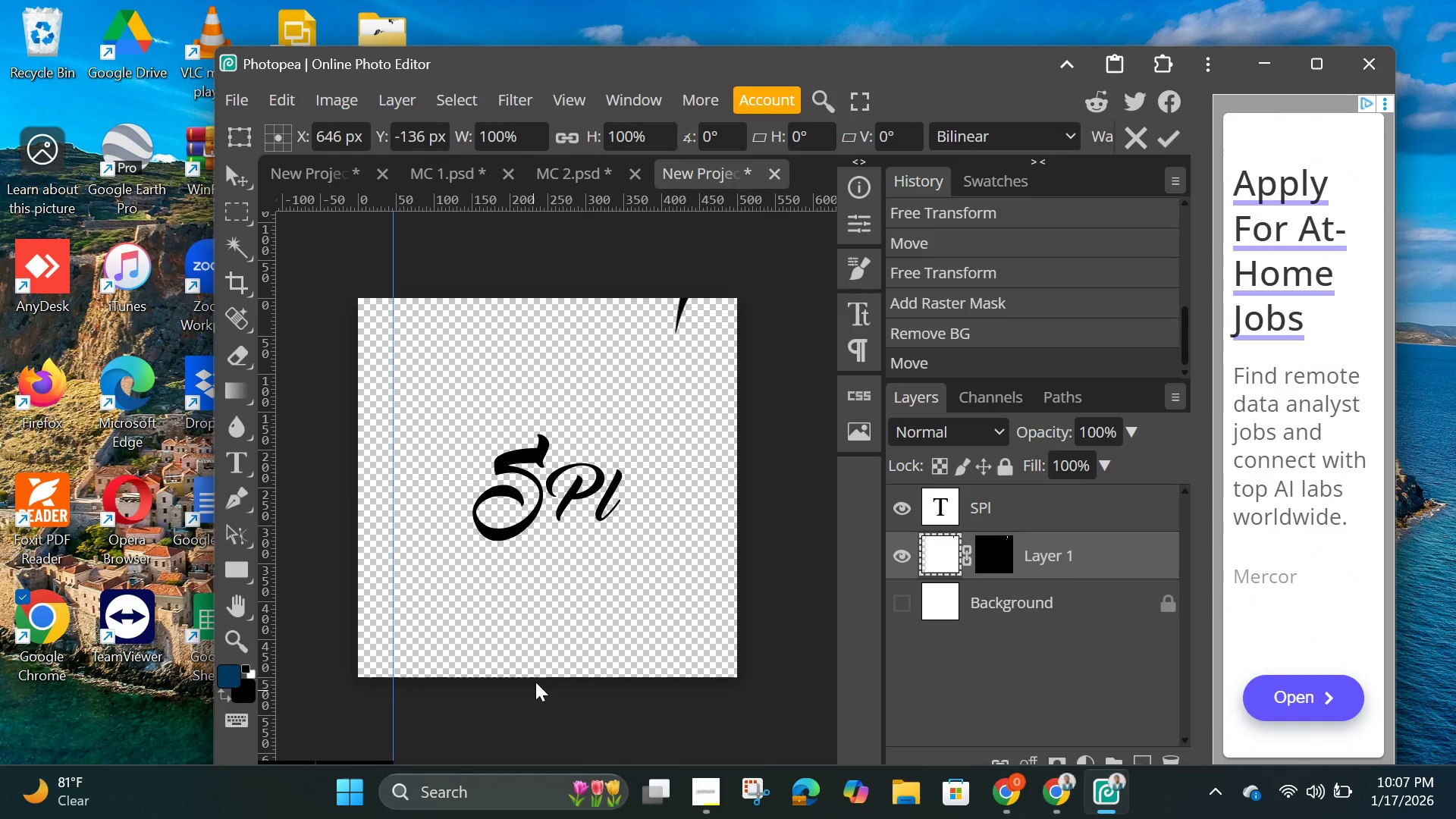 
left_click_drag(start_coordinate=[535, 686], to_coordinate=[536, 541])
 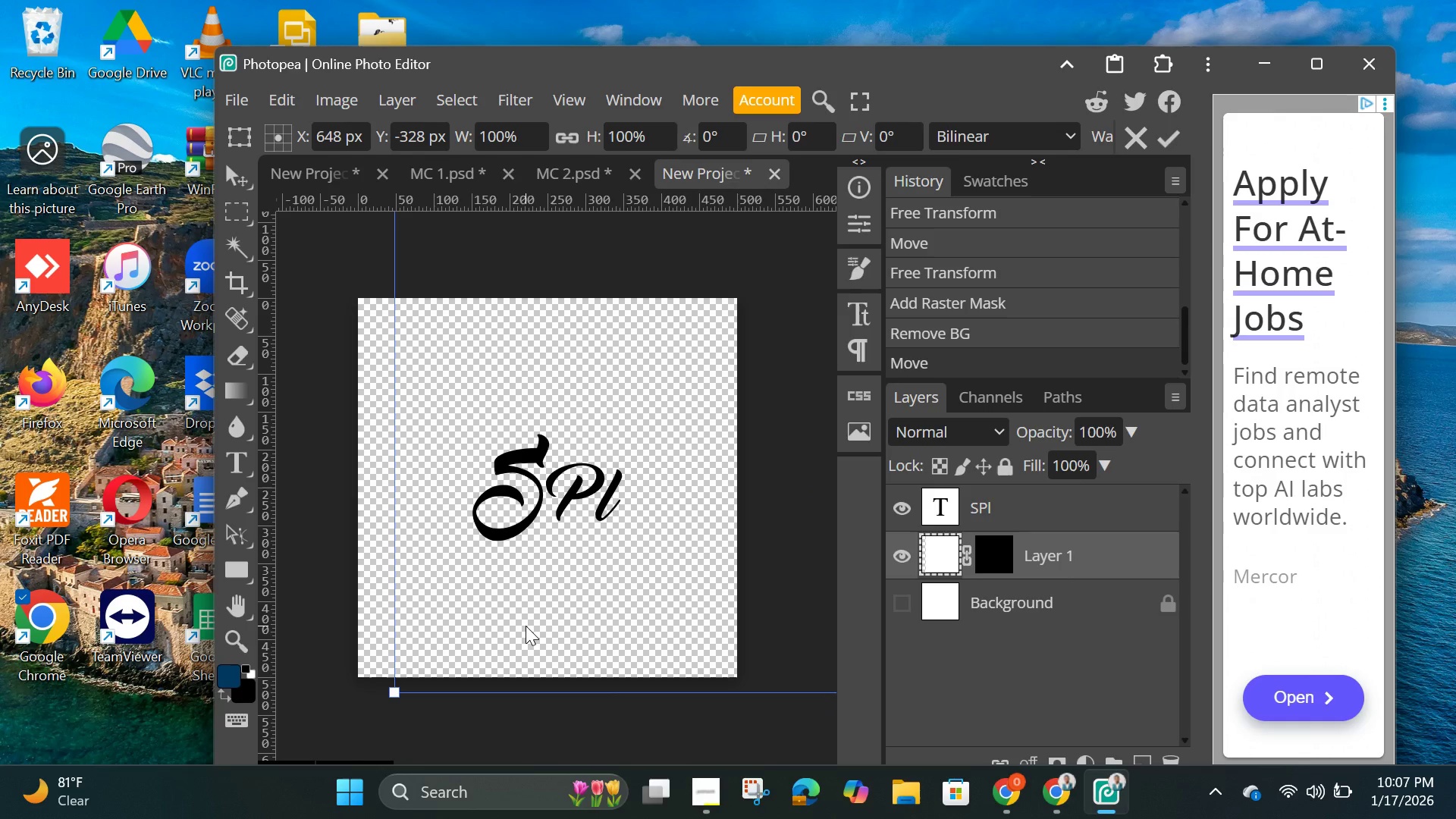 
hold_key(key=ShiftLeft, duration=1.52)
left_click_drag(start_coordinate=[394, 693], to_coordinate=[596, 489])
 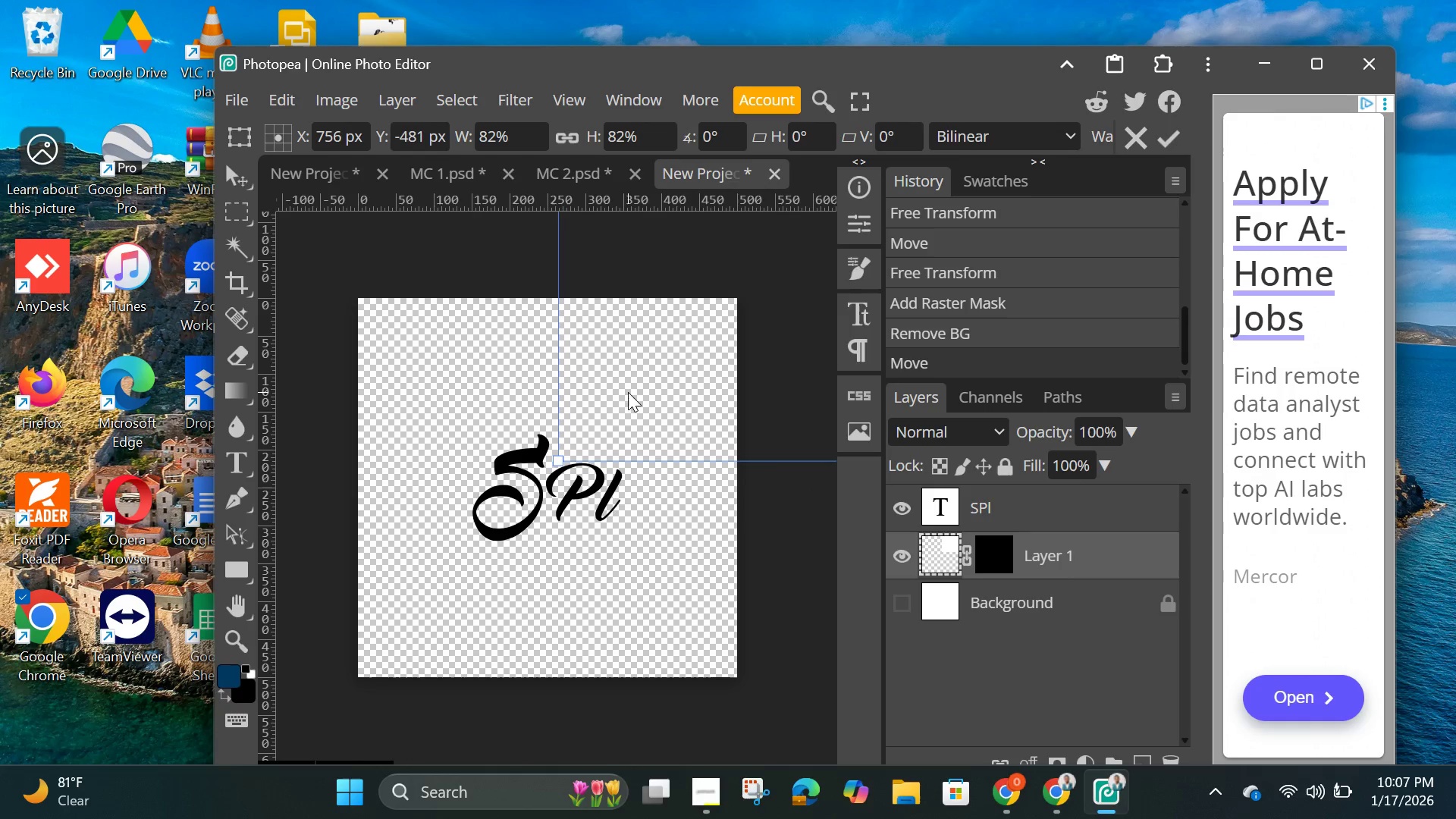 
hold_key(key=ShiftLeft, duration=1.52)
 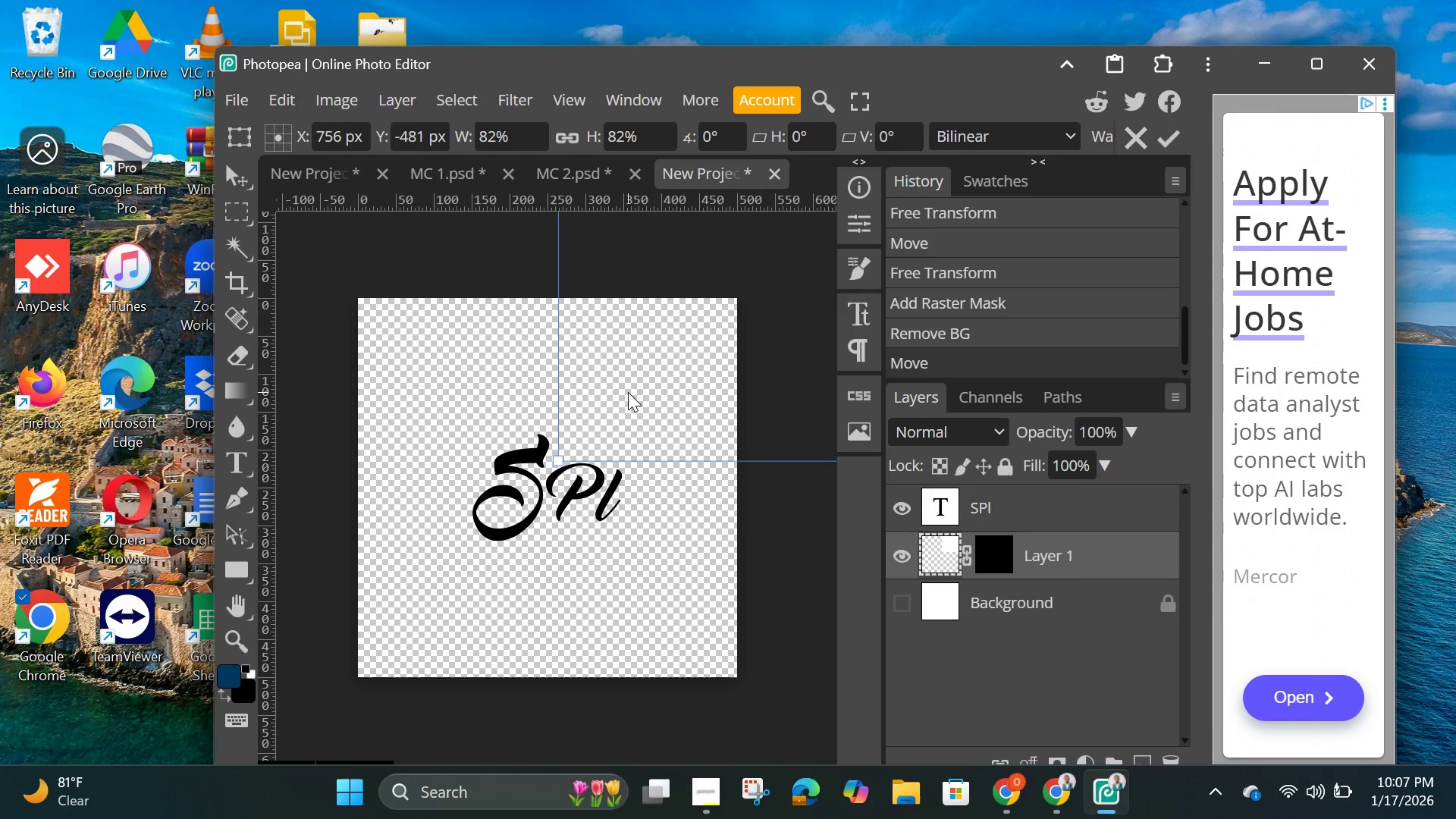 
hold_key(key=ShiftLeft, duration=0.41)
 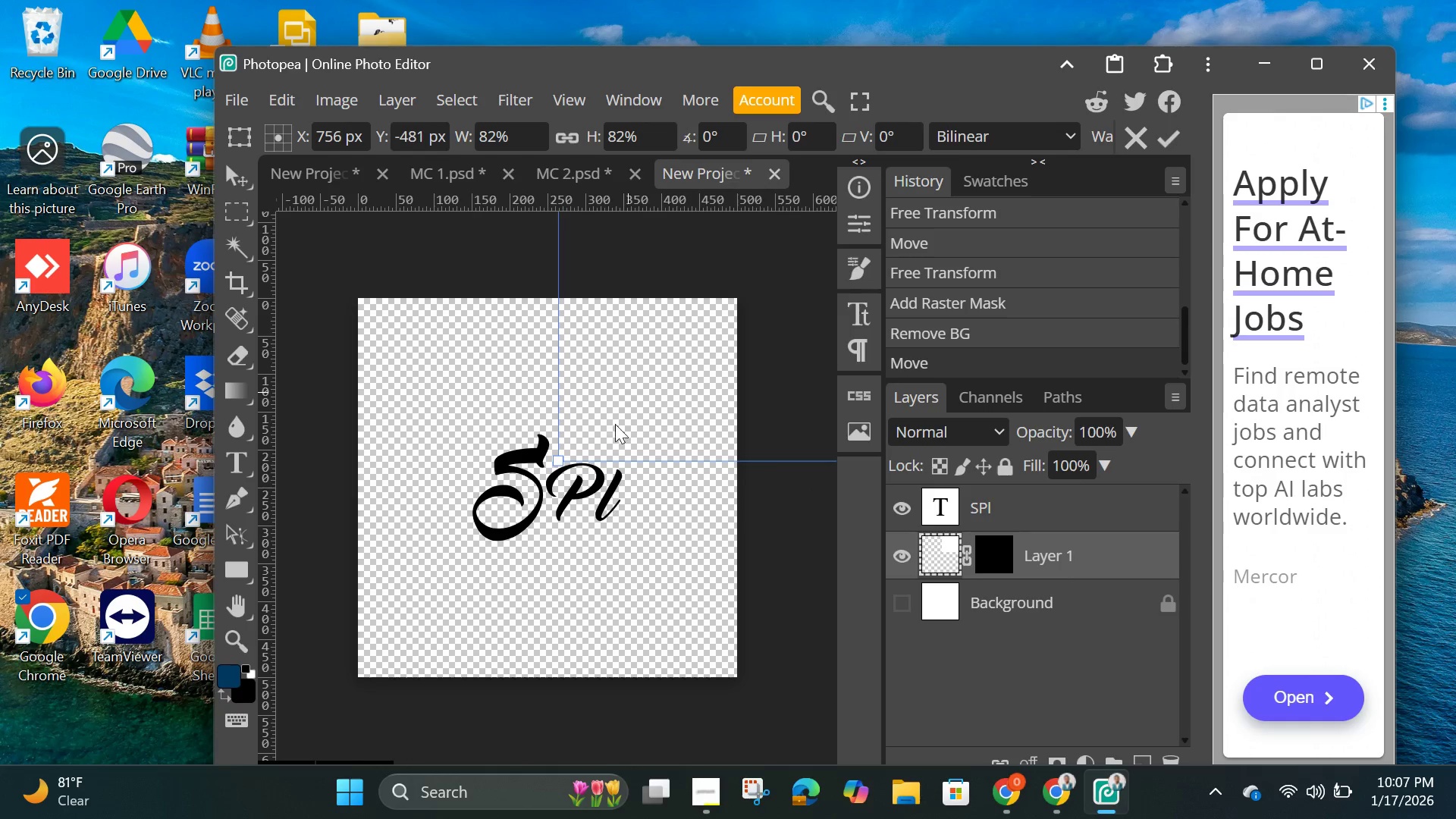 
left_click_drag(start_coordinate=[628, 392], to_coordinate=[408, 679])
 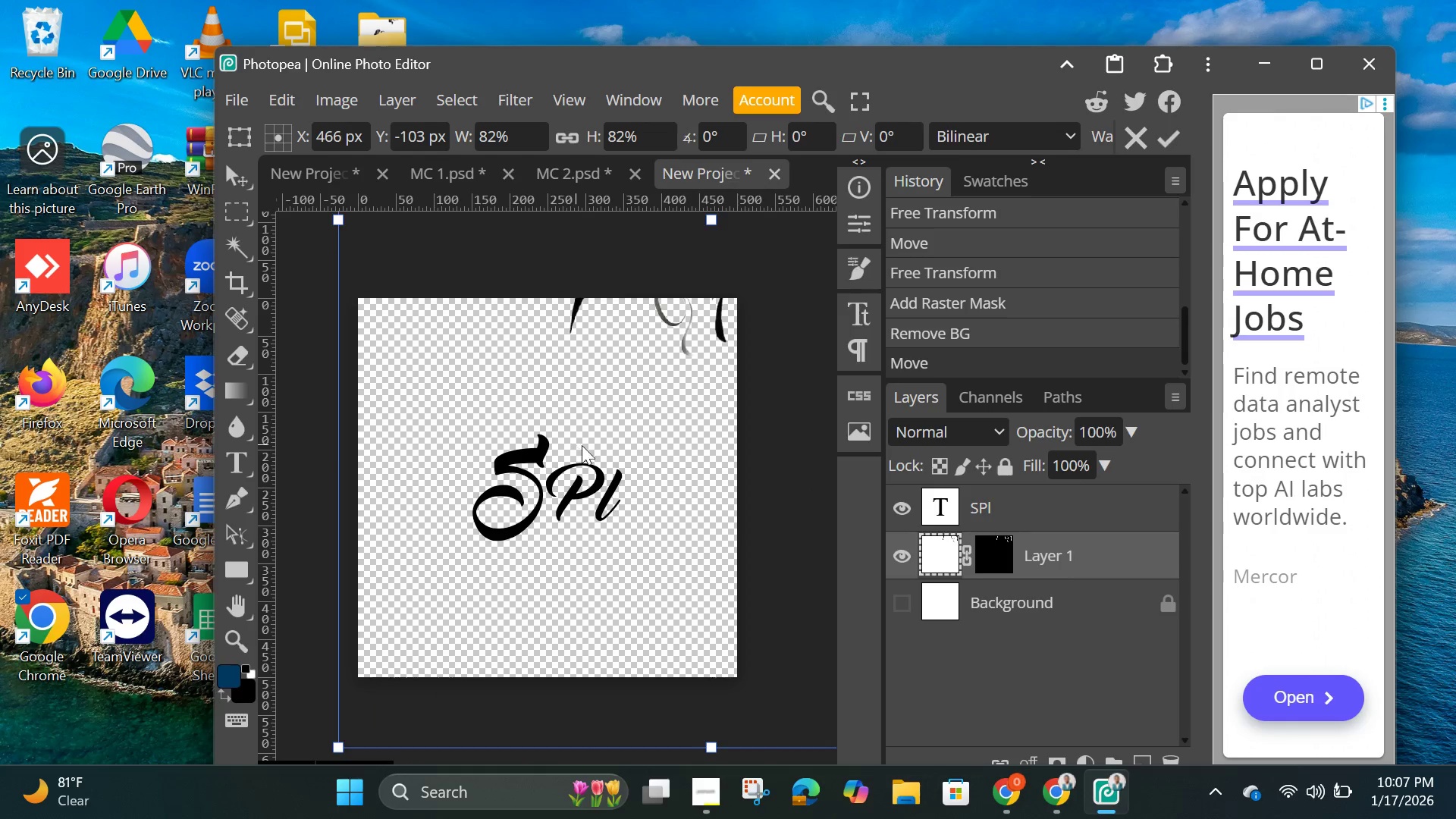 
left_click_drag(start_coordinate=[576, 444], to_coordinate=[590, 632])
 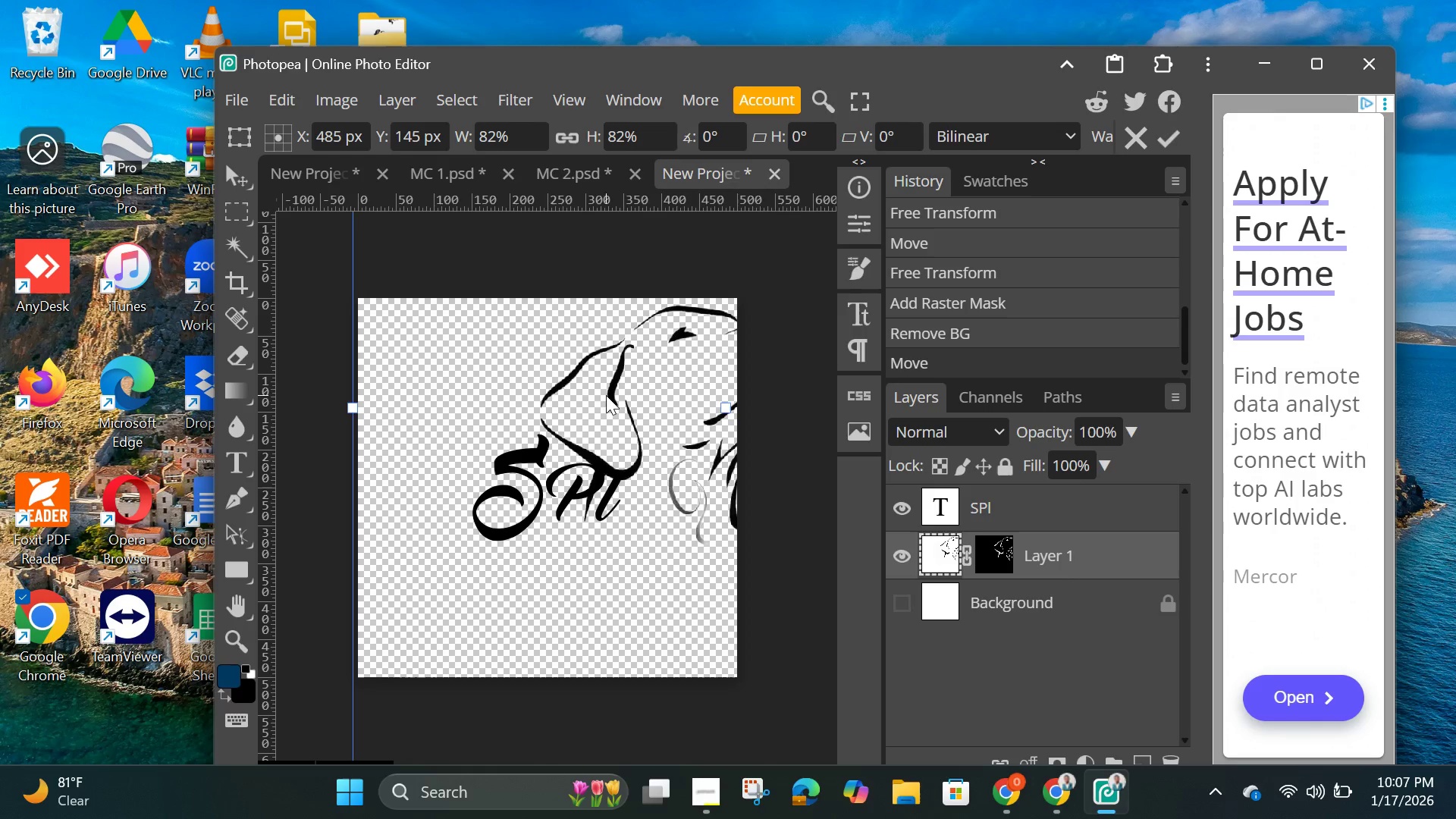 
left_click_drag(start_coordinate=[606, 395], to_coordinate=[468, 526])
 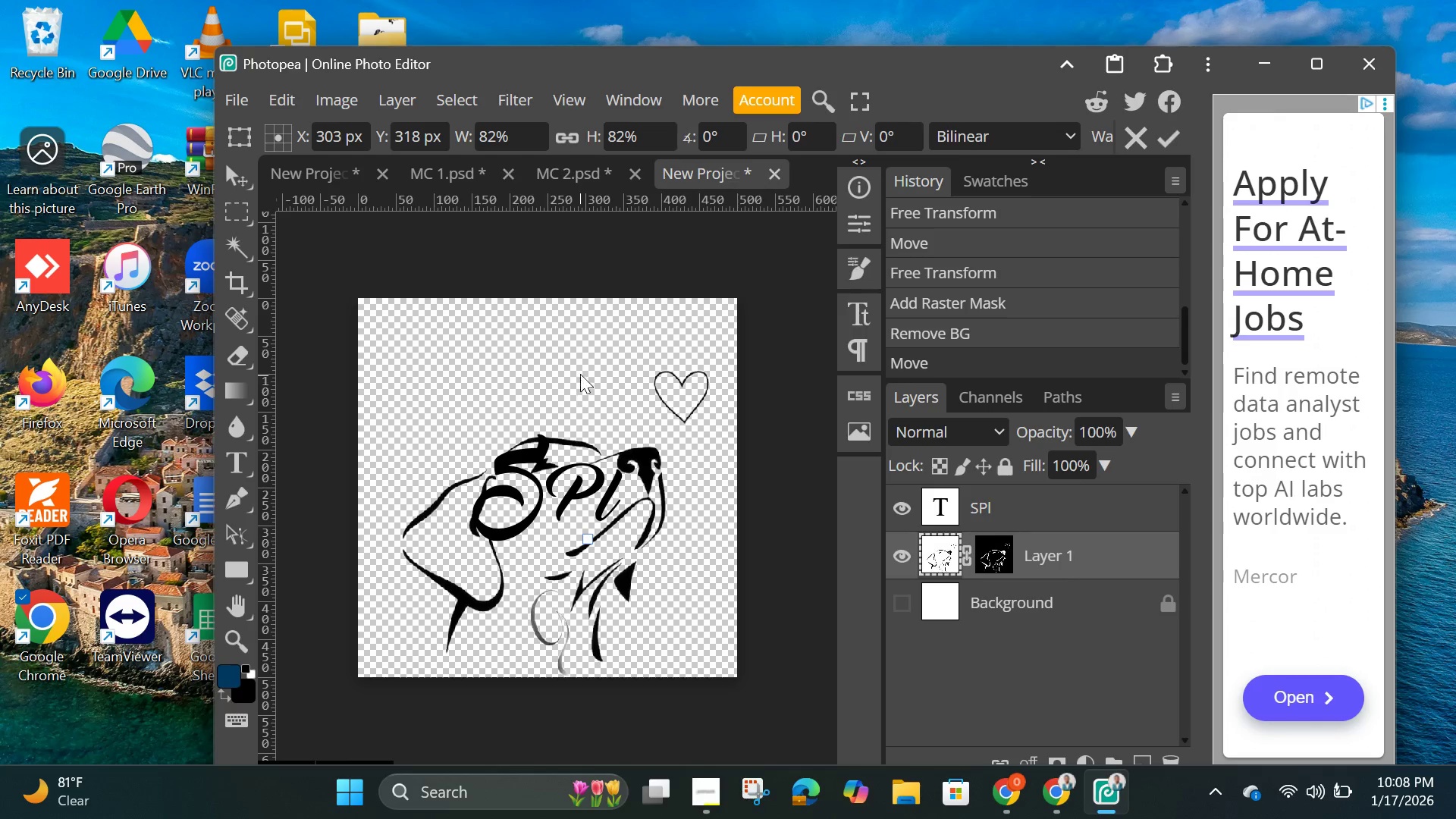 
left_click_drag(start_coordinate=[590, 378], to_coordinate=[689, 510])
 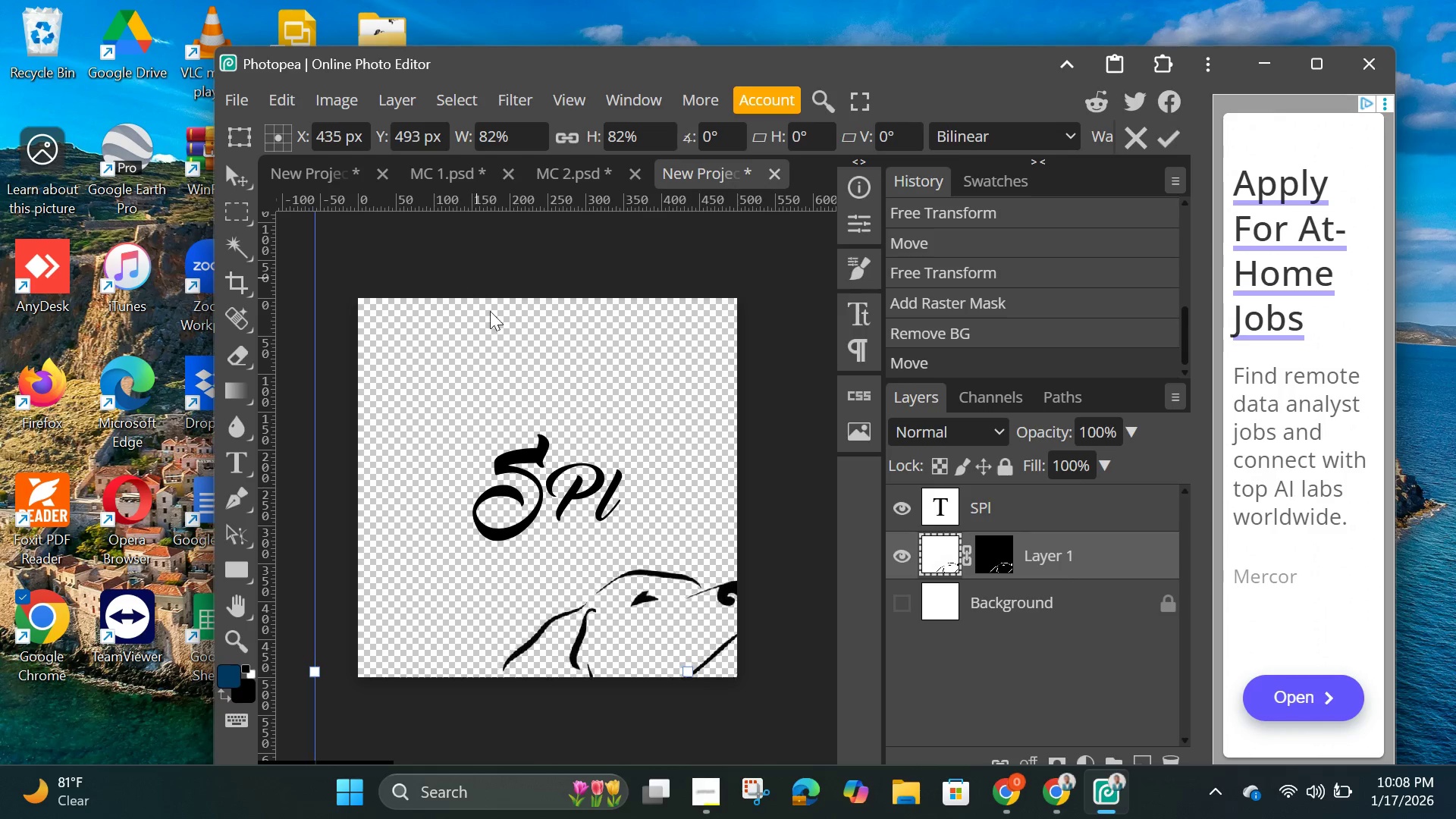 
left_click_drag(start_coordinate=[475, 277], to_coordinate=[546, 463])
 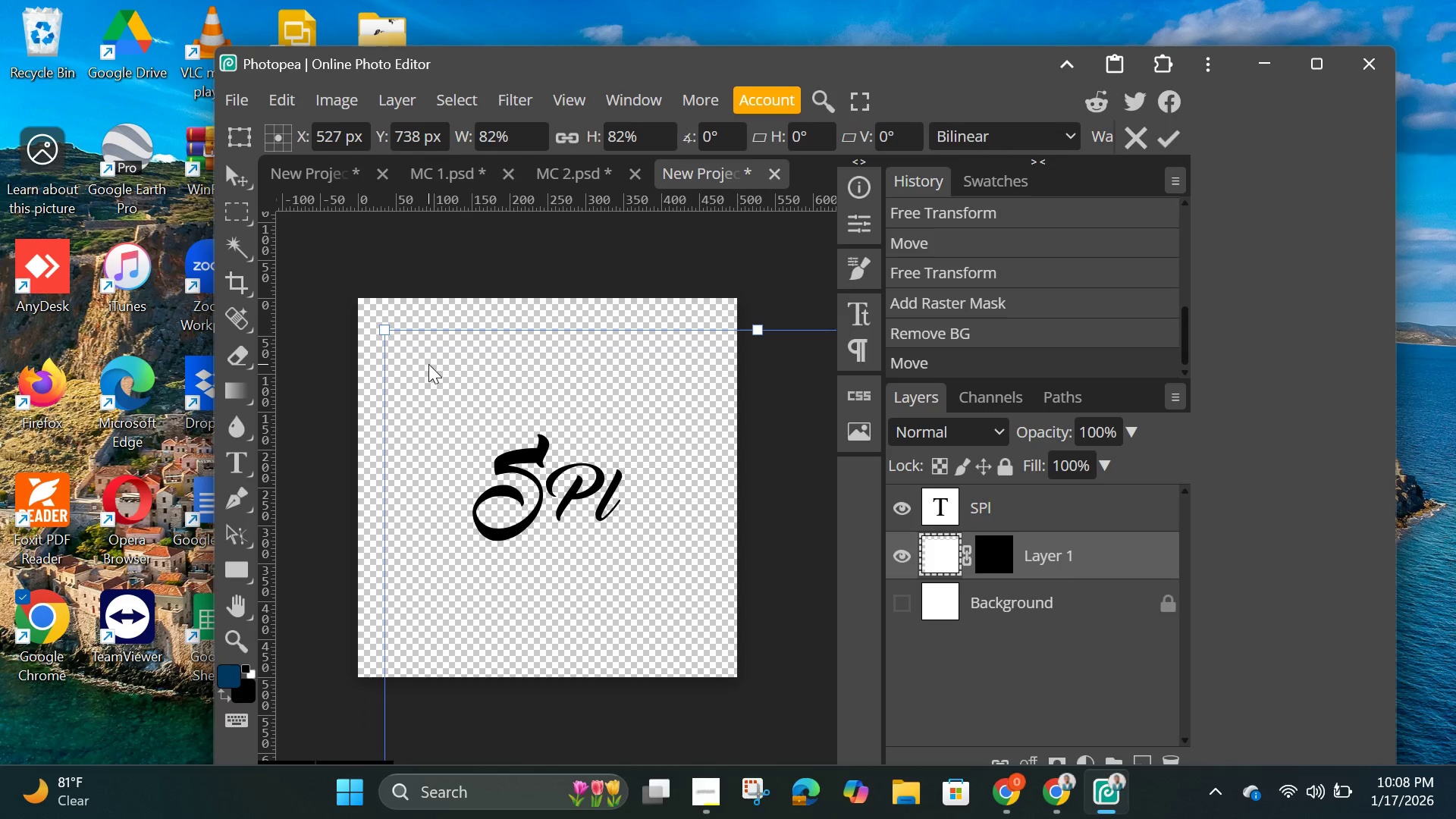 
hold_key(key=ShiftLeft, duration=1.52)
left_click_drag(start_coordinate=[381, 333], to_coordinate=[704, 607])
 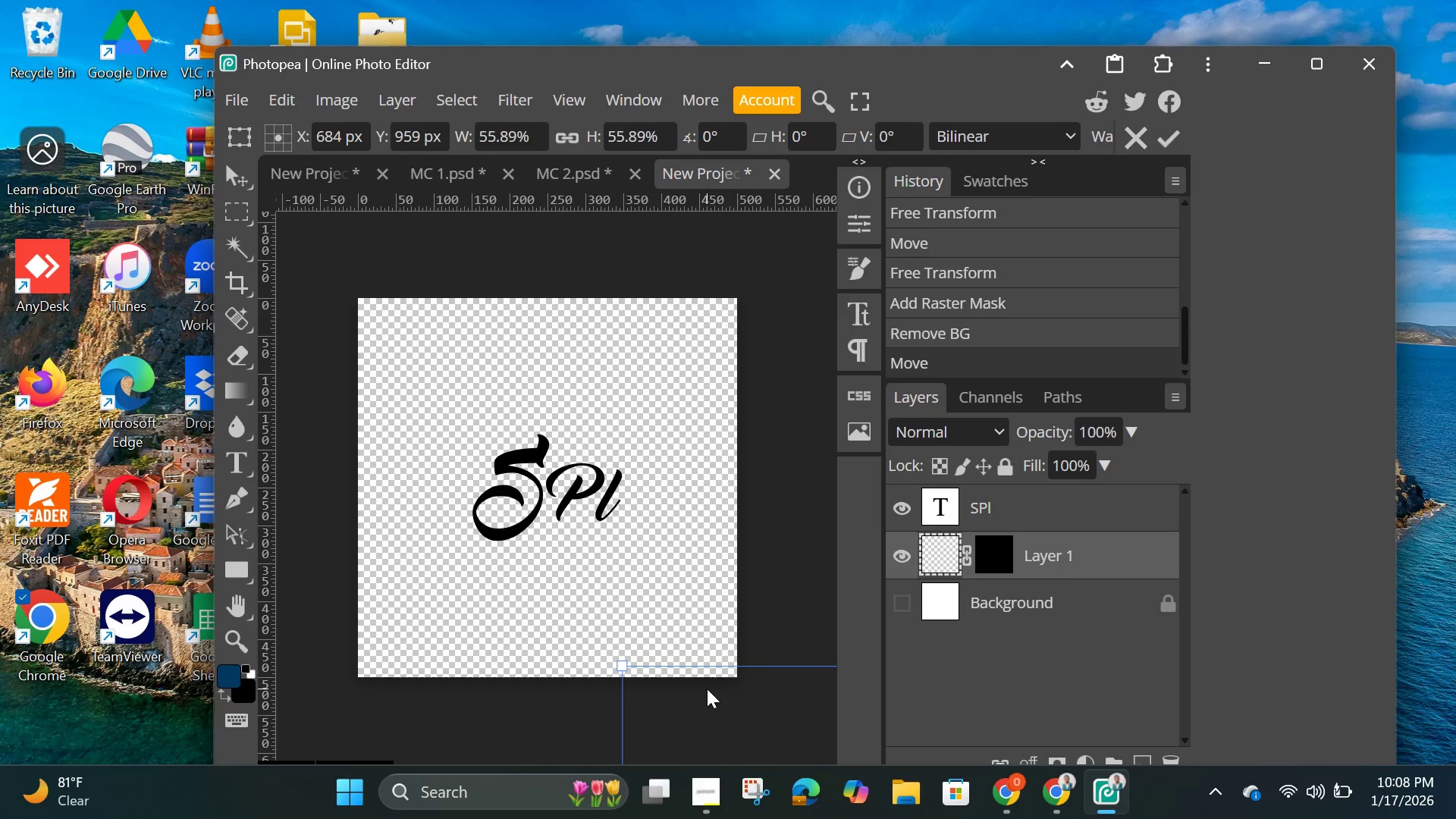 
hold_key(key=ShiftLeft, duration=1.16)
 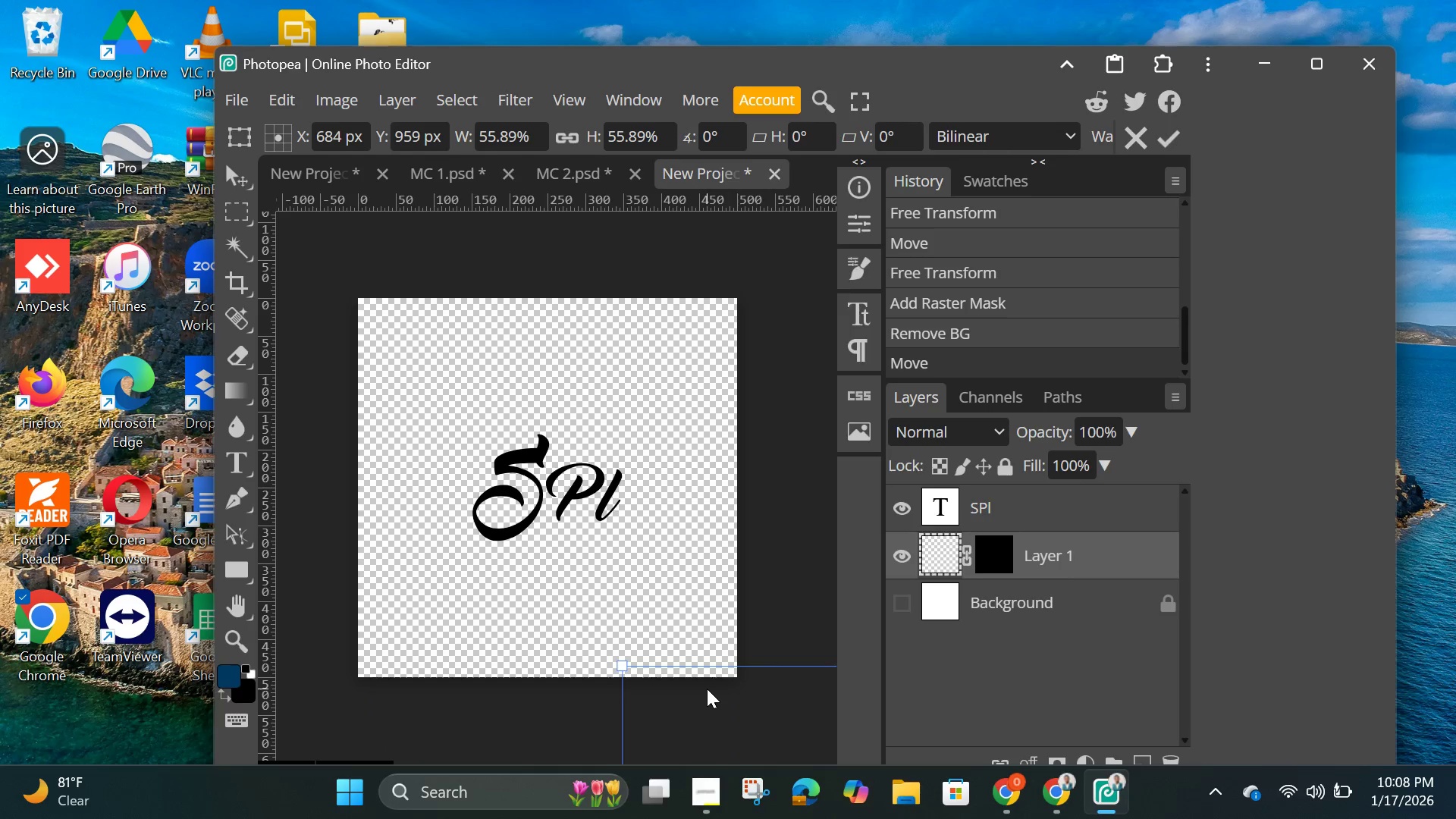 
left_click_drag(start_coordinate=[707, 689], to_coordinate=[419, 278])
 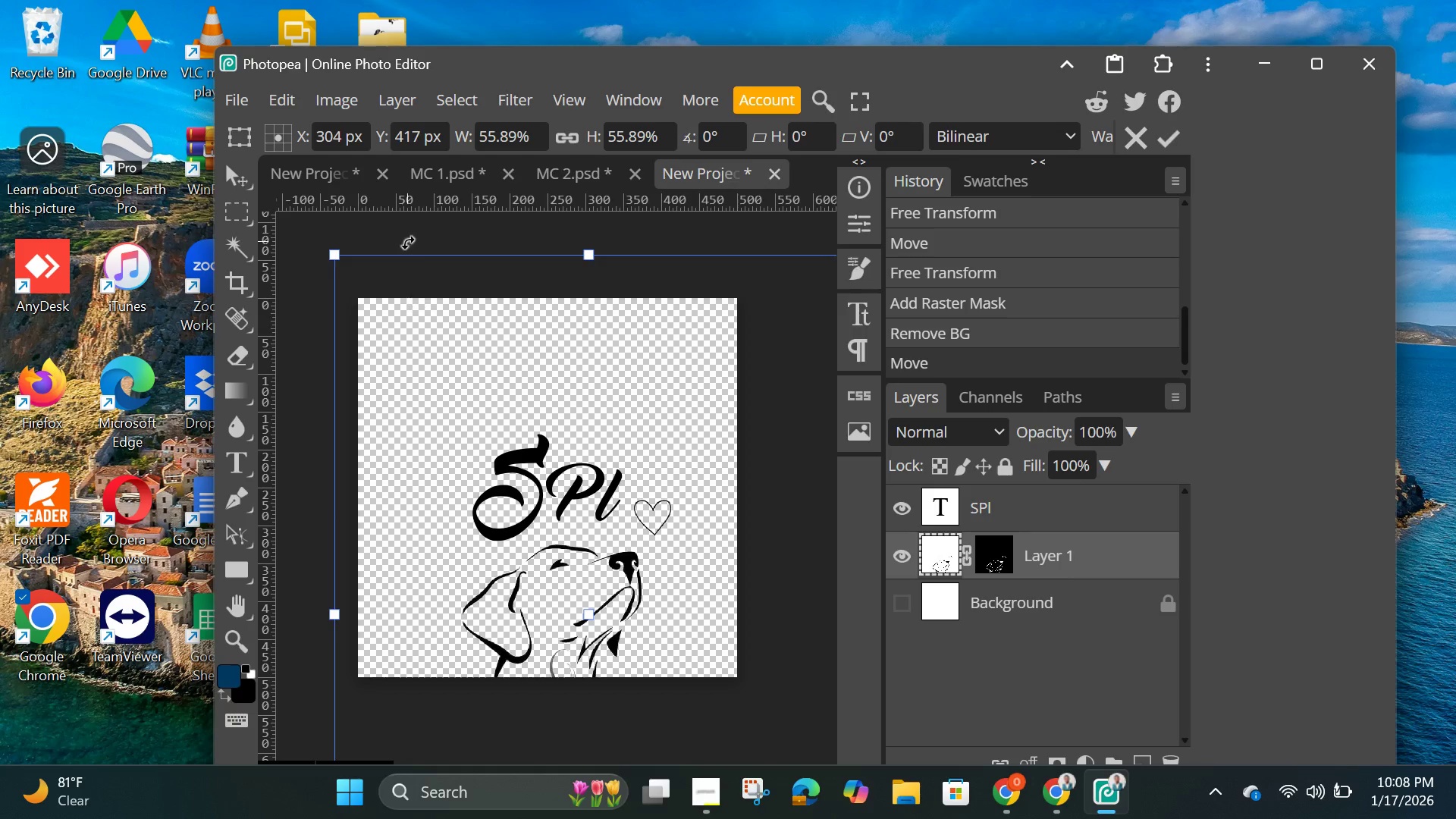 
hold_key(key=ShiftLeft, duration=1.52)
left_click_drag(start_coordinate=[341, 256], to_coordinate=[680, 552])
 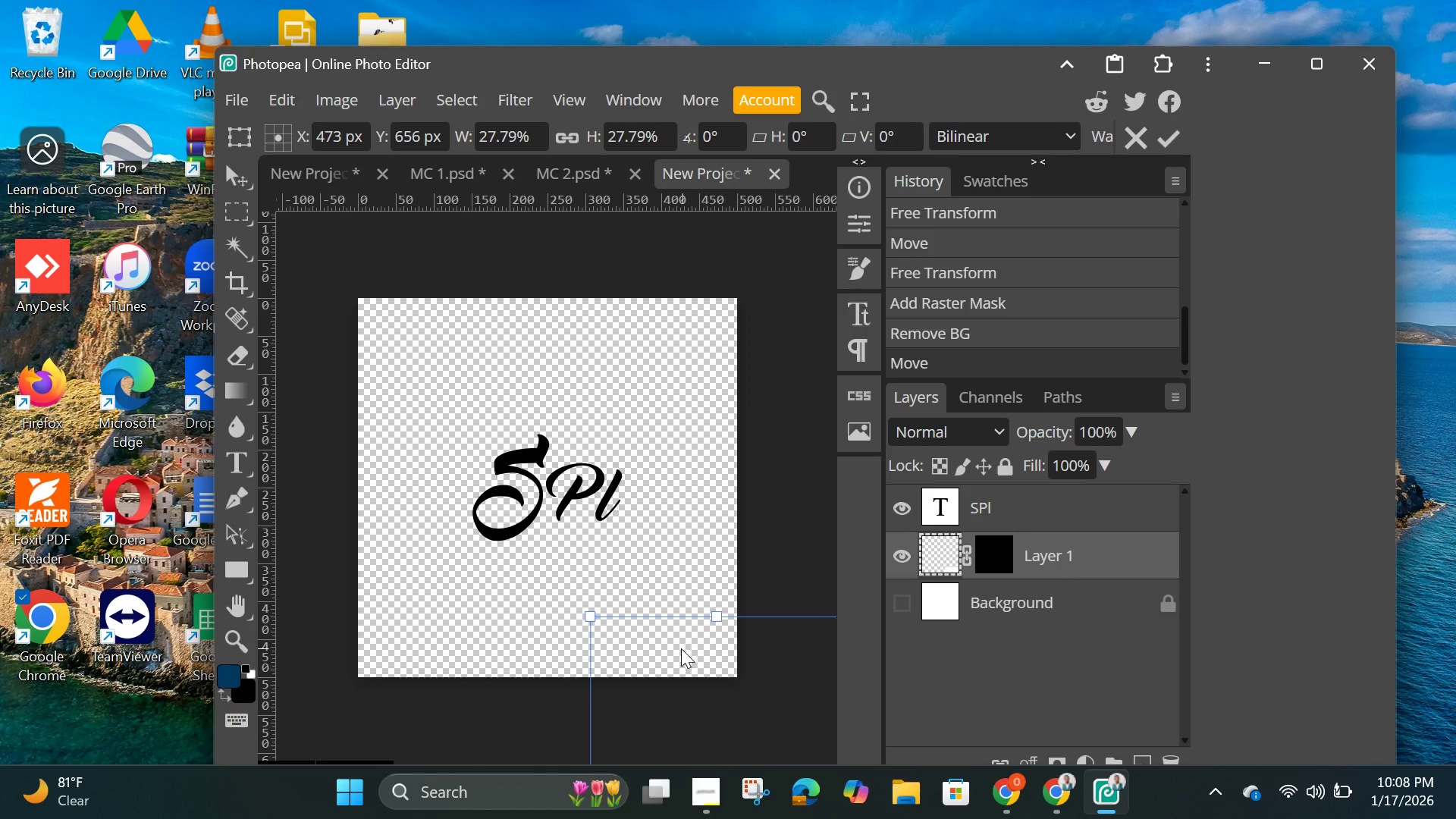 
hold_key(key=ShiftLeft, duration=0.53)
 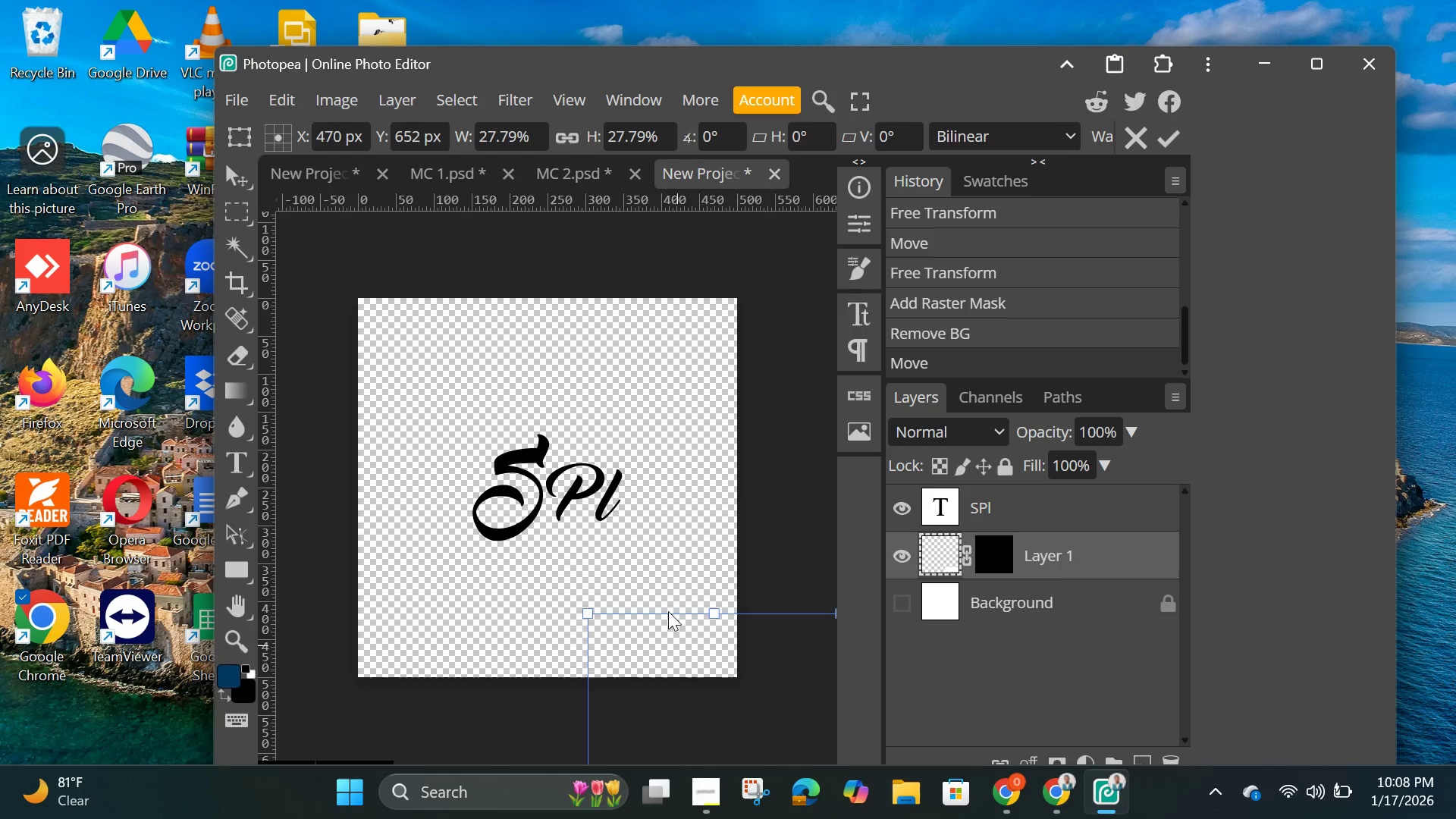 
left_click_drag(start_coordinate=[679, 648], to_coordinate=[513, 344])
 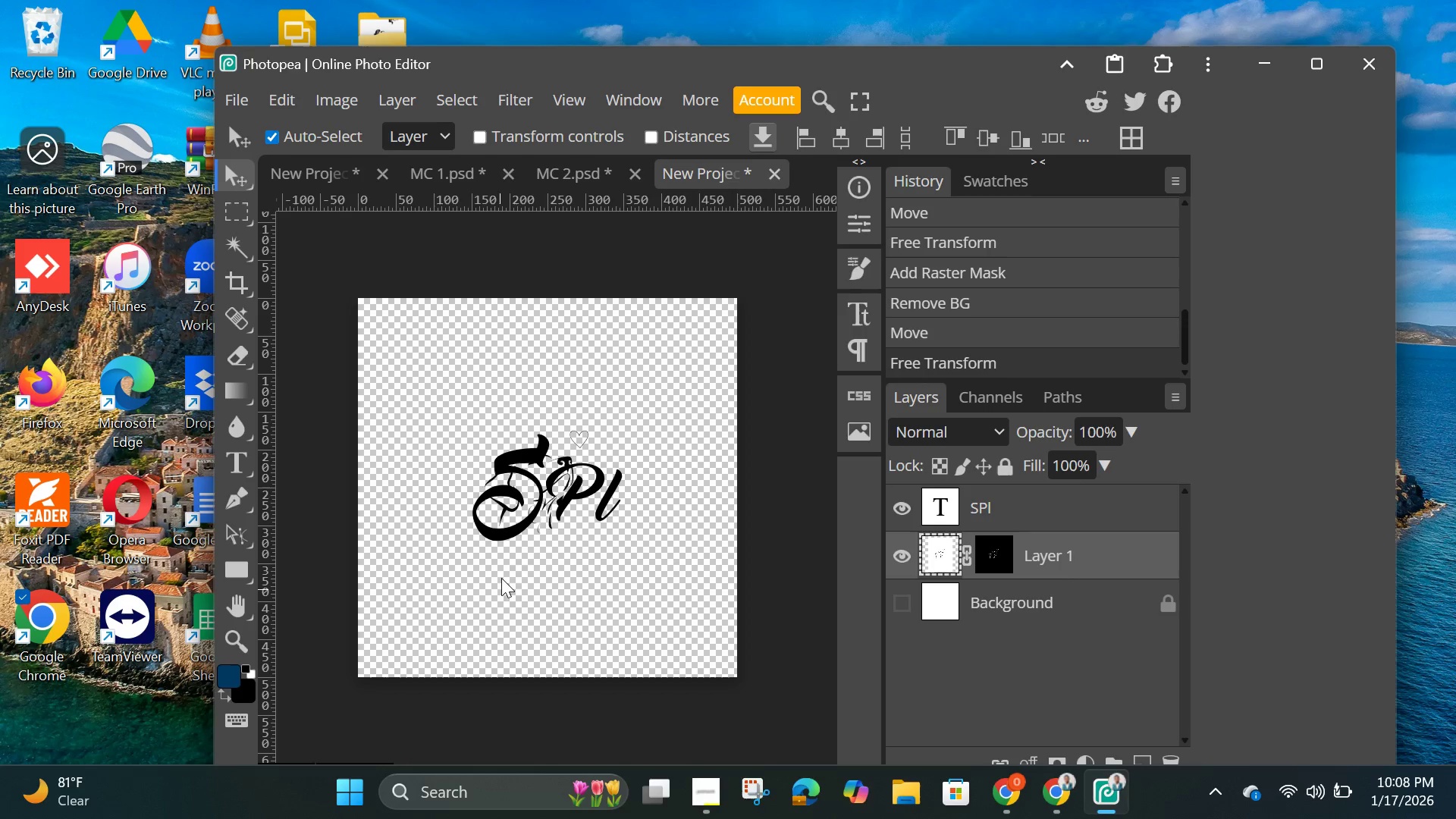 
left_click([602, 501])
 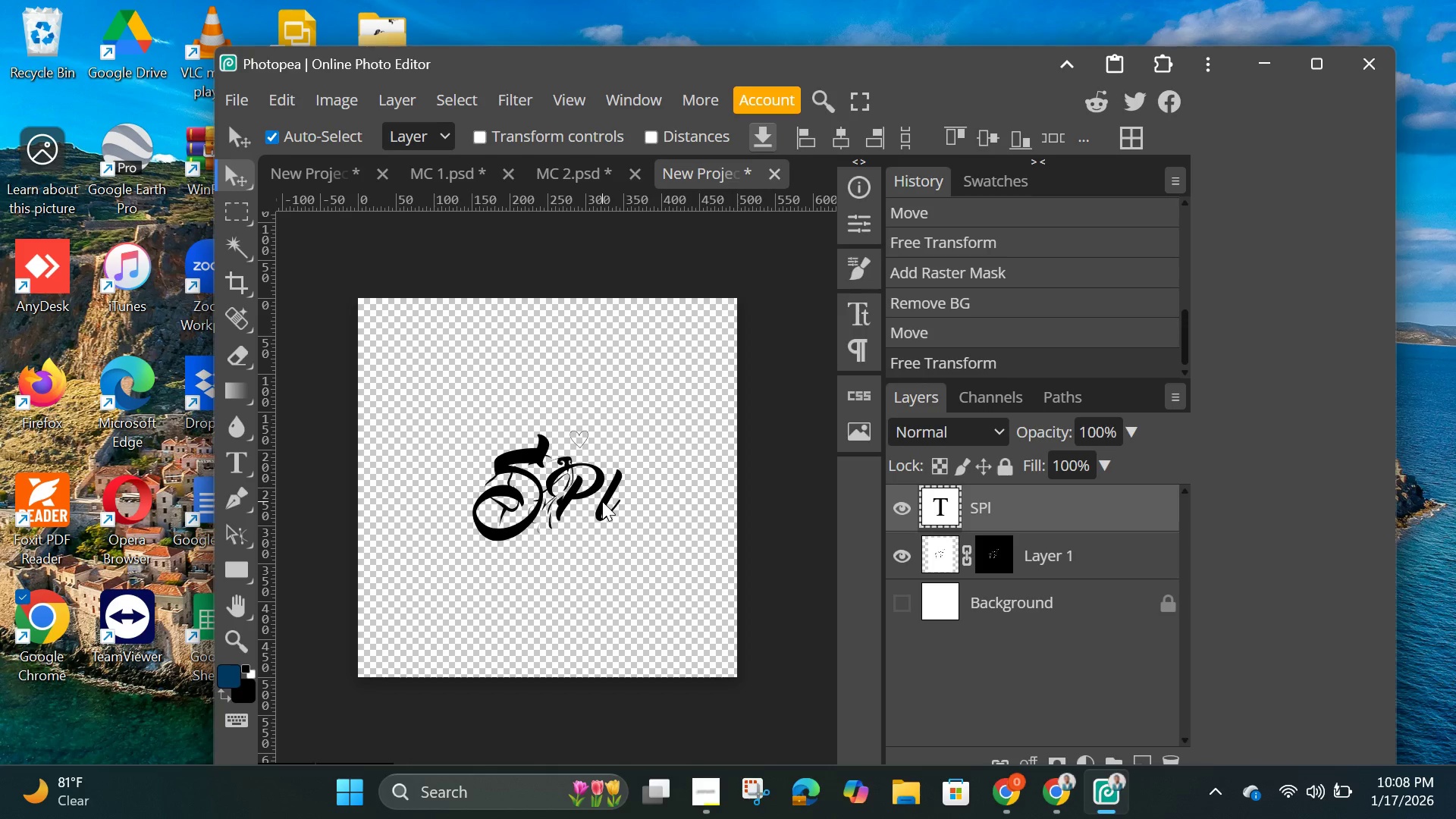 
left_click_drag(start_coordinate=[602, 501], to_coordinate=[584, 582])
 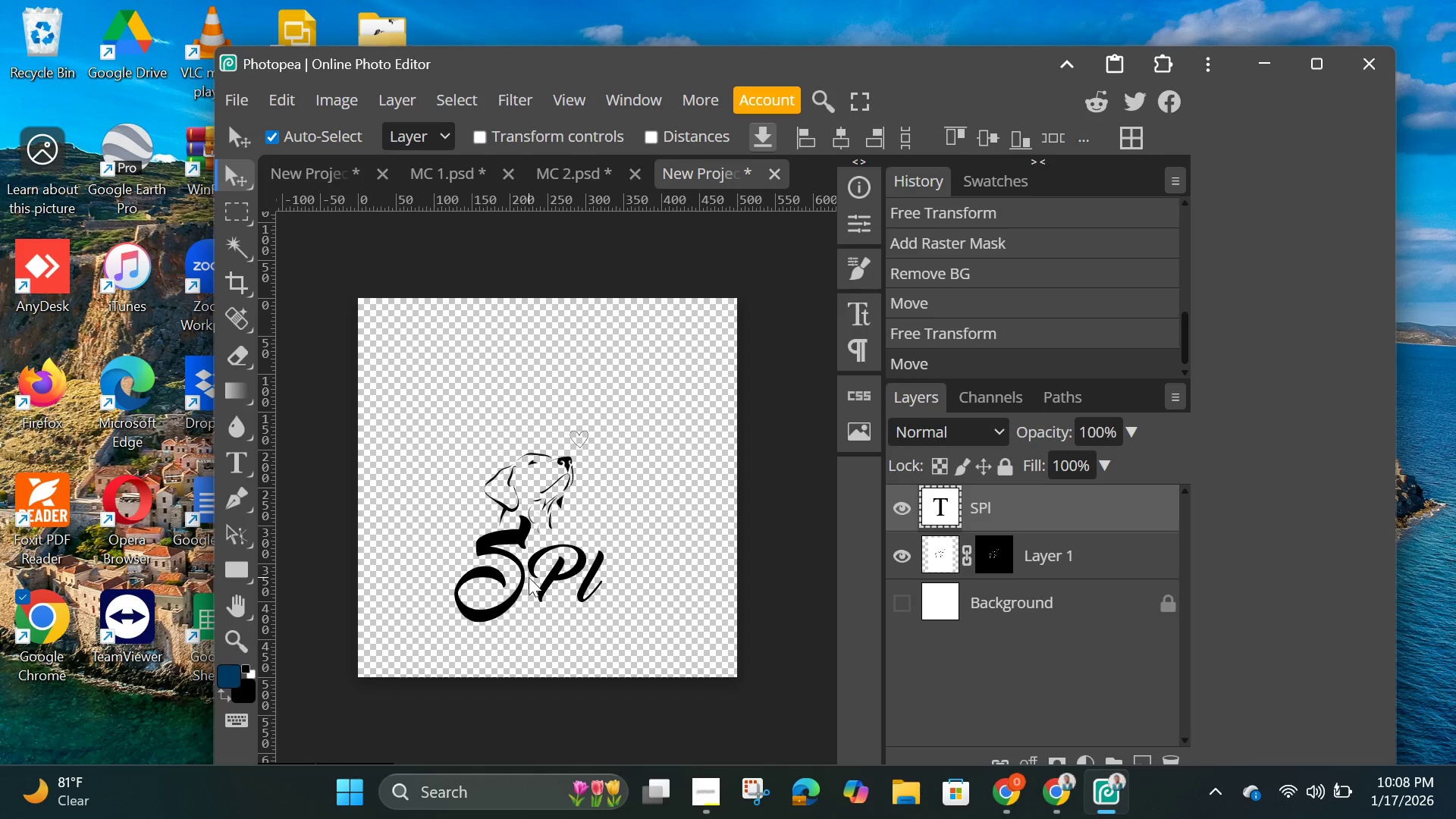 
double_click([529, 577])
 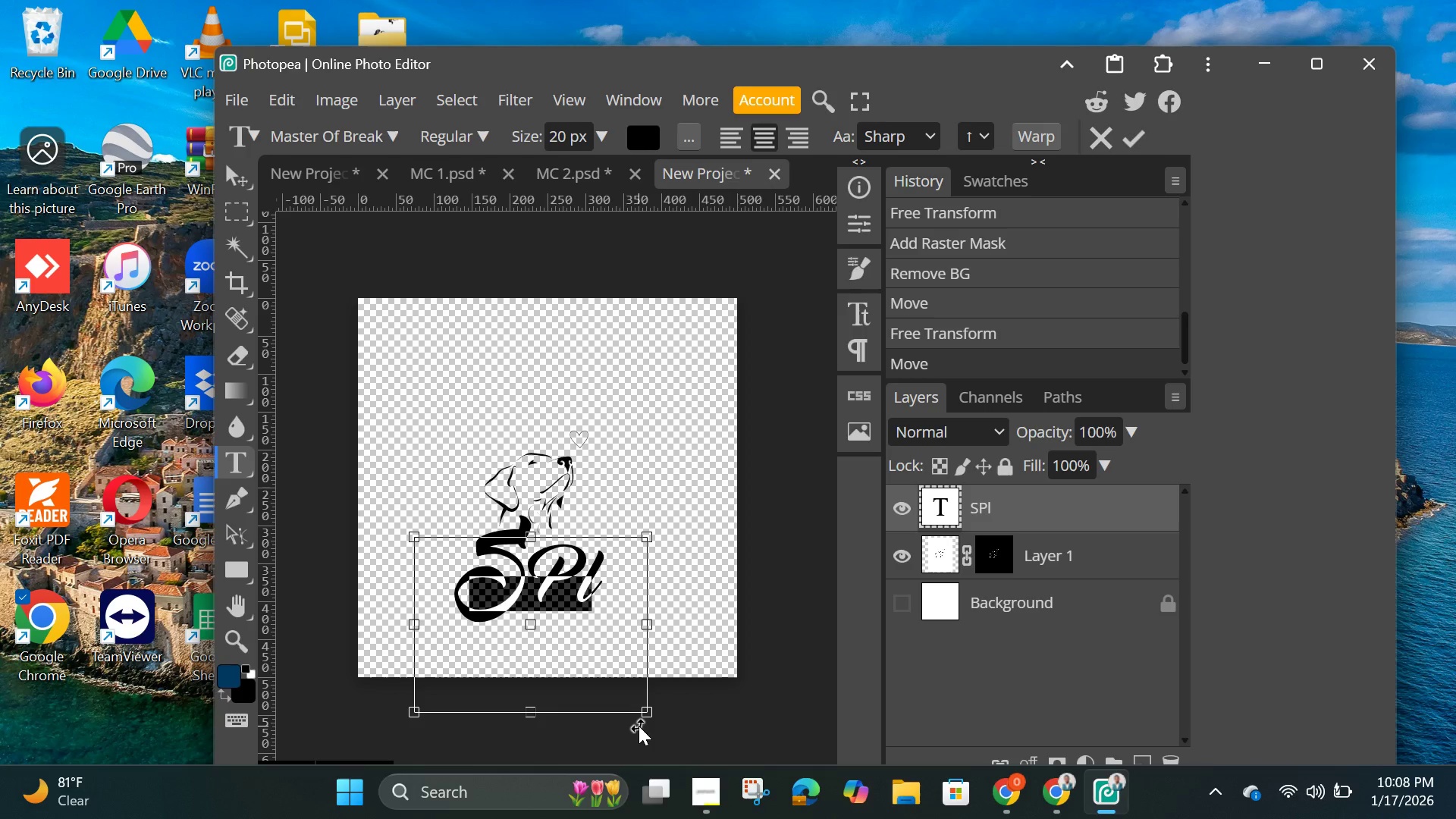 
key(Control+ControlLeft)
 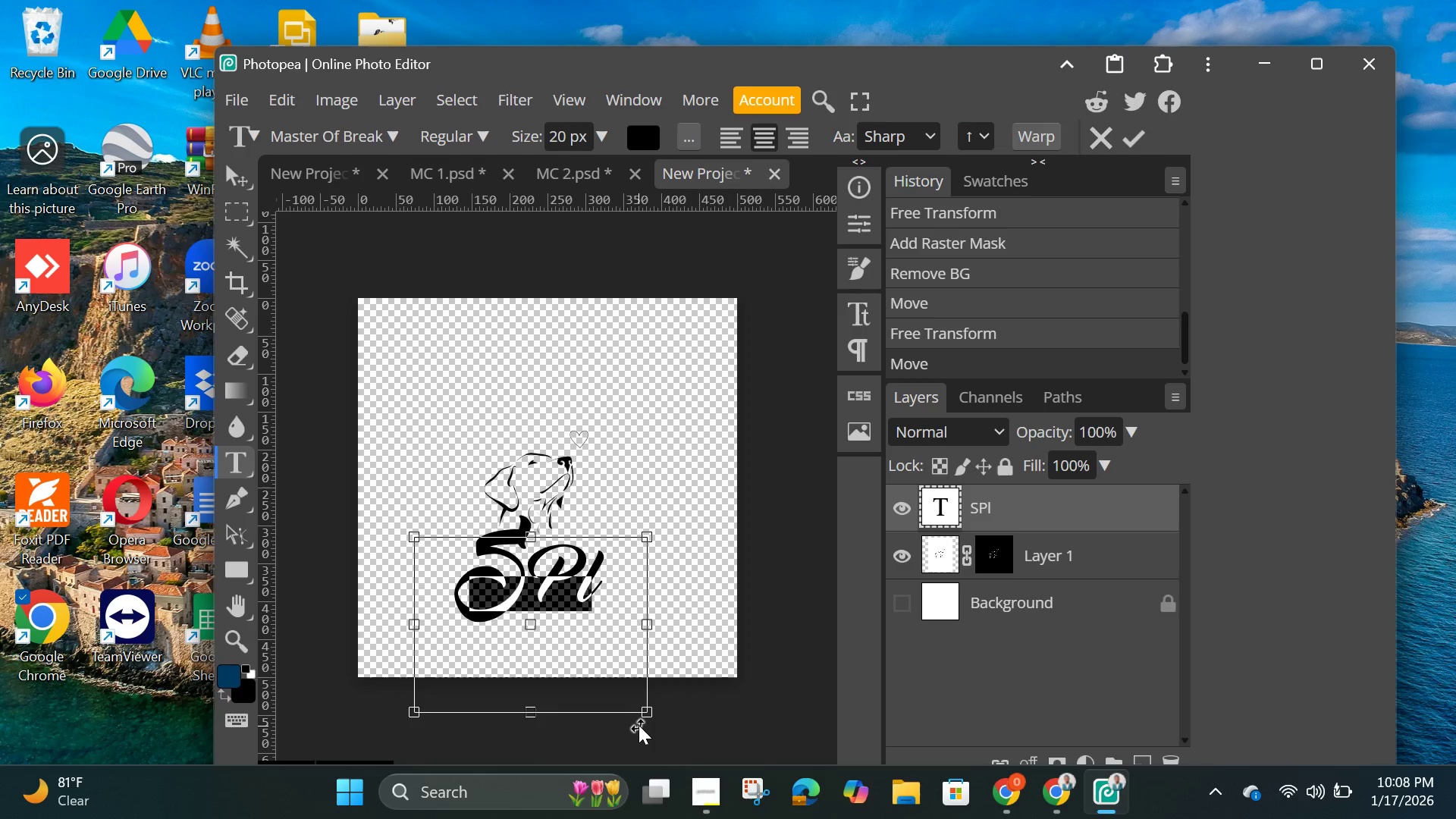 
hold_key(key=ShiftLeft, duration=1.51)
left_click_drag(start_coordinate=[645, 715], to_coordinate=[572, 670])
 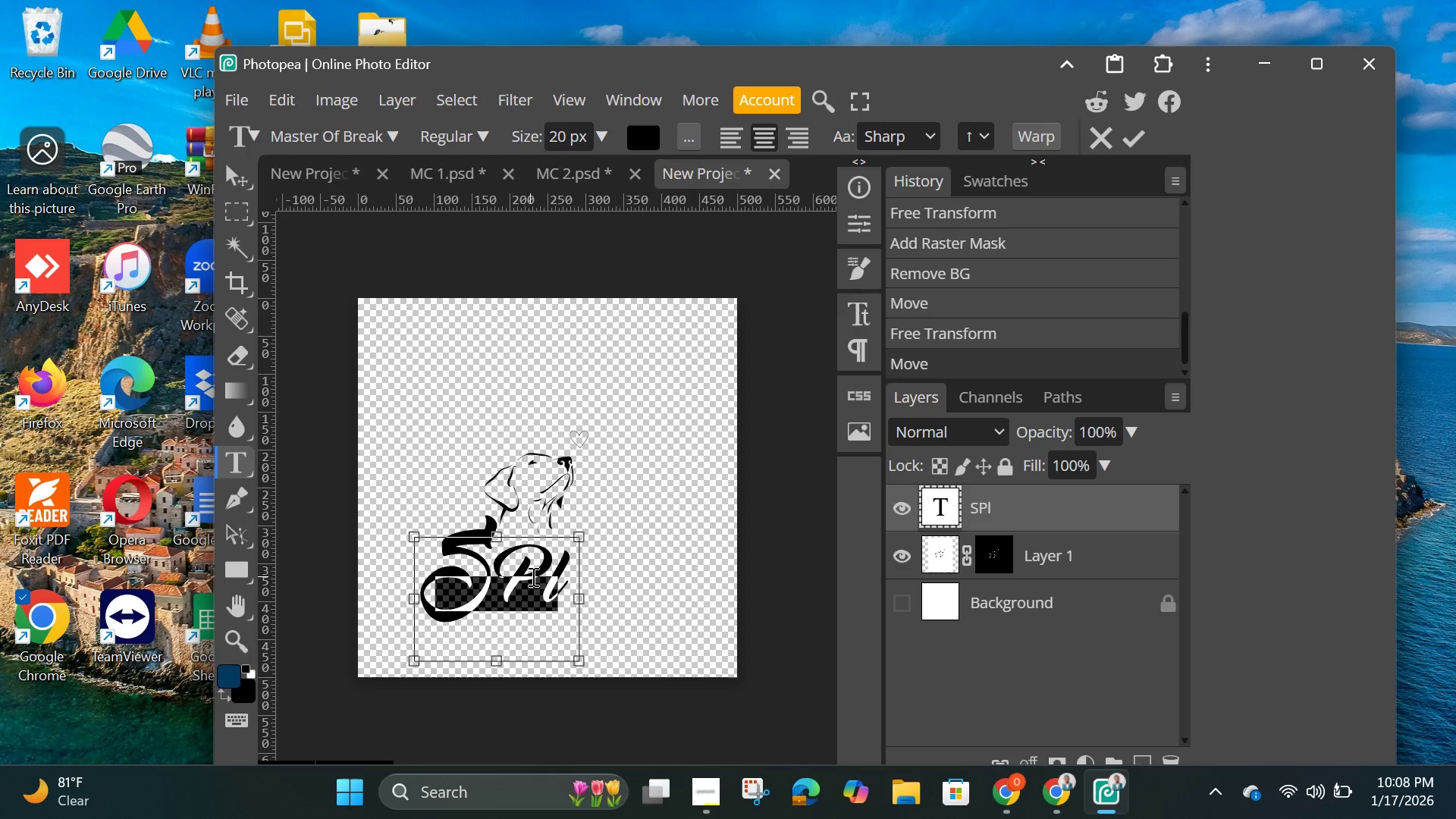 
hold_key(key=ShiftLeft, duration=1.44)
 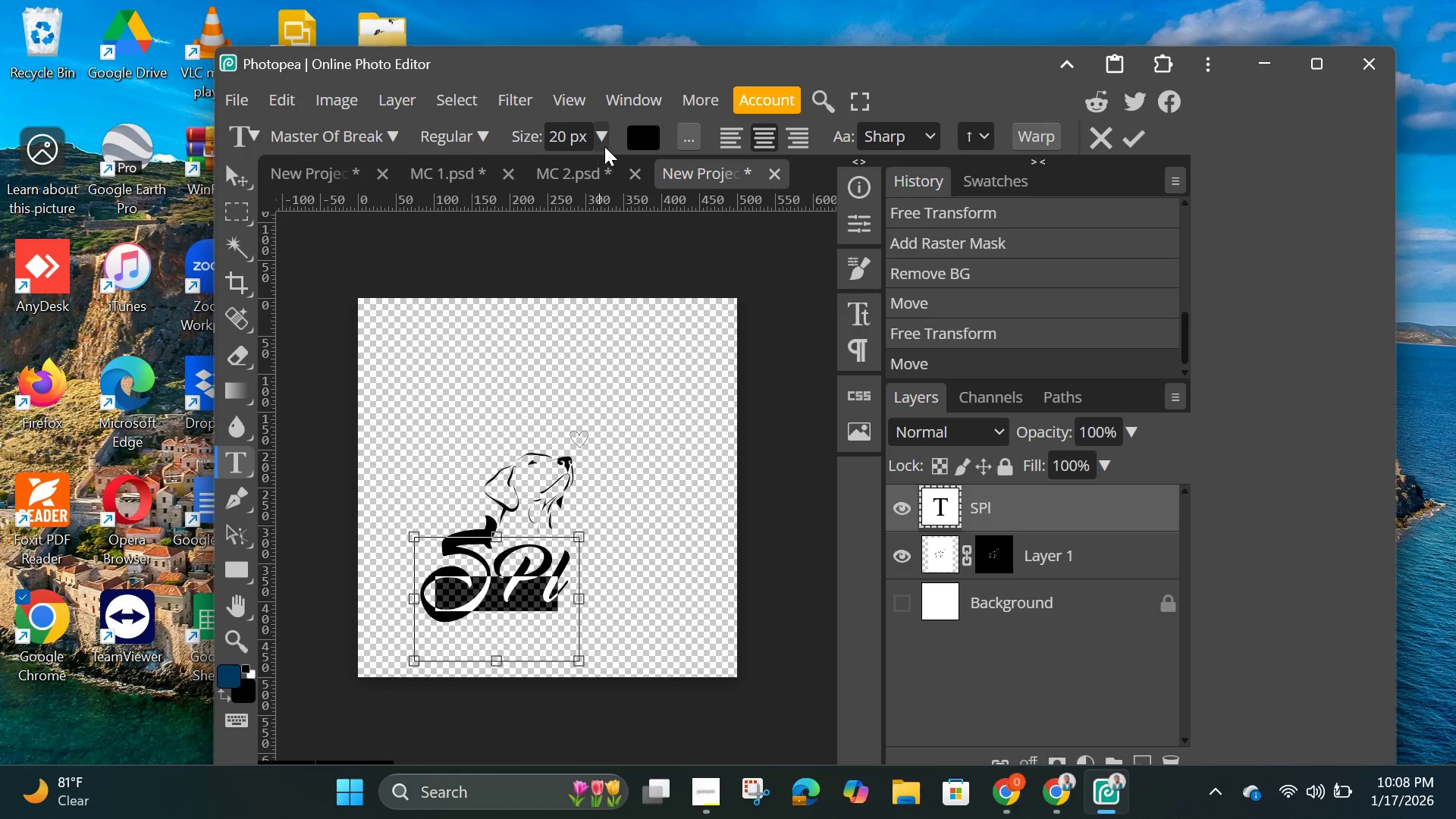 
left_click([565, 136])
 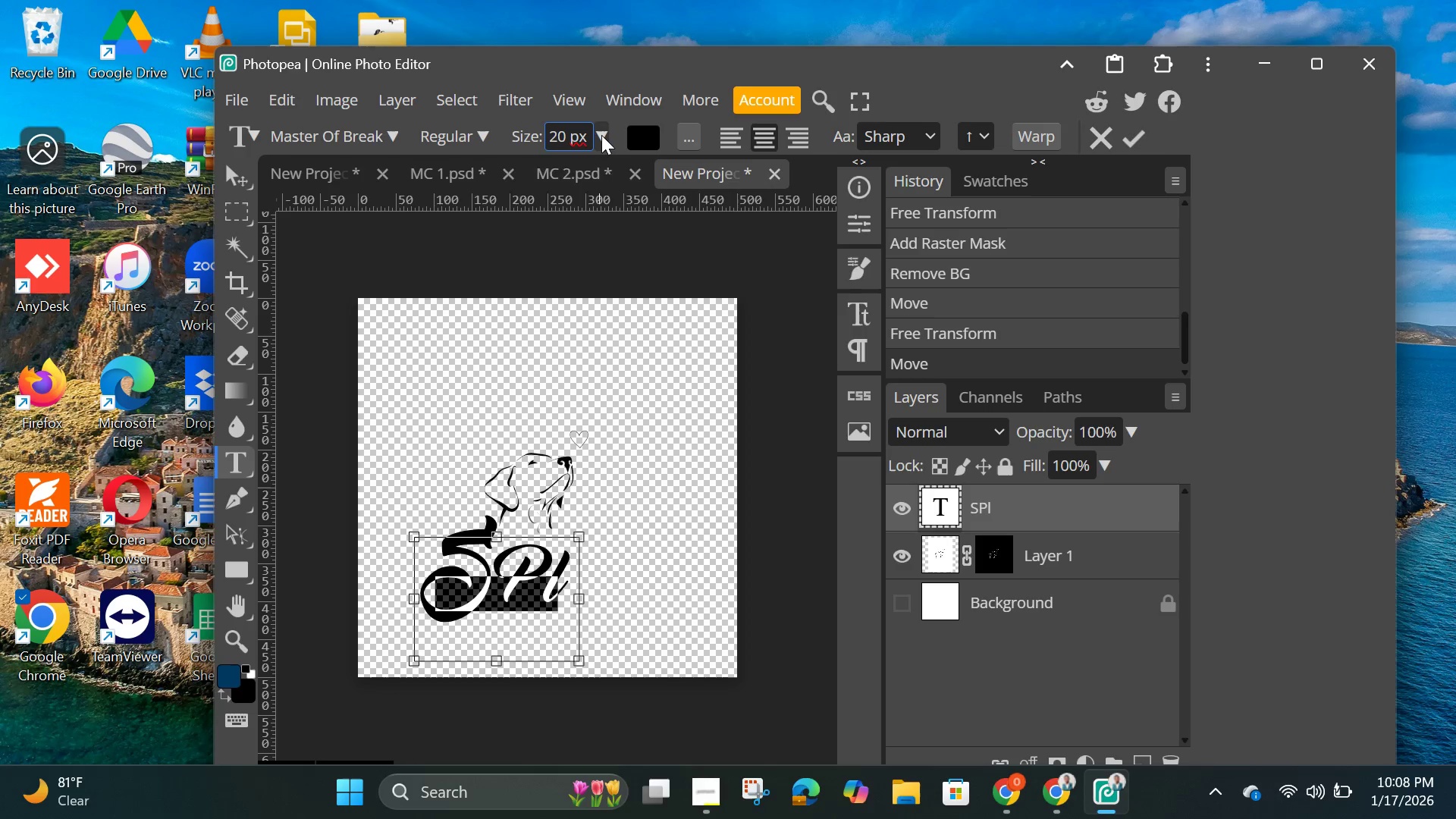 
left_click([601, 135])
 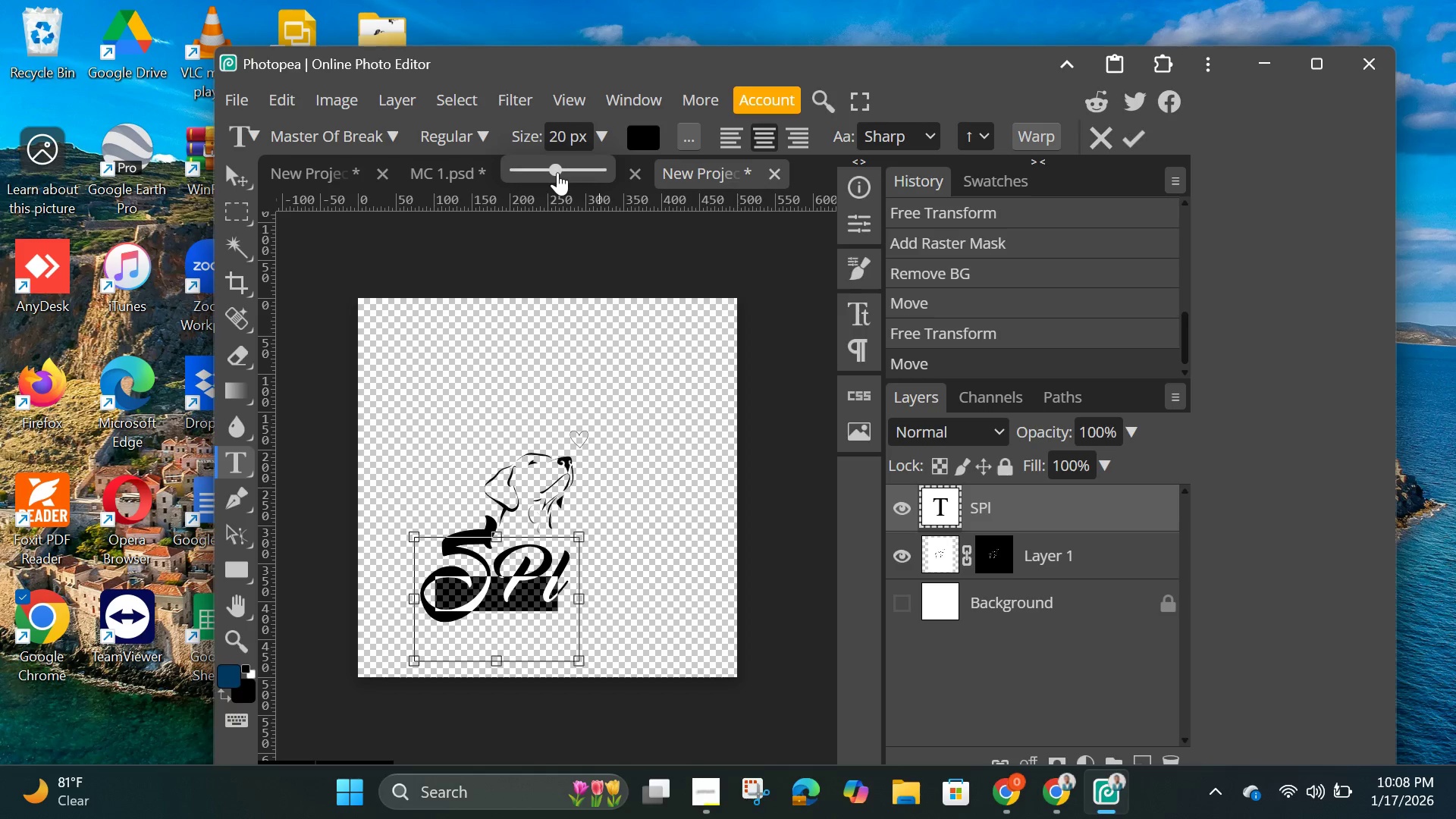 
left_click_drag(start_coordinate=[557, 172], to_coordinate=[570, 192])
 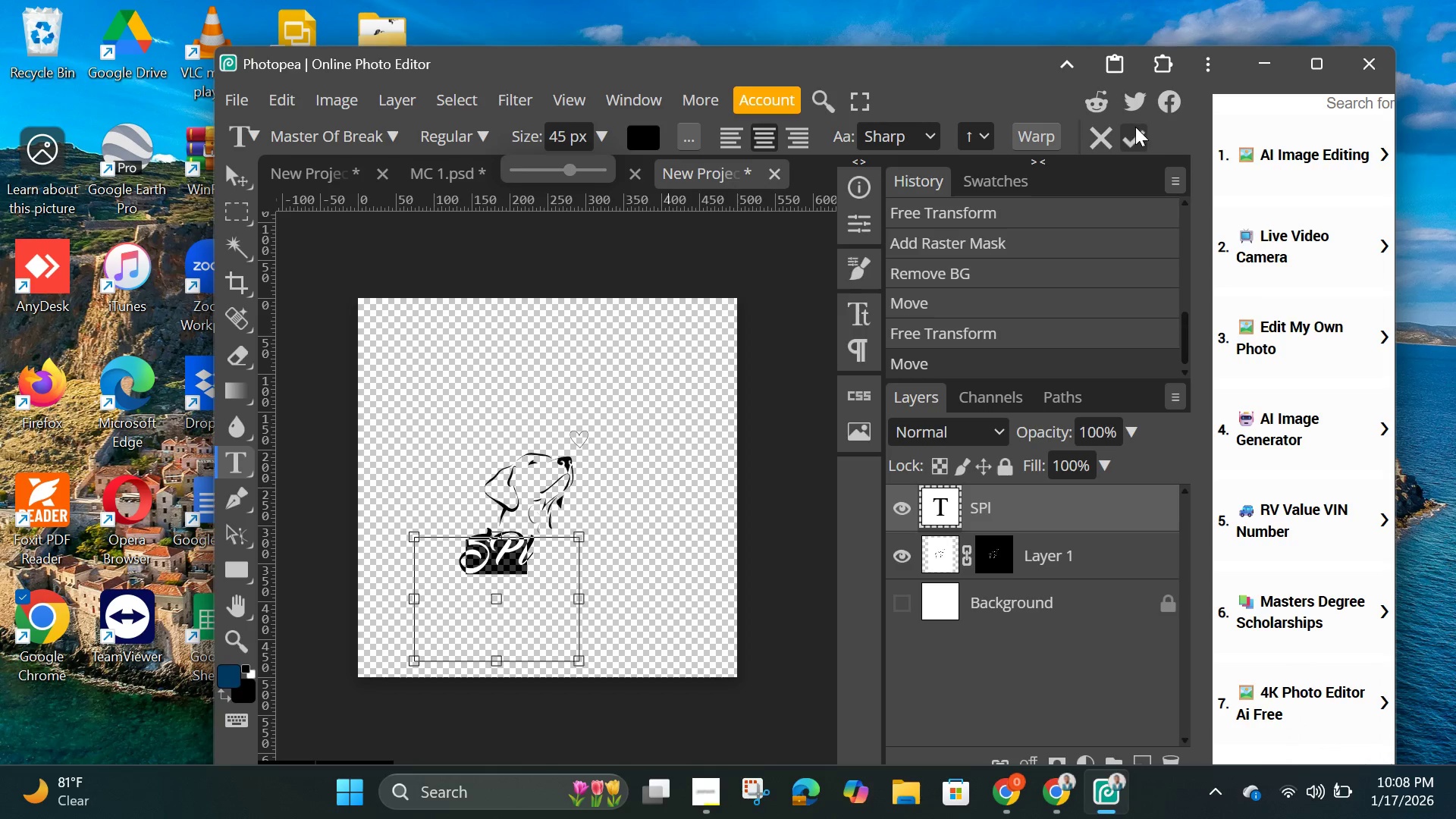 
left_click([1134, 131])
 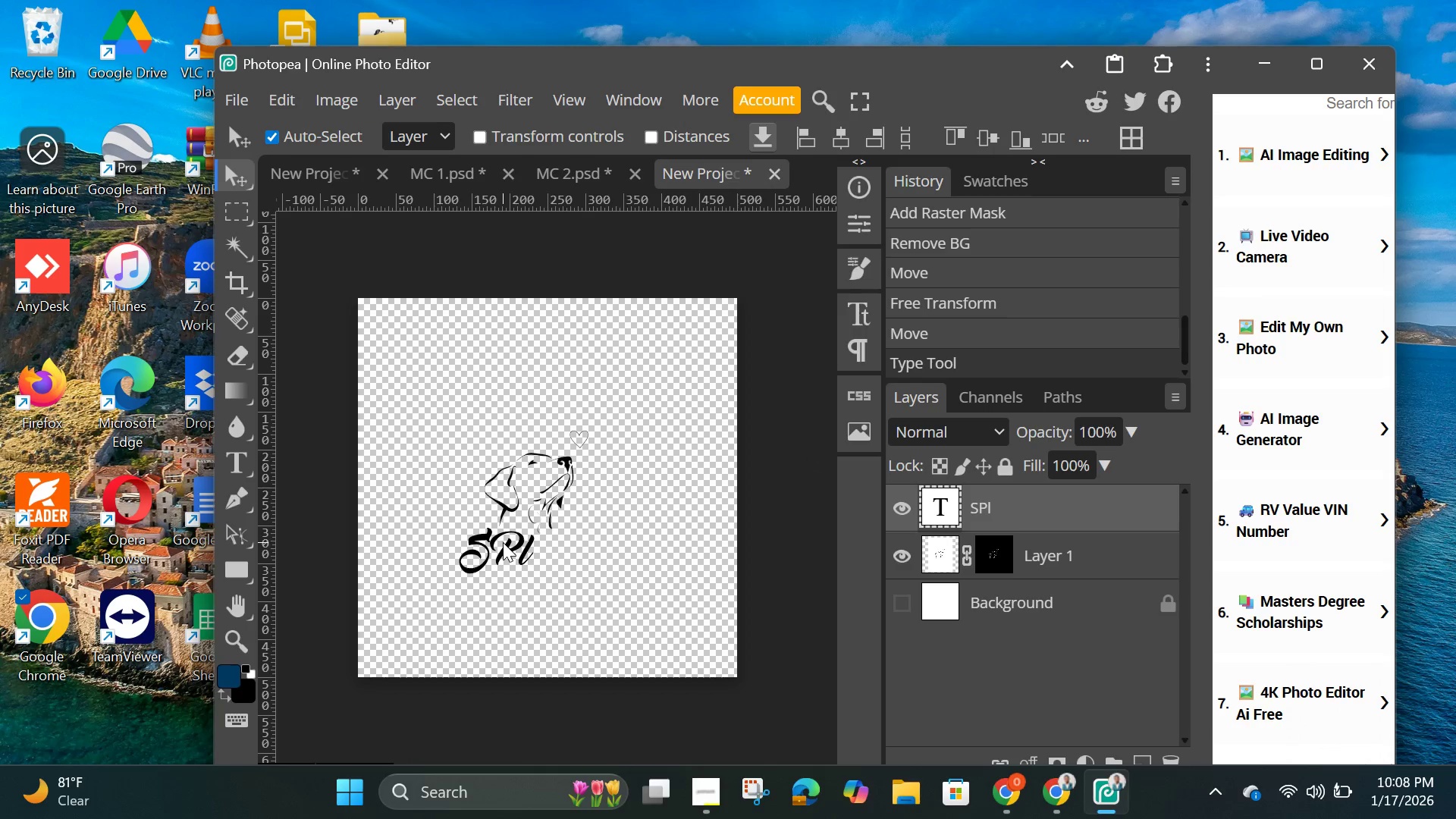 
left_click_drag(start_coordinate=[503, 542], to_coordinate=[522, 536])
 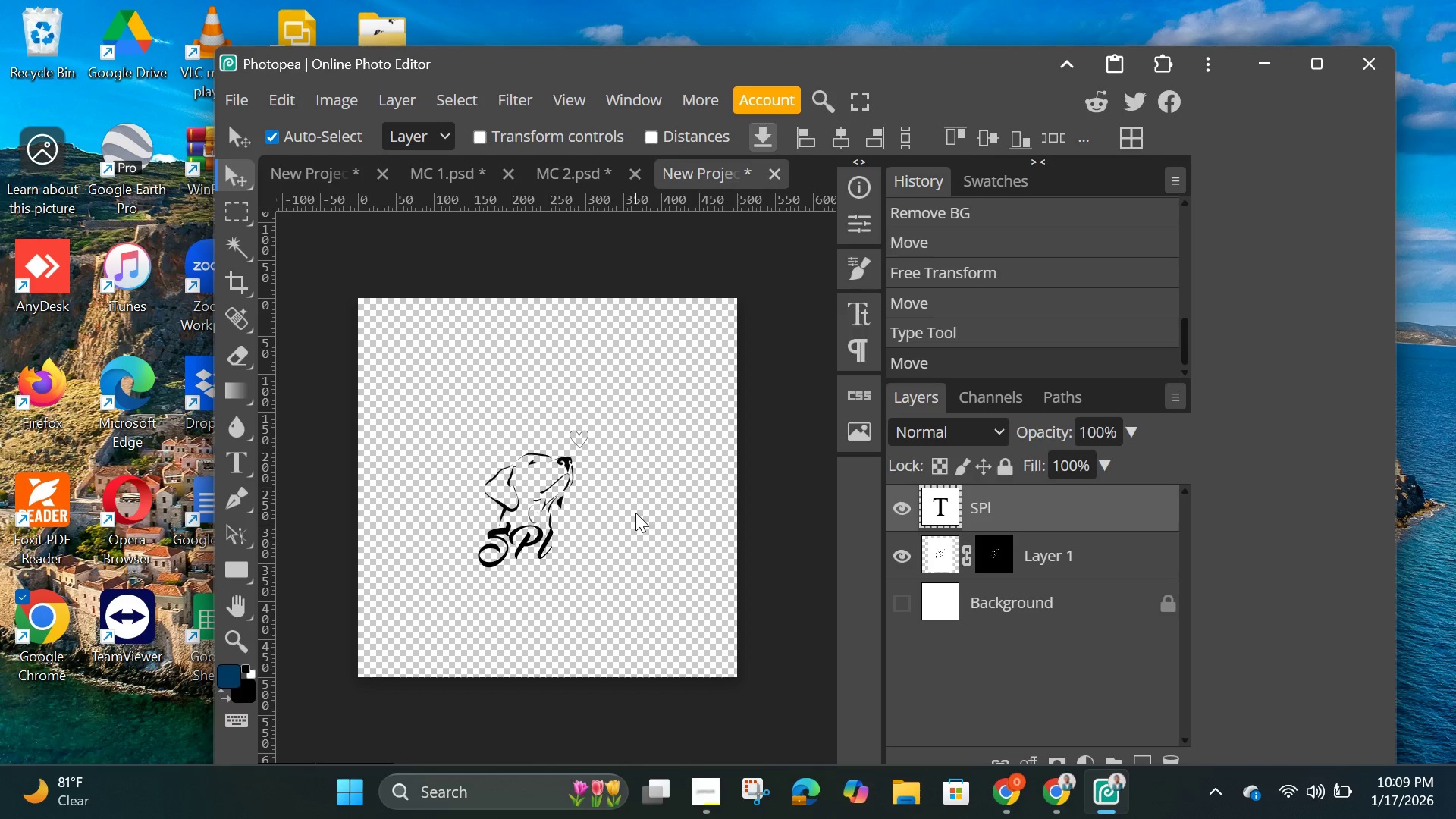 
left_click([635, 513])
 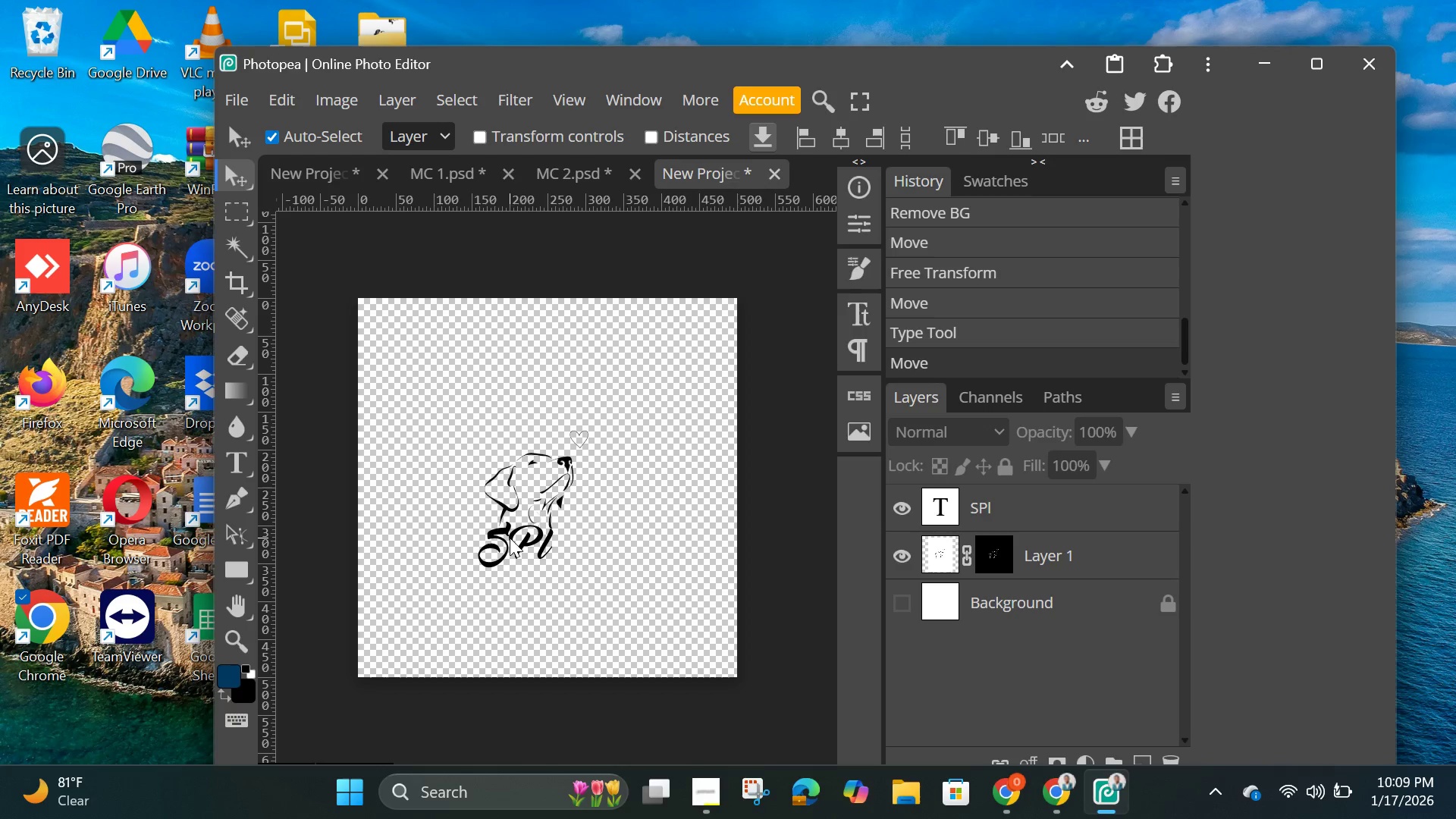 
left_click_drag(start_coordinate=[522, 543], to_coordinate=[601, 514])
 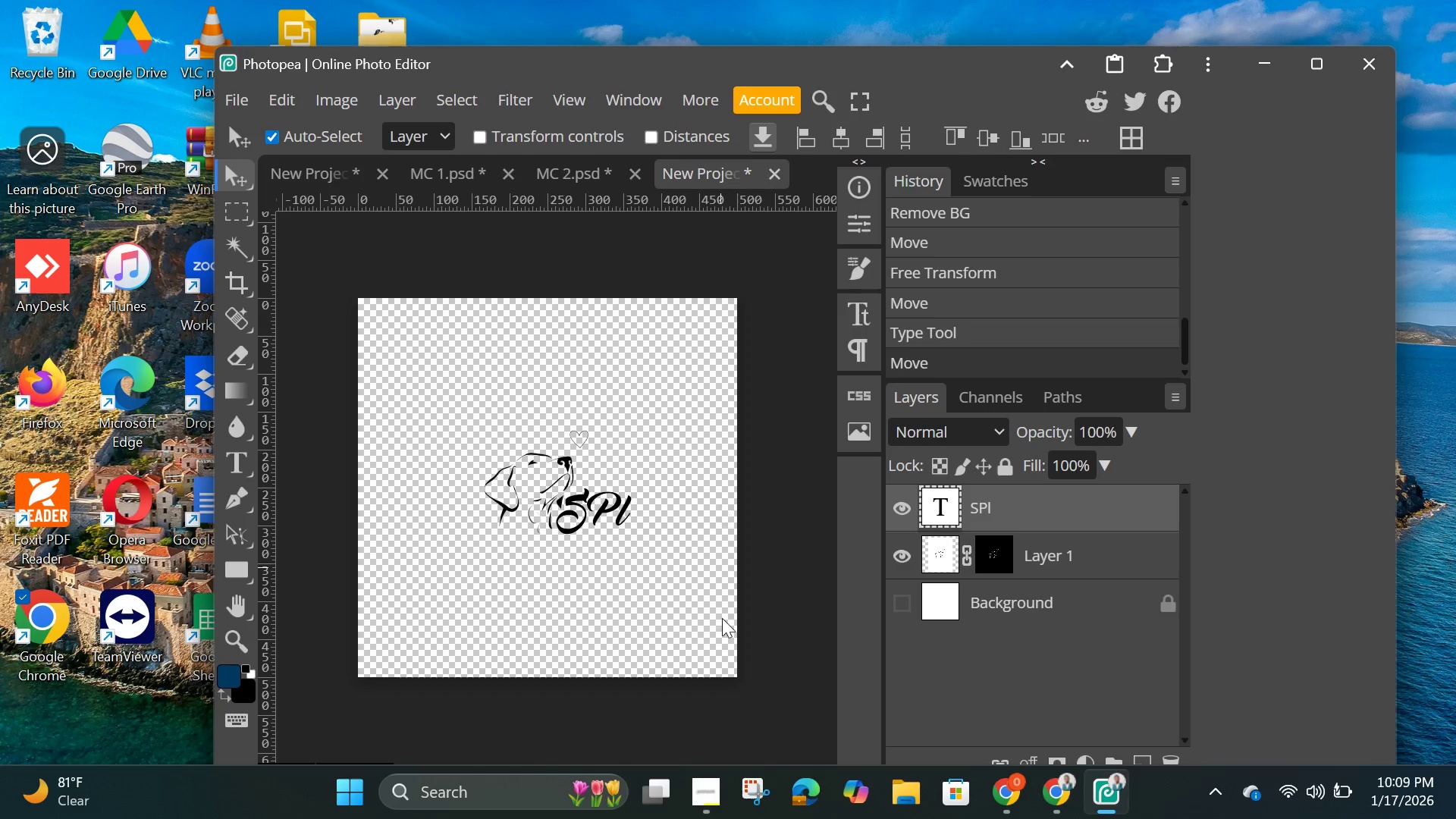 
left_click([703, 633])
 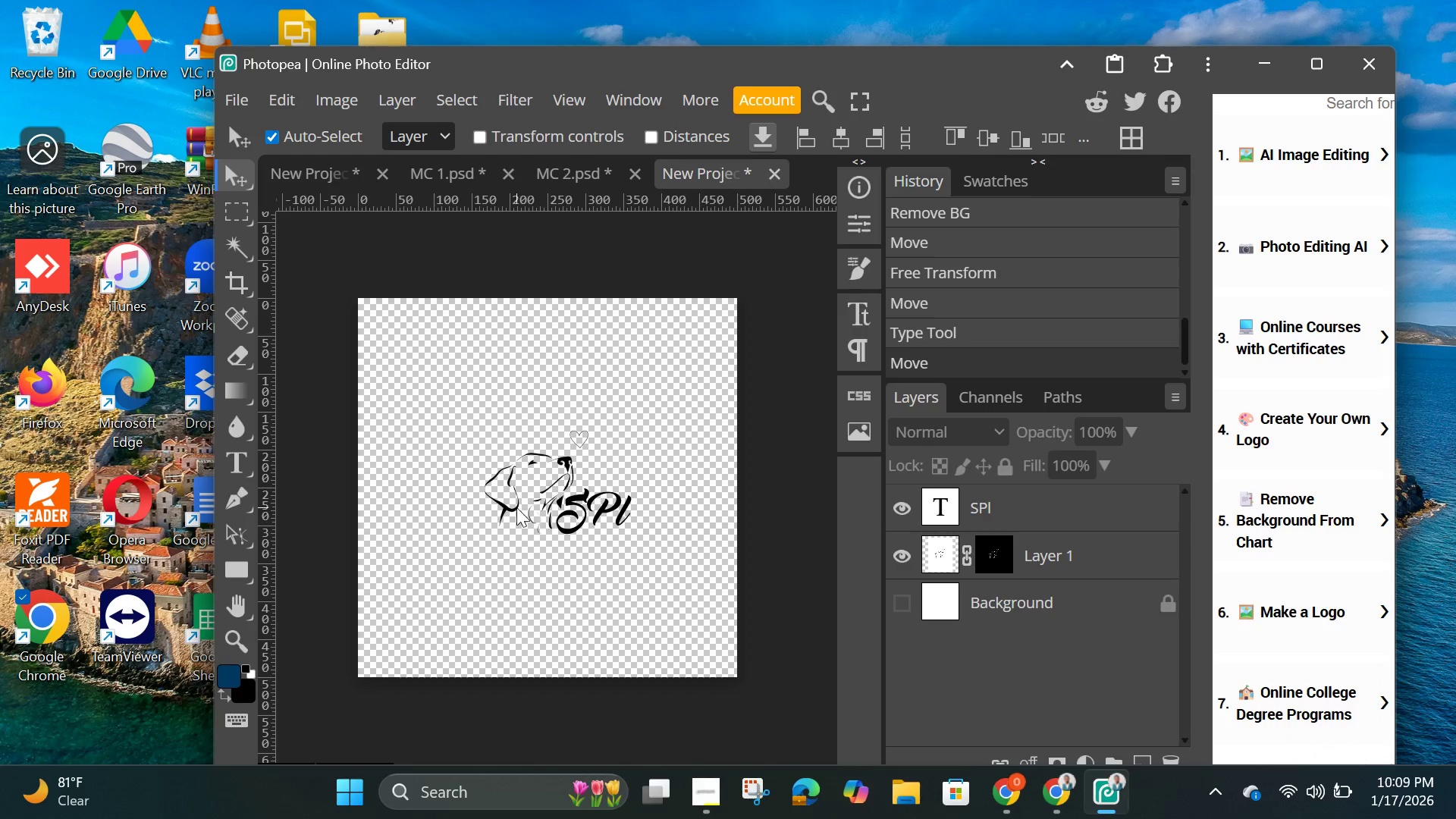 
left_click([516, 507])
 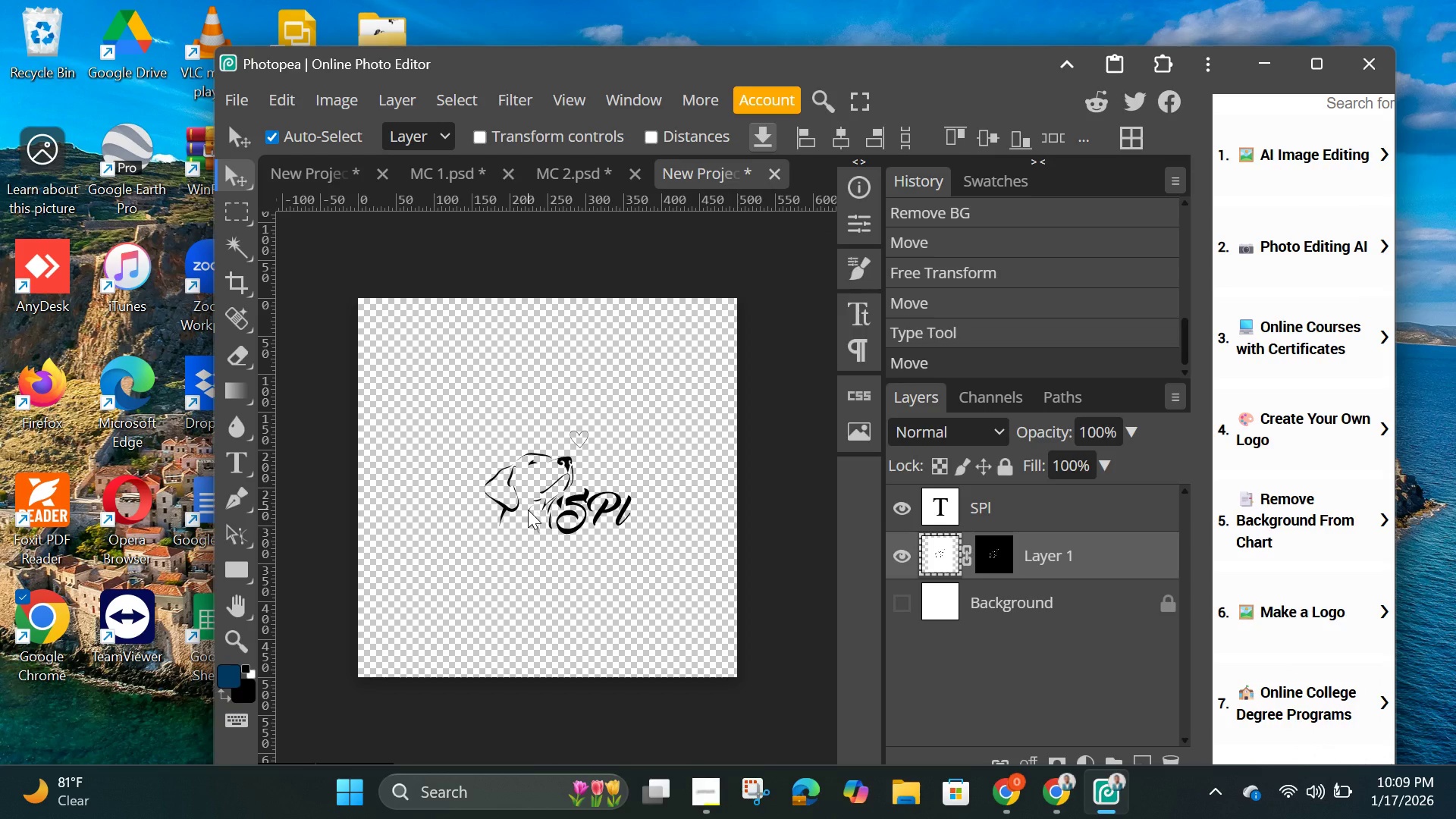 
hold_key(key=ShiftLeft, duration=1.44)
left_click([615, 514])
 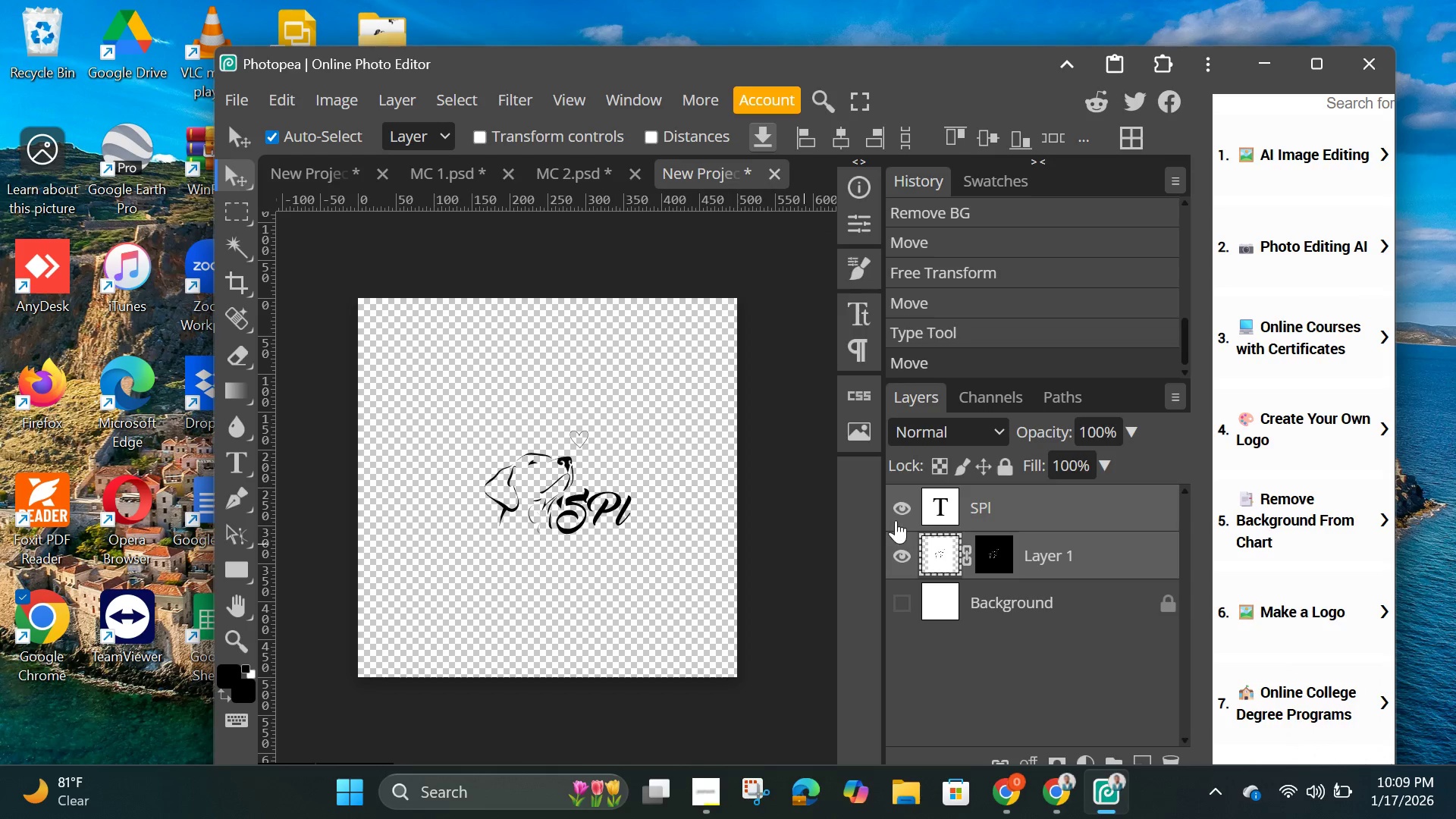 
left_click([941, 507])
 